 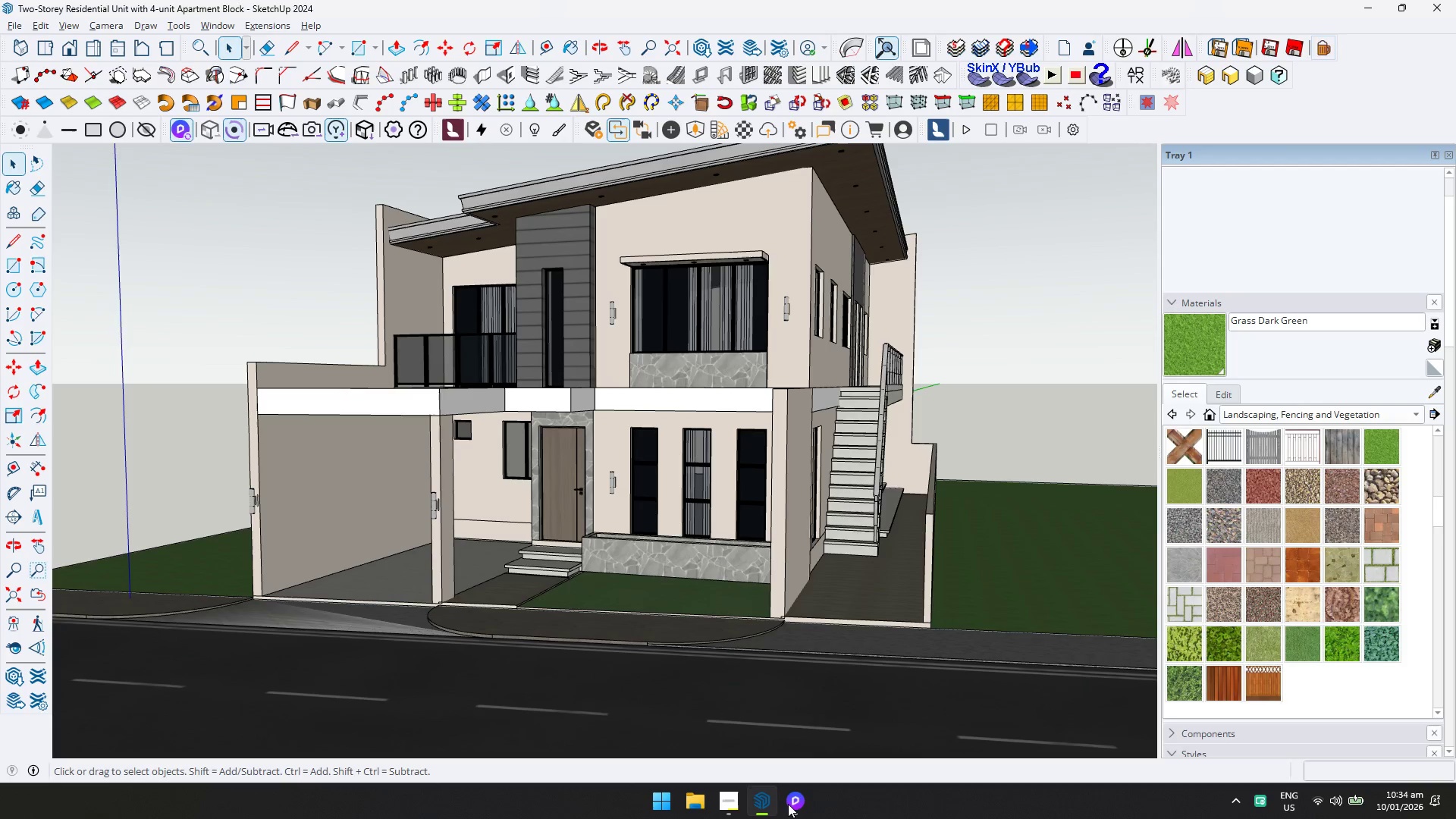 
left_click([792, 803])
 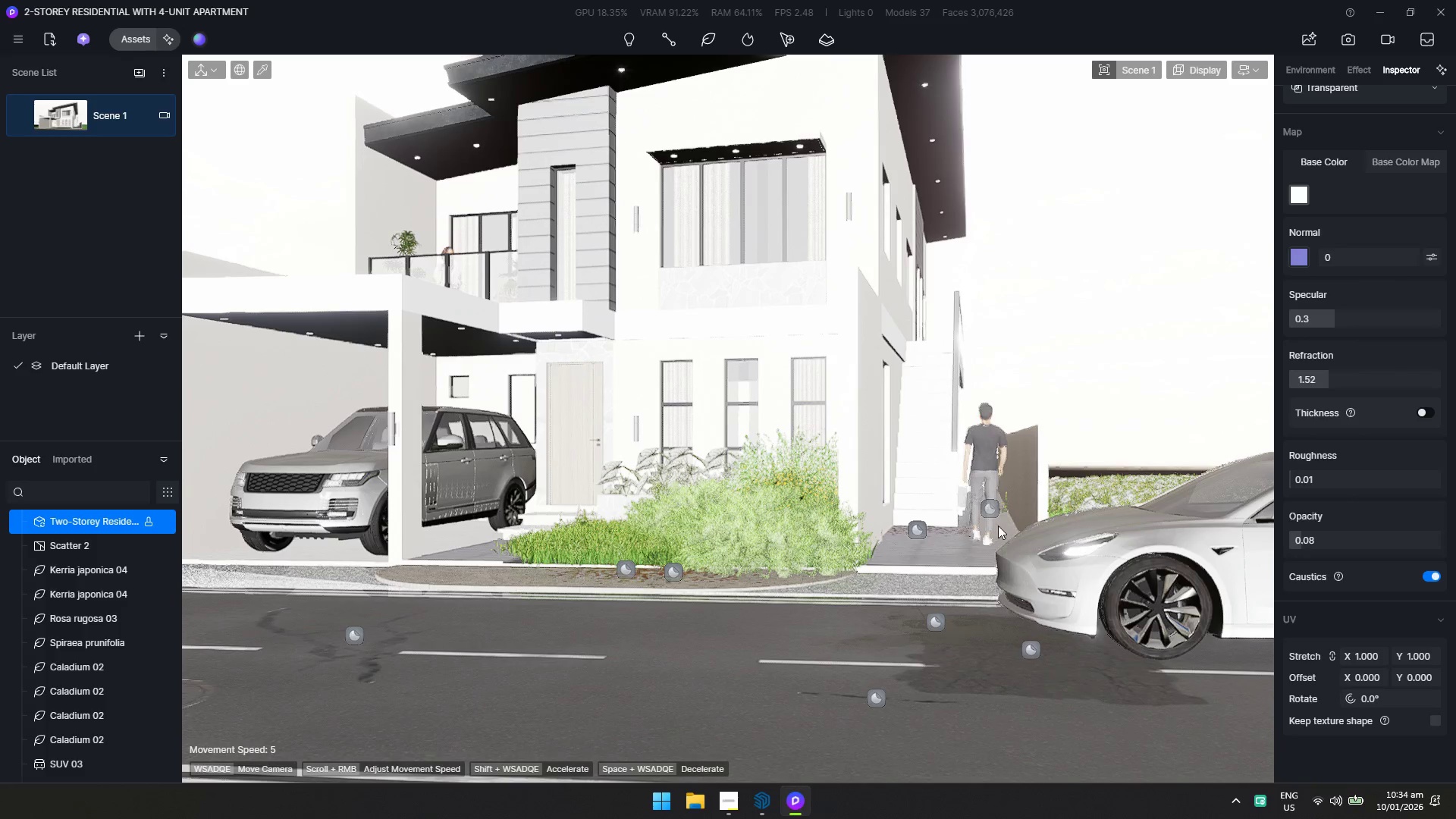 
hold_key(key=E, duration=0.83)
 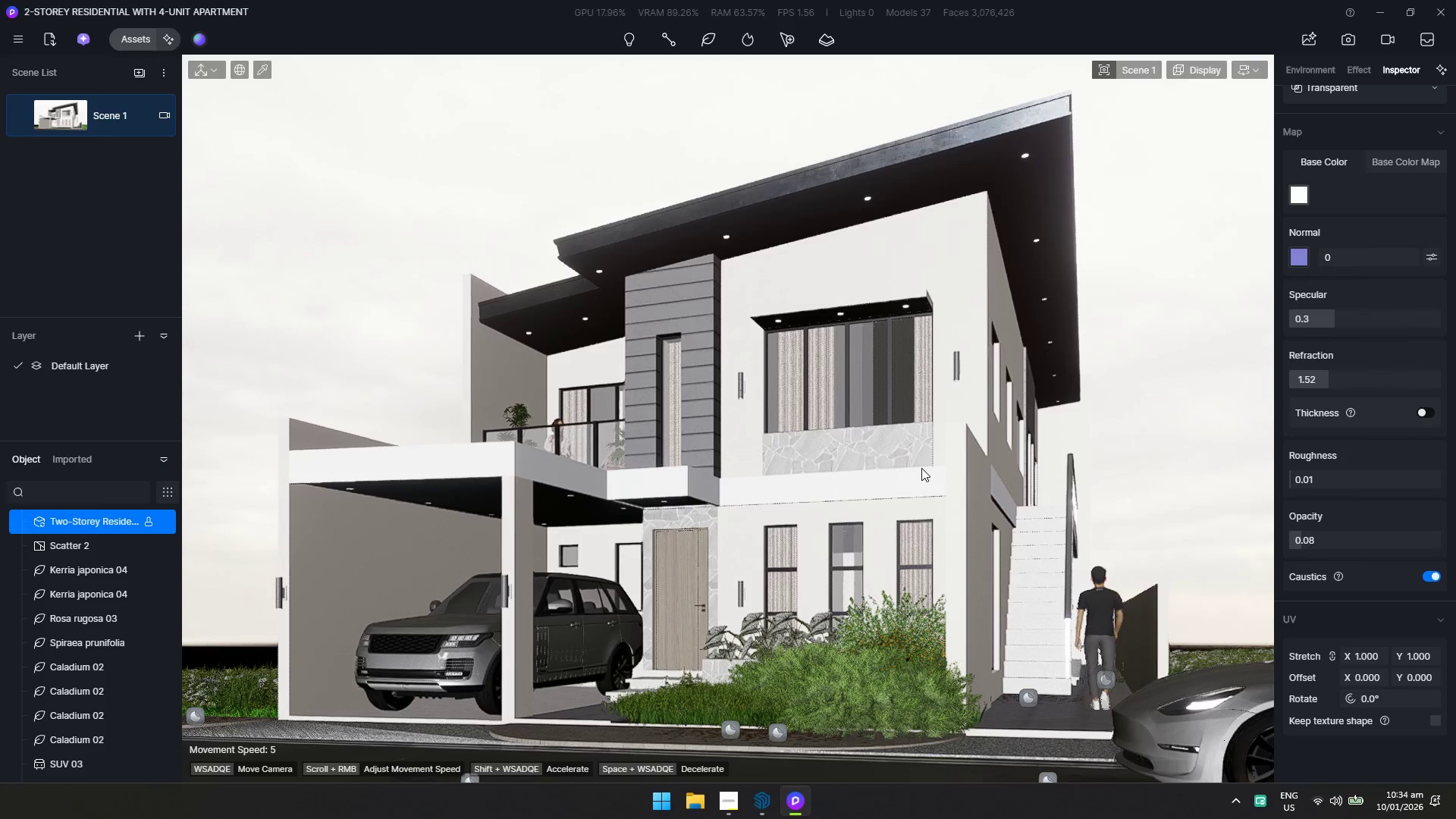 
wait(8.22)
 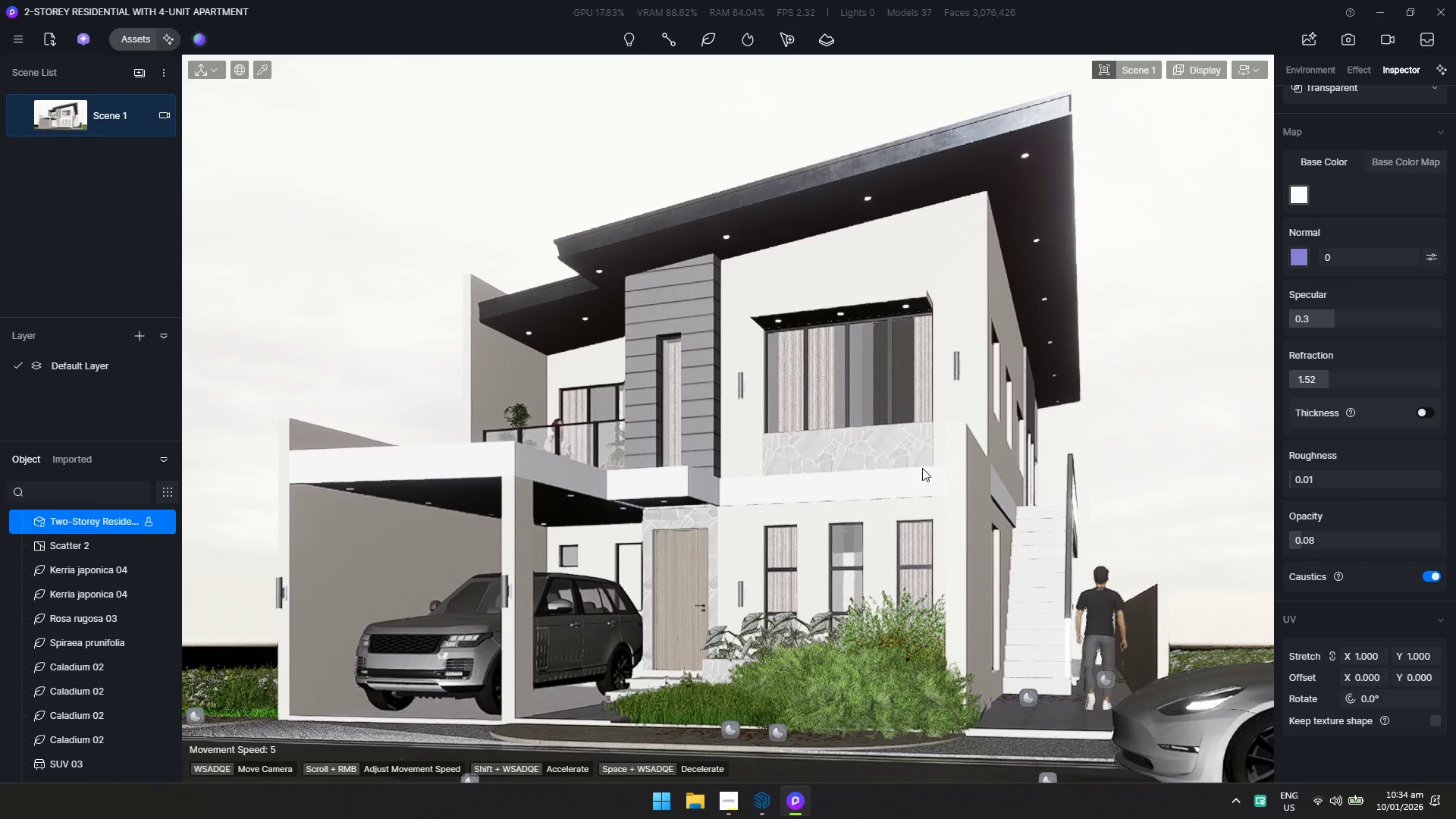 
key(Control+S)
 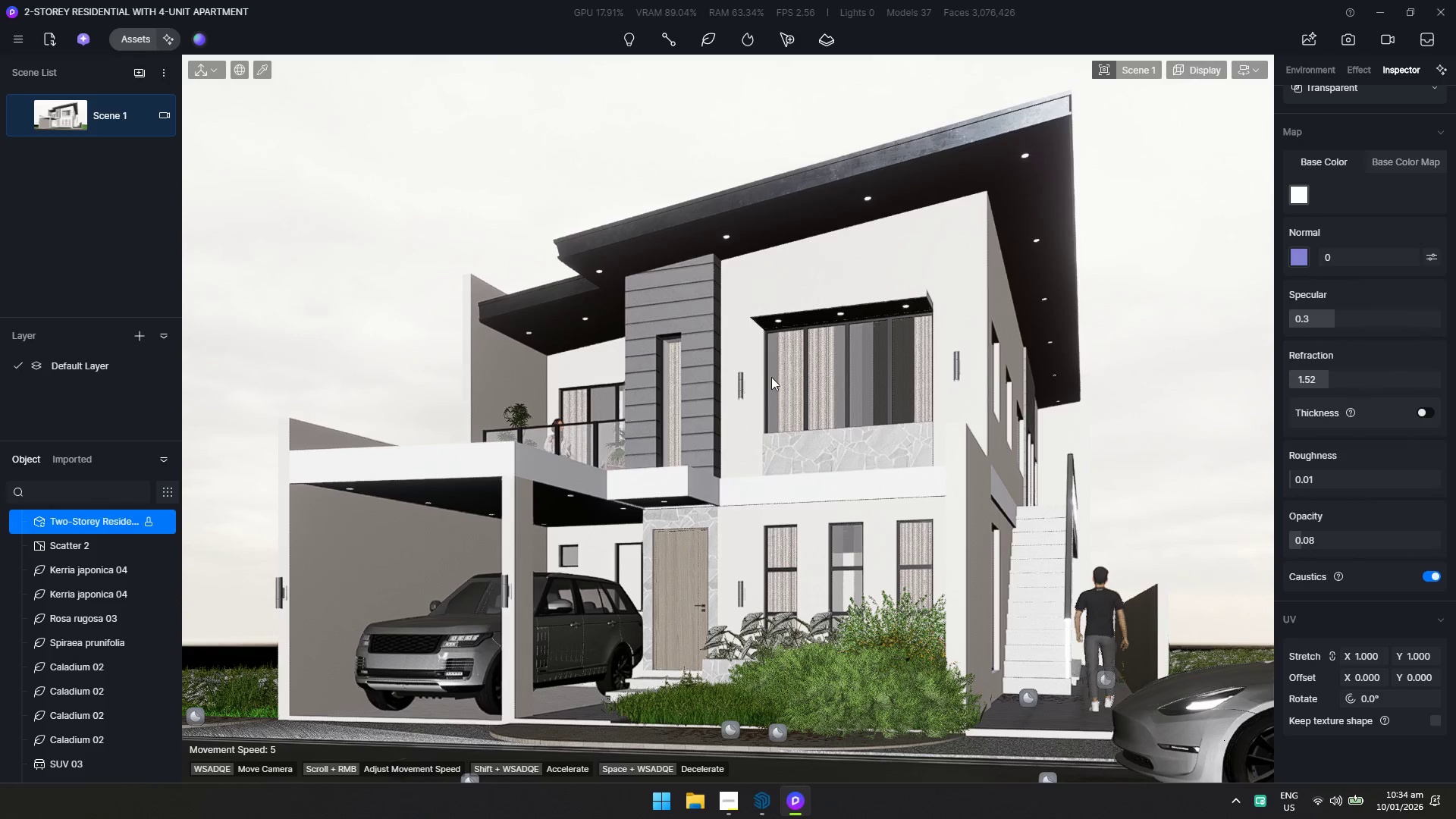 
left_click([710, 38])
 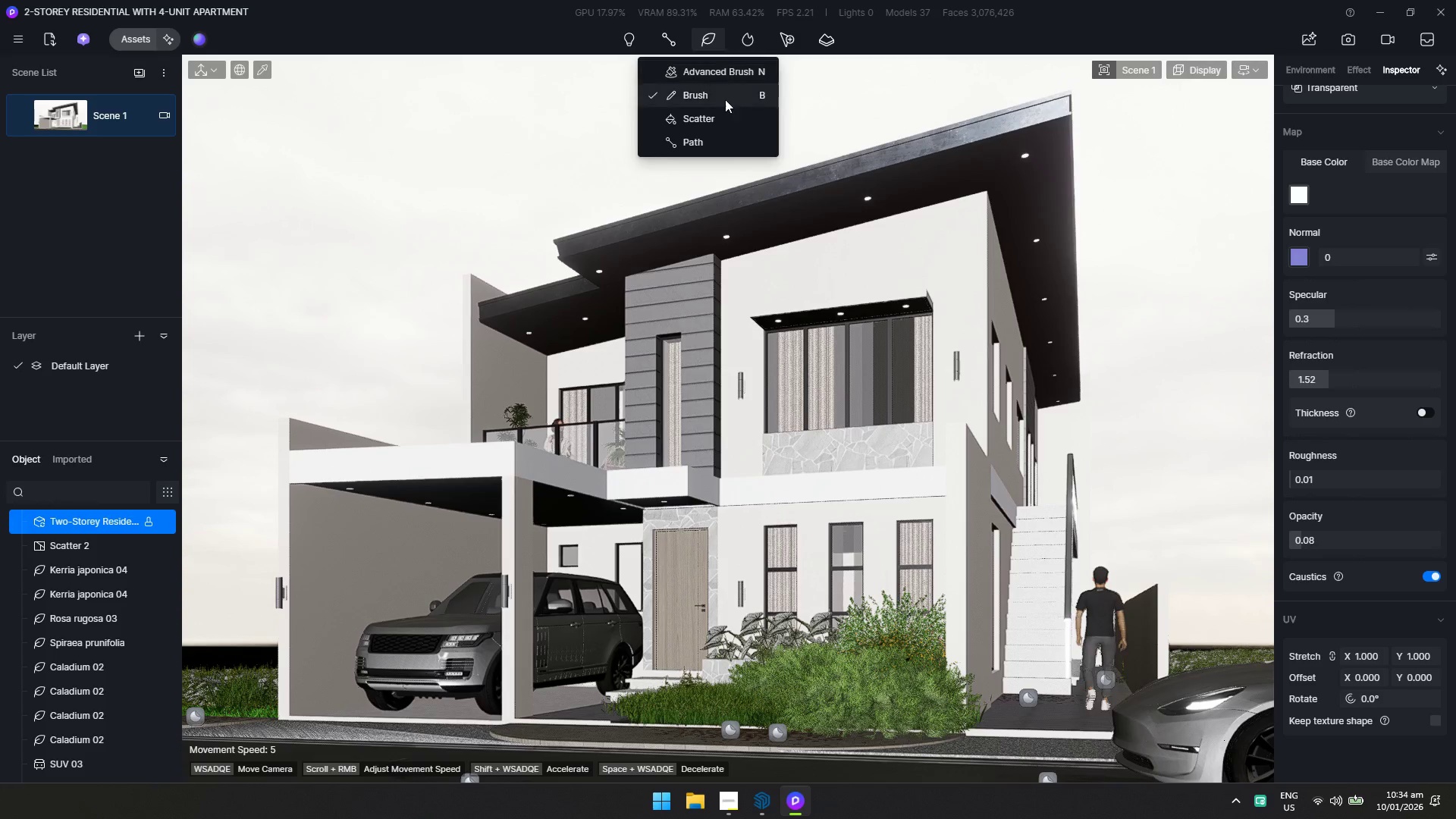 
left_click([719, 120])
 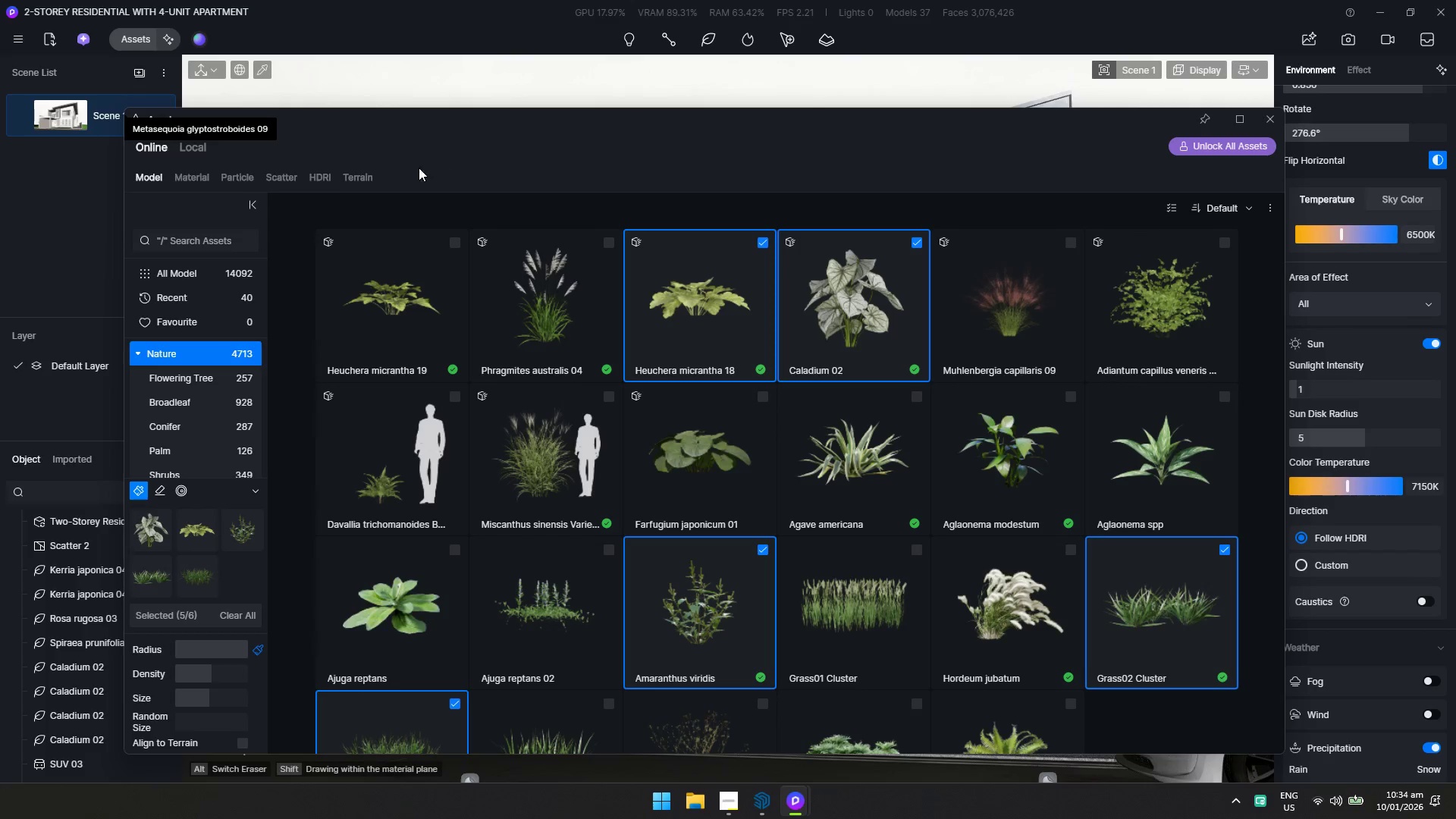 
left_click([275, 172])
 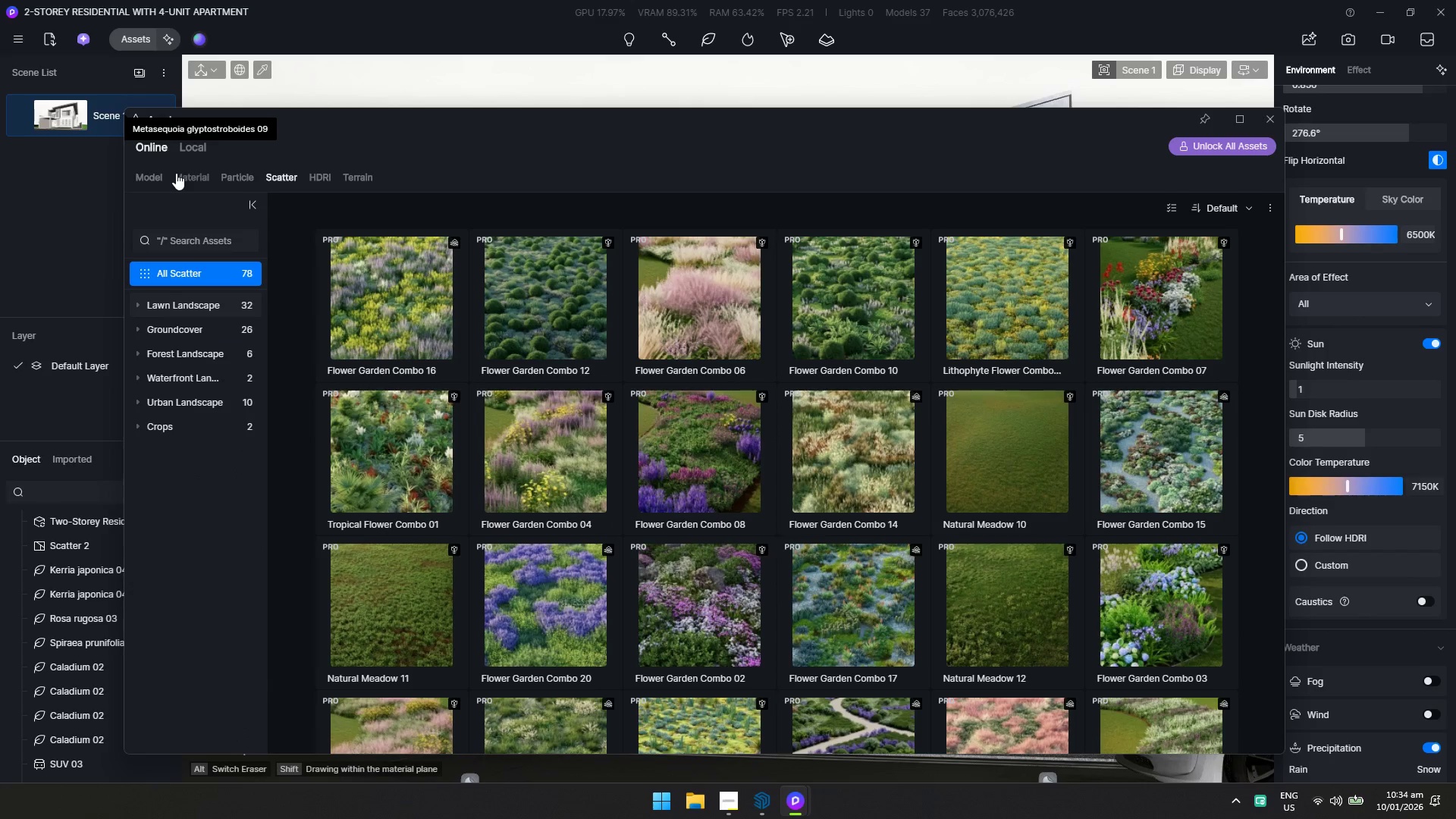 
left_click([155, 177])
 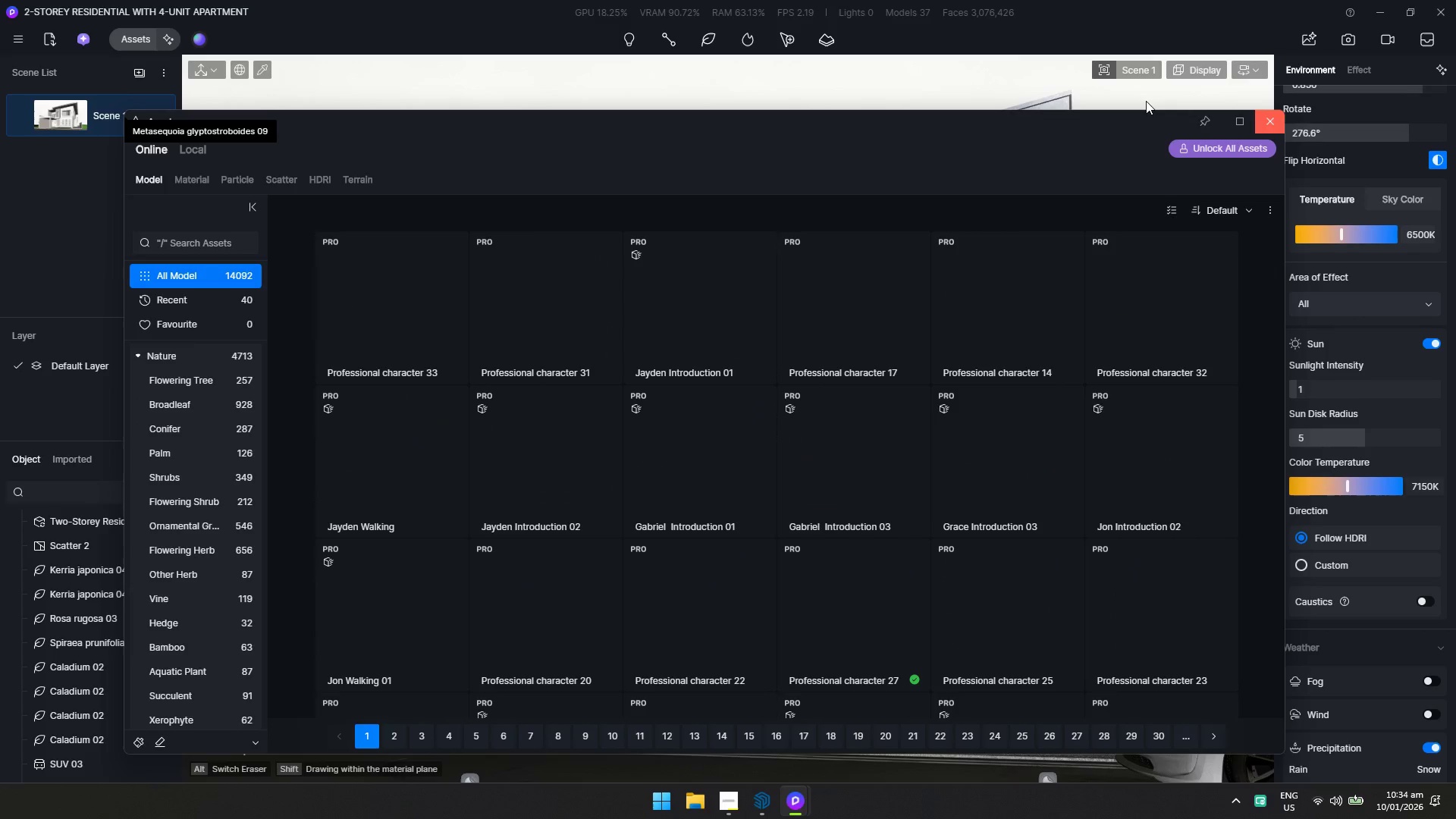 
left_click([1262, 121])
 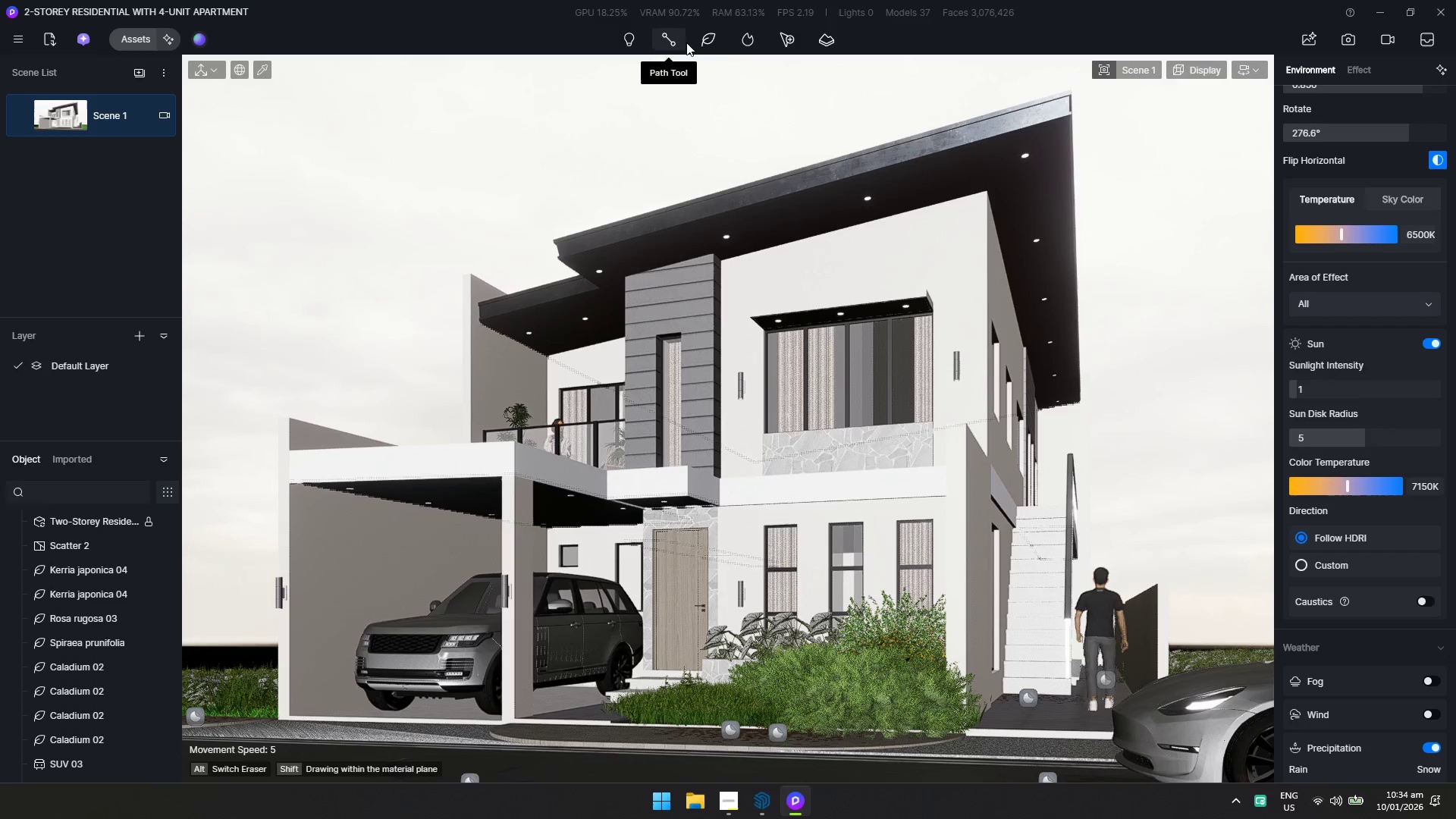 
left_click([714, 41])
 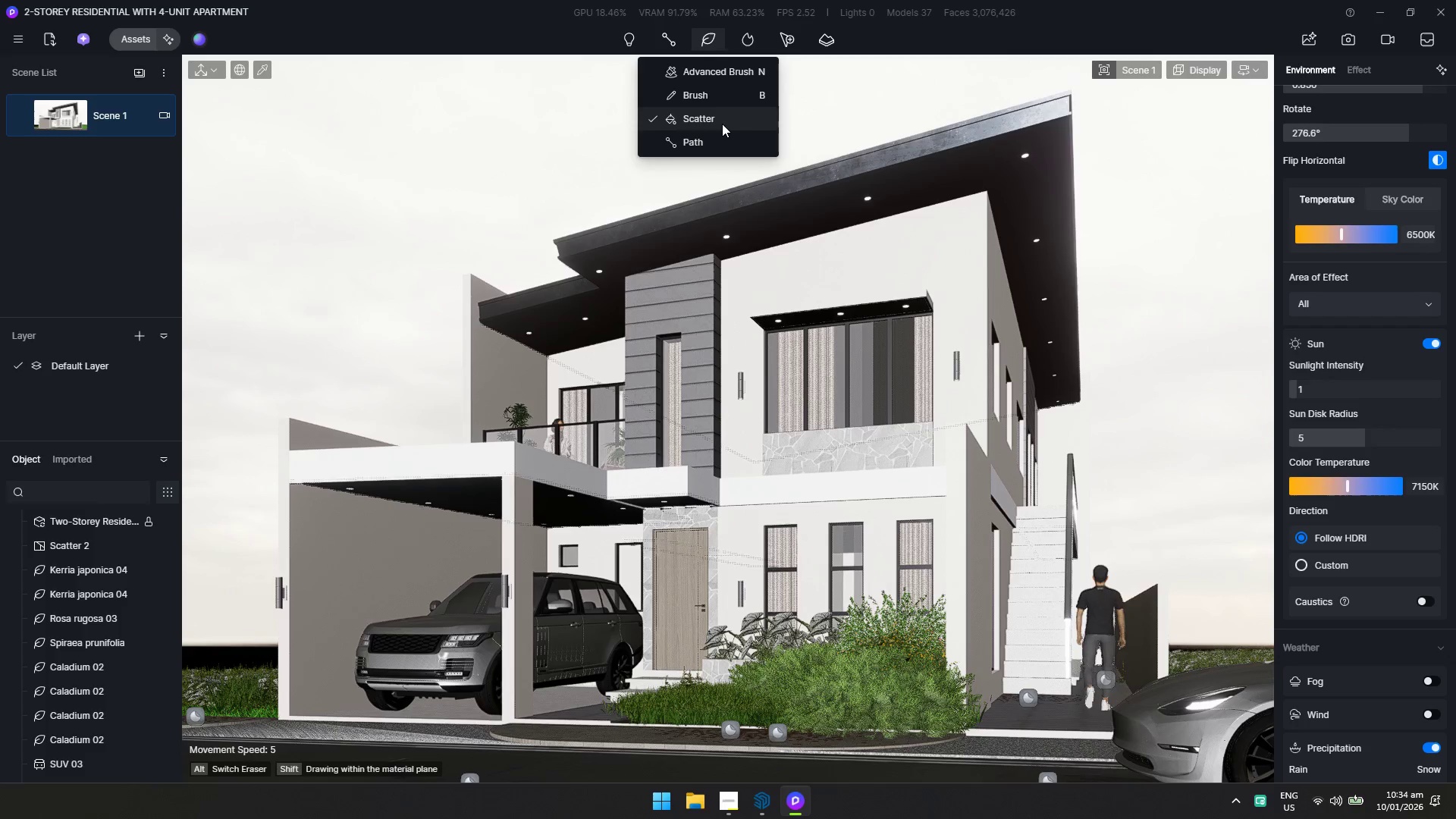 
left_click([722, 124])
 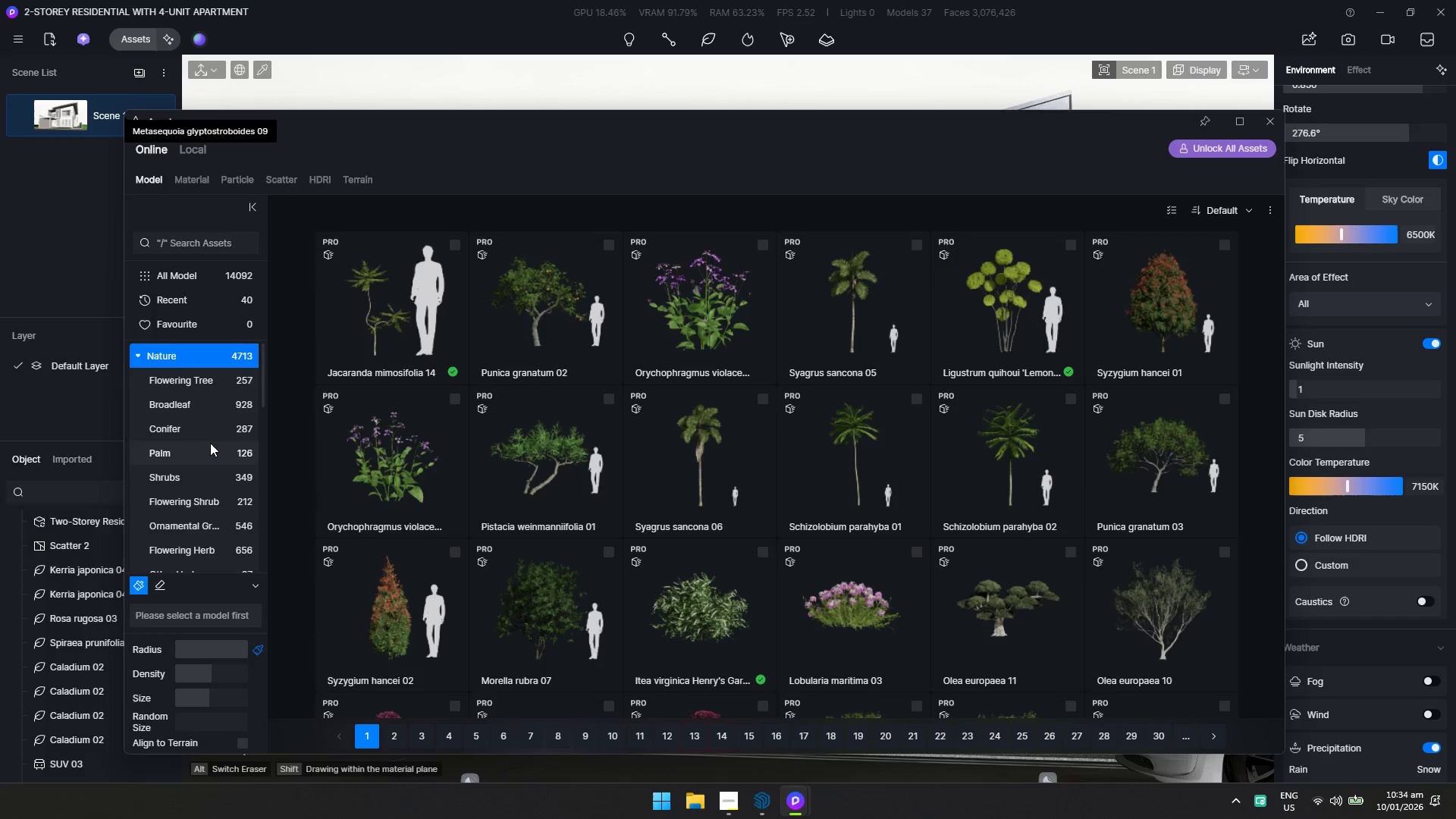 
left_click([1164, 215])
 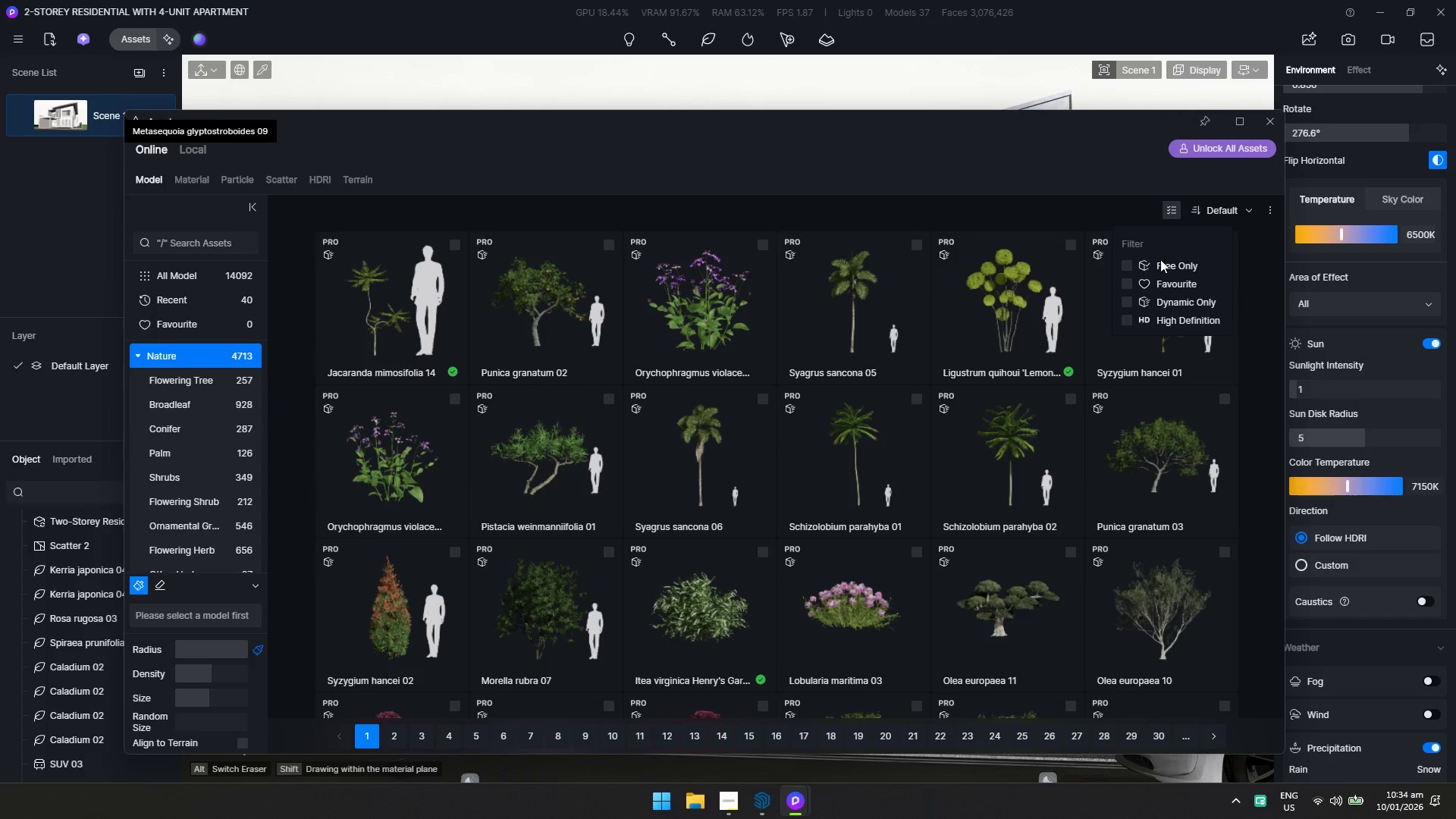 
left_click([1160, 267])
 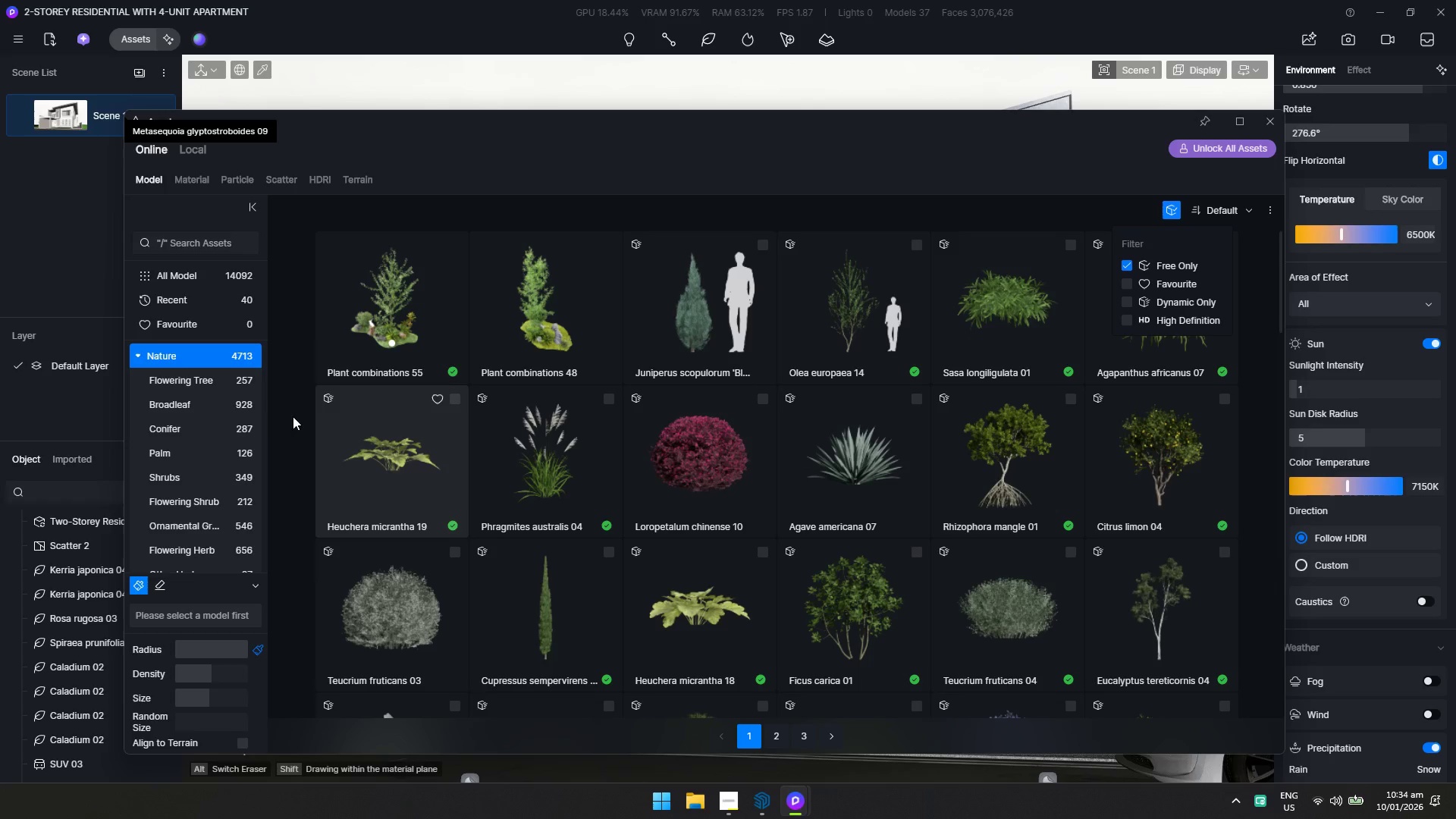 
left_click([182, 436])
 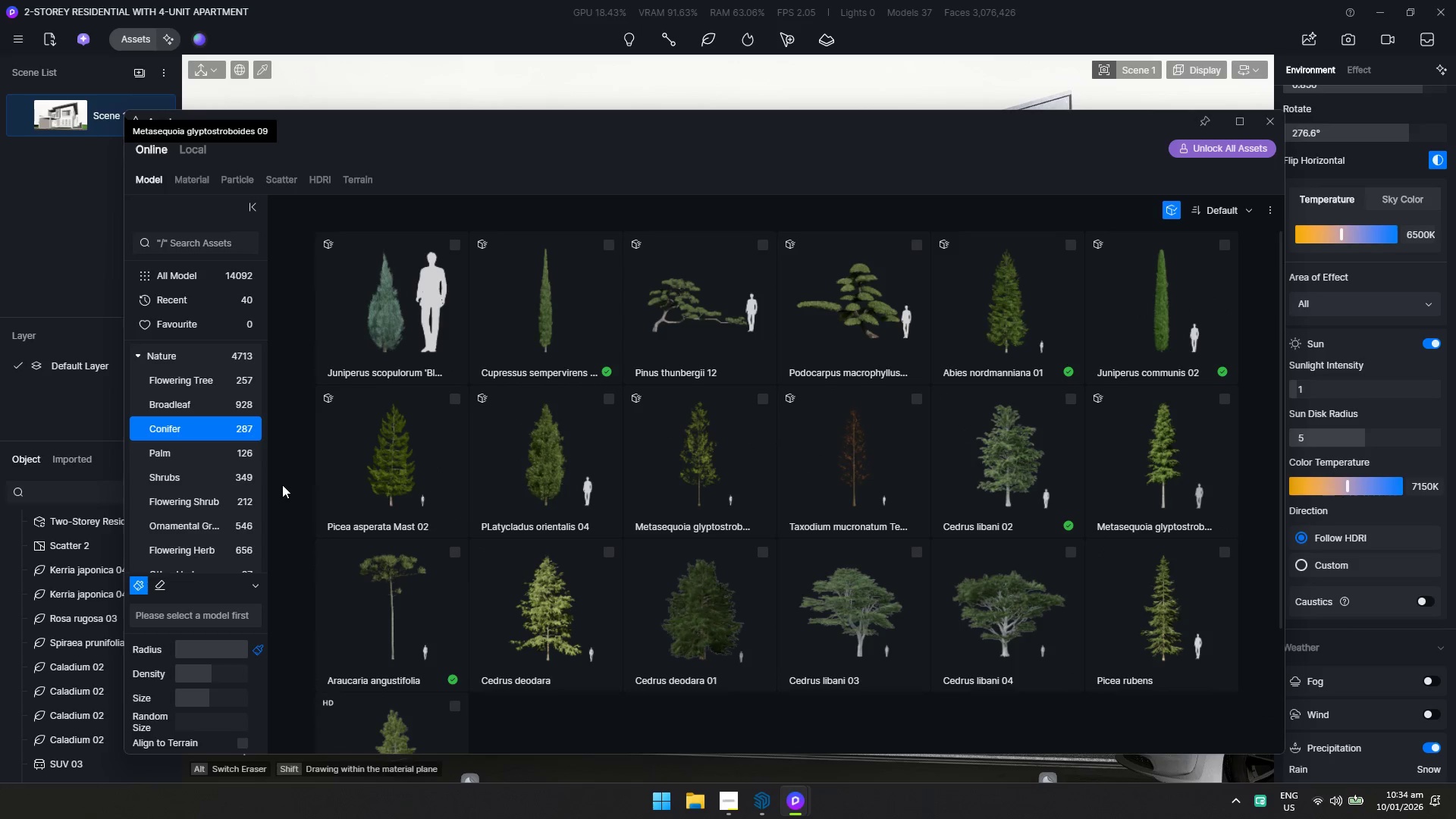 
left_click([208, 453])
 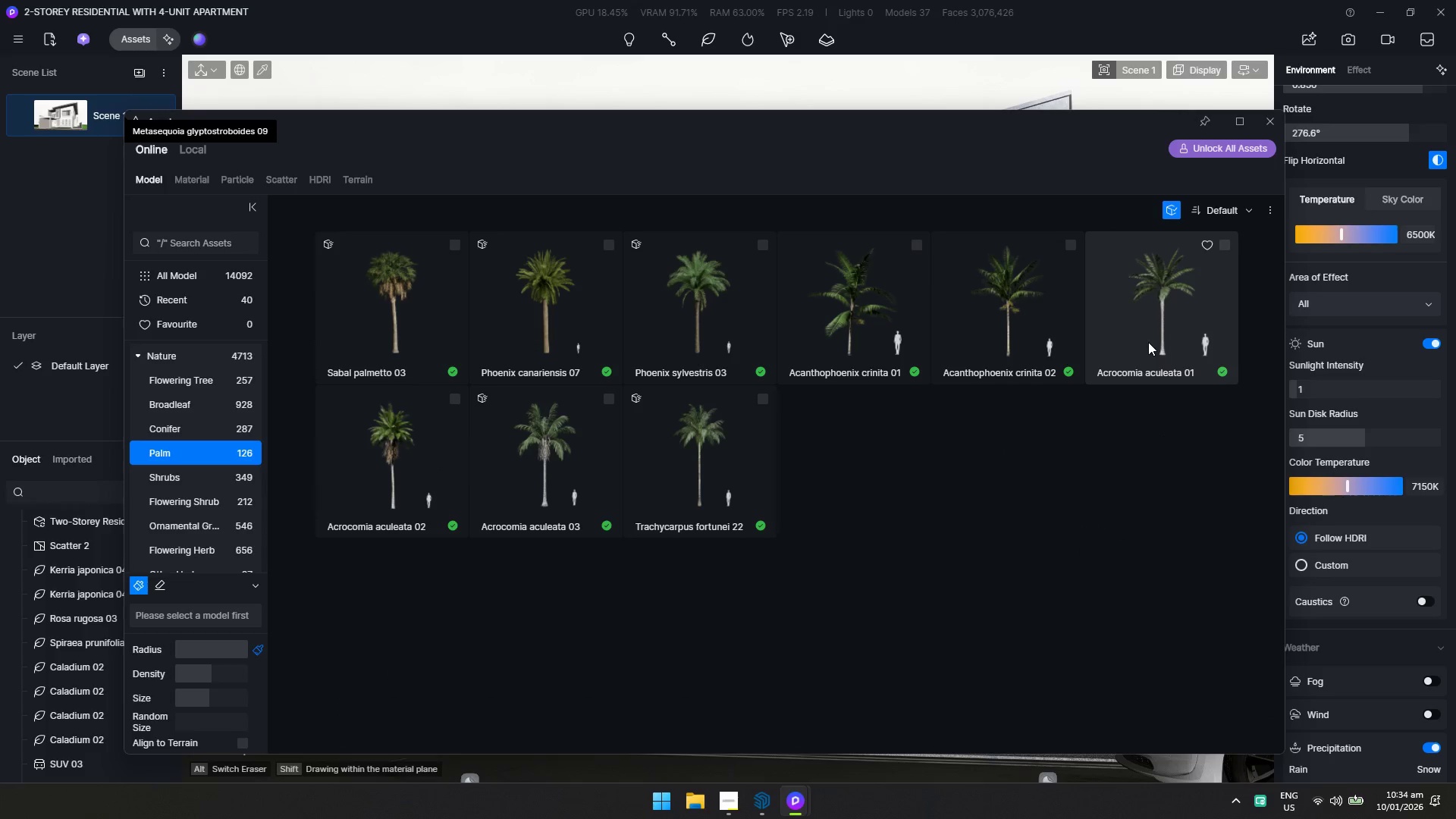 
left_click([701, 332])
 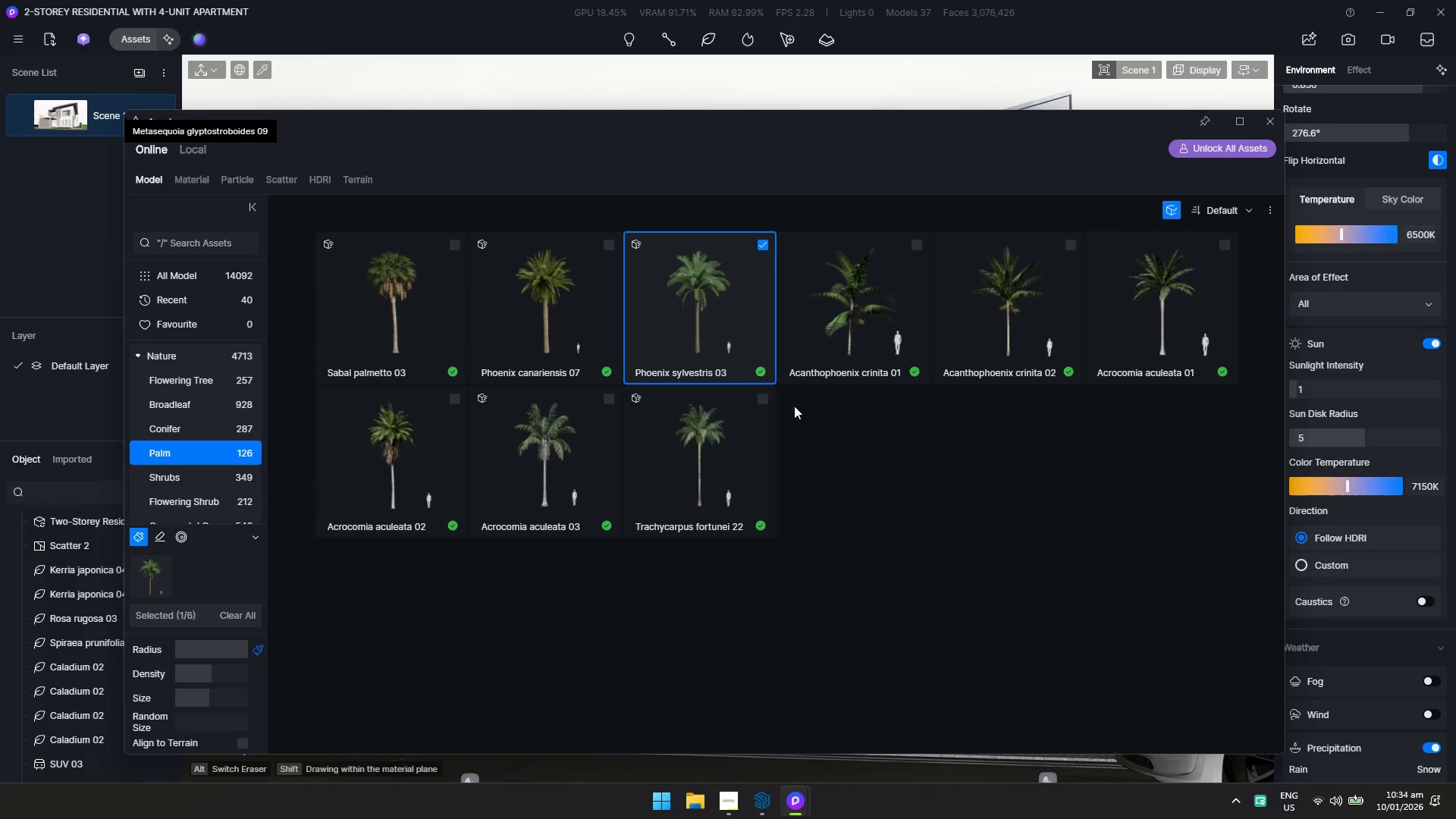 
left_click([730, 455])
 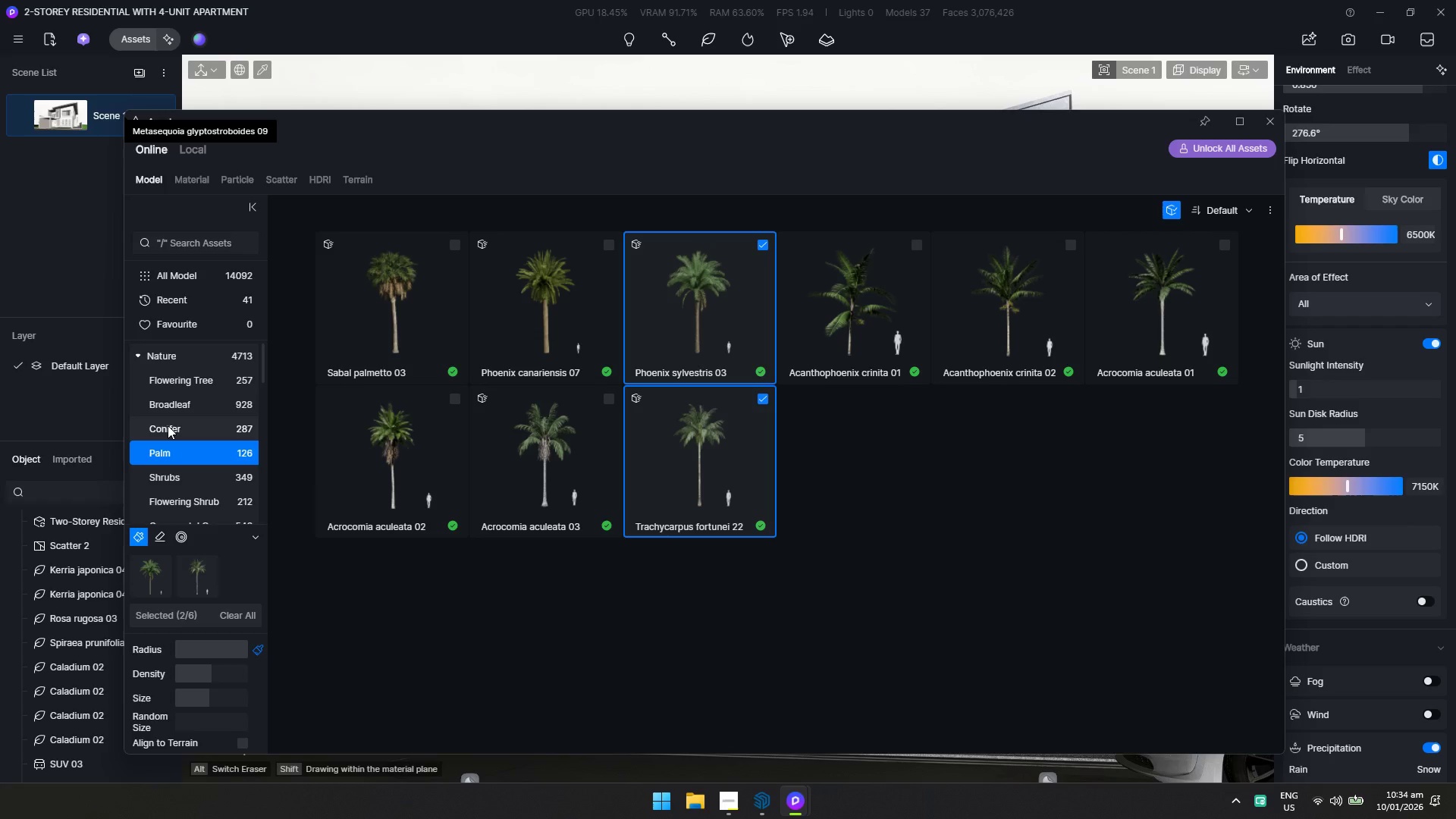 
left_click([173, 428])
 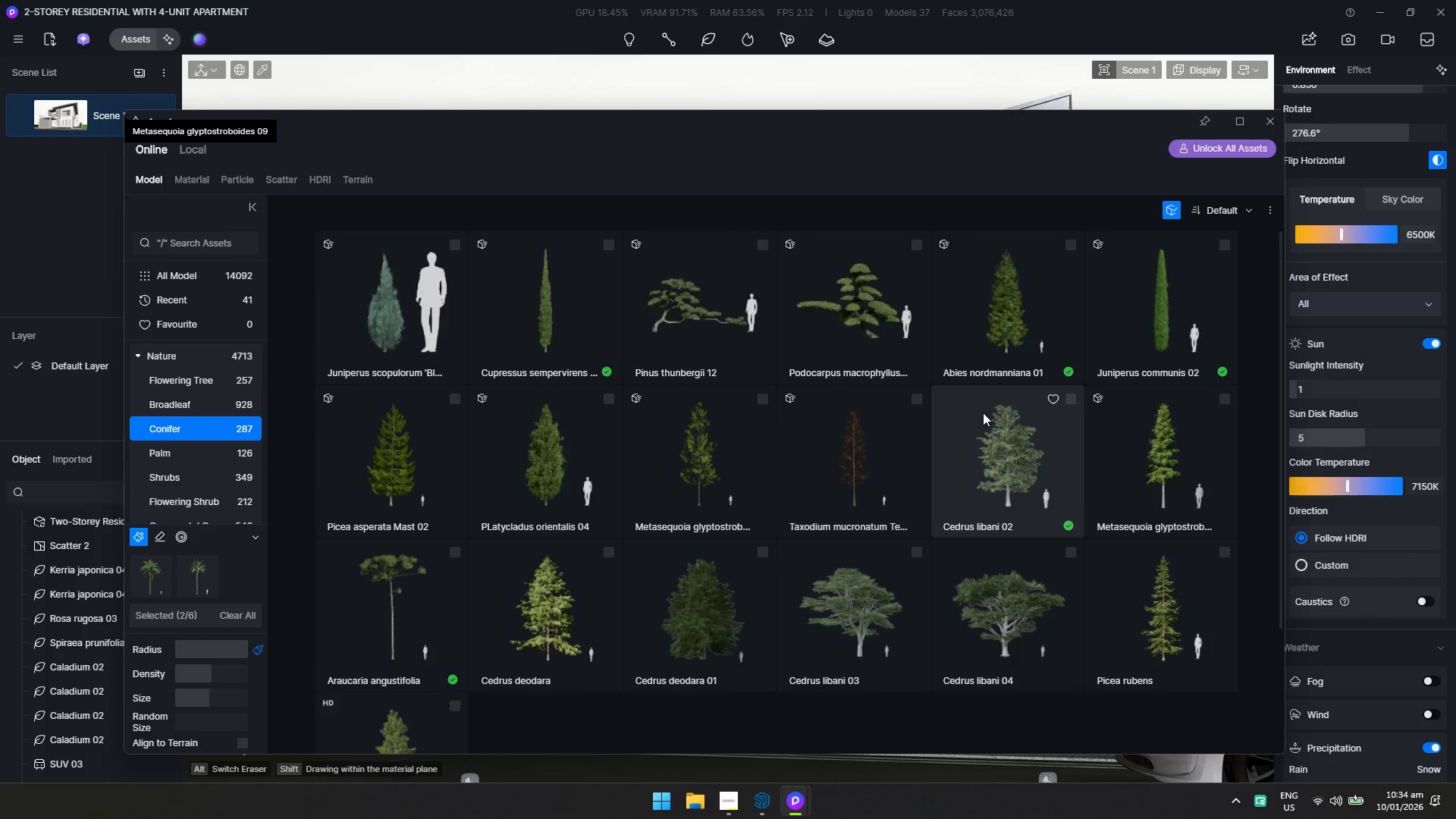 
scroll: coordinate [1057, 461], scroll_direction: down, amount: 2.0
 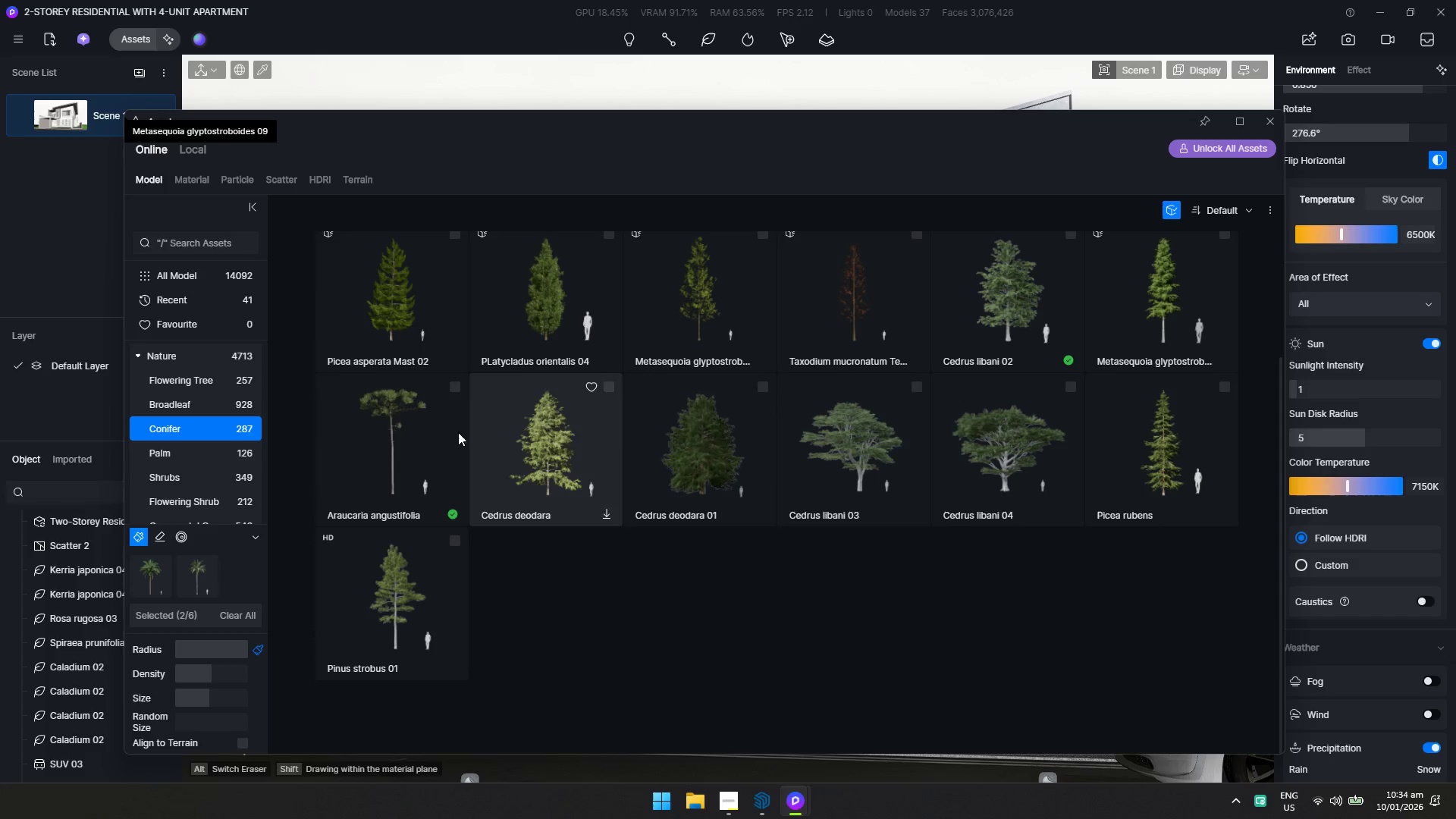 
left_click([384, 431])
 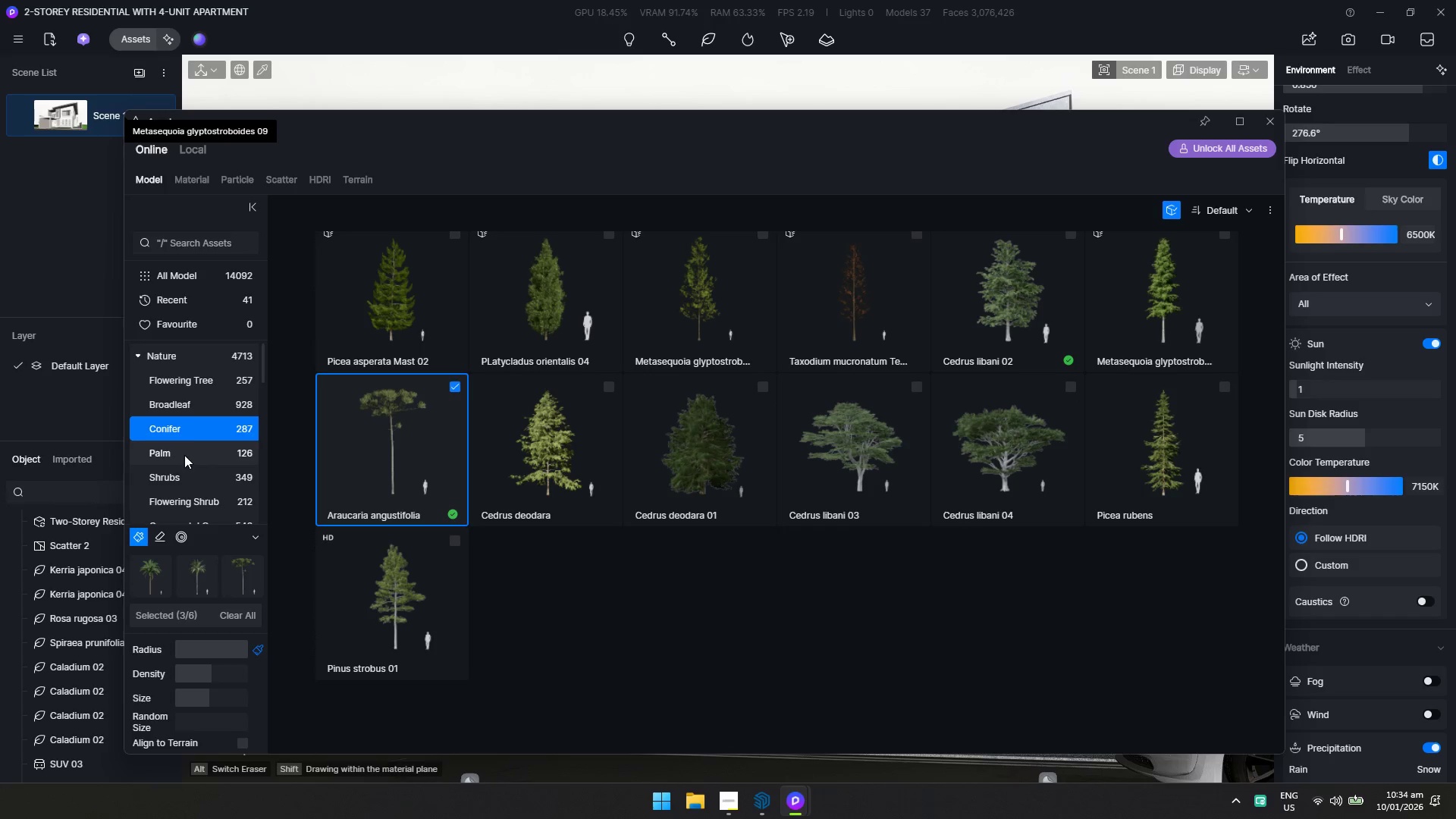 
left_click([189, 406])
 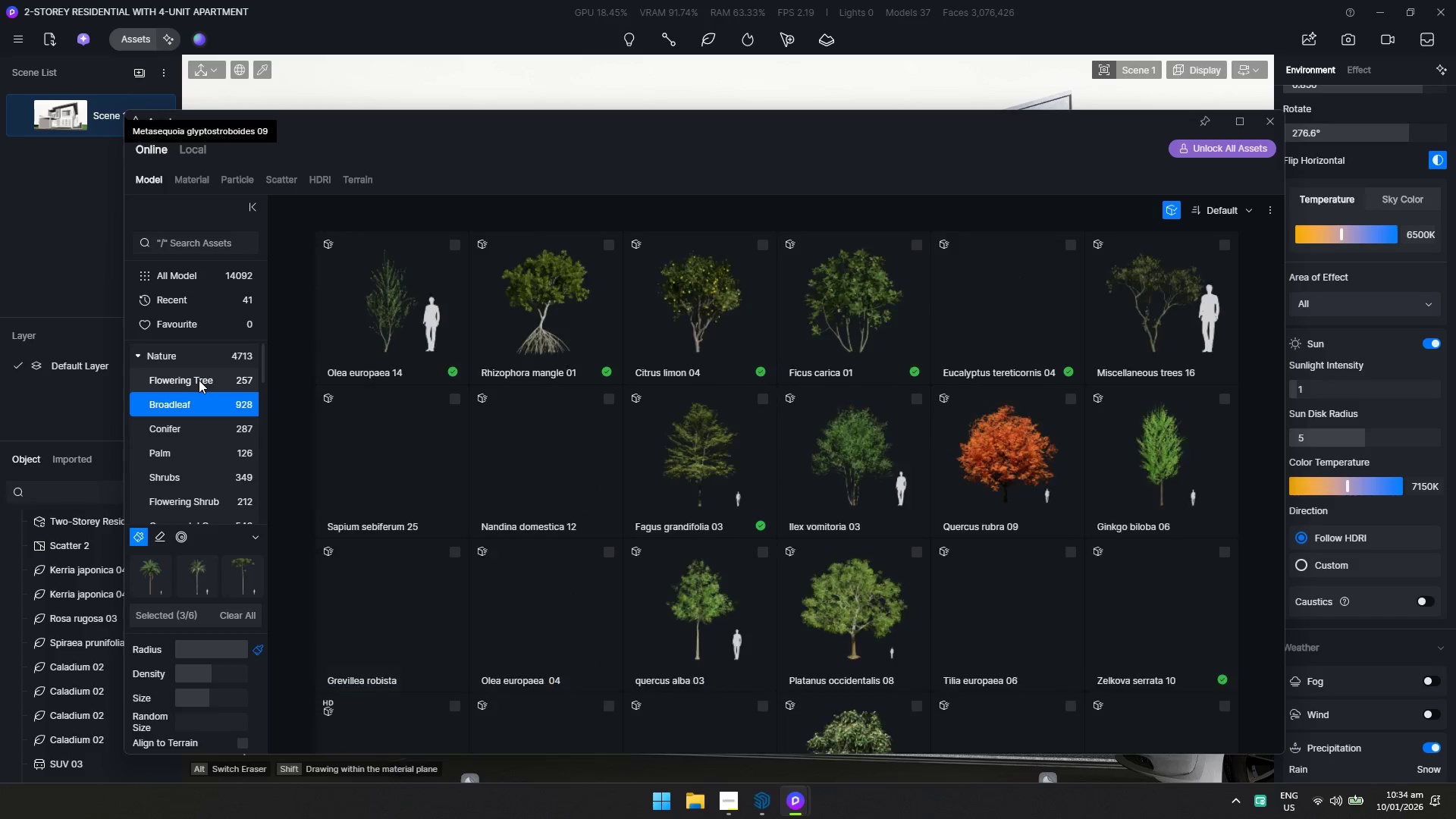 
scroll: coordinate [716, 476], scroll_direction: down, amount: 9.0
 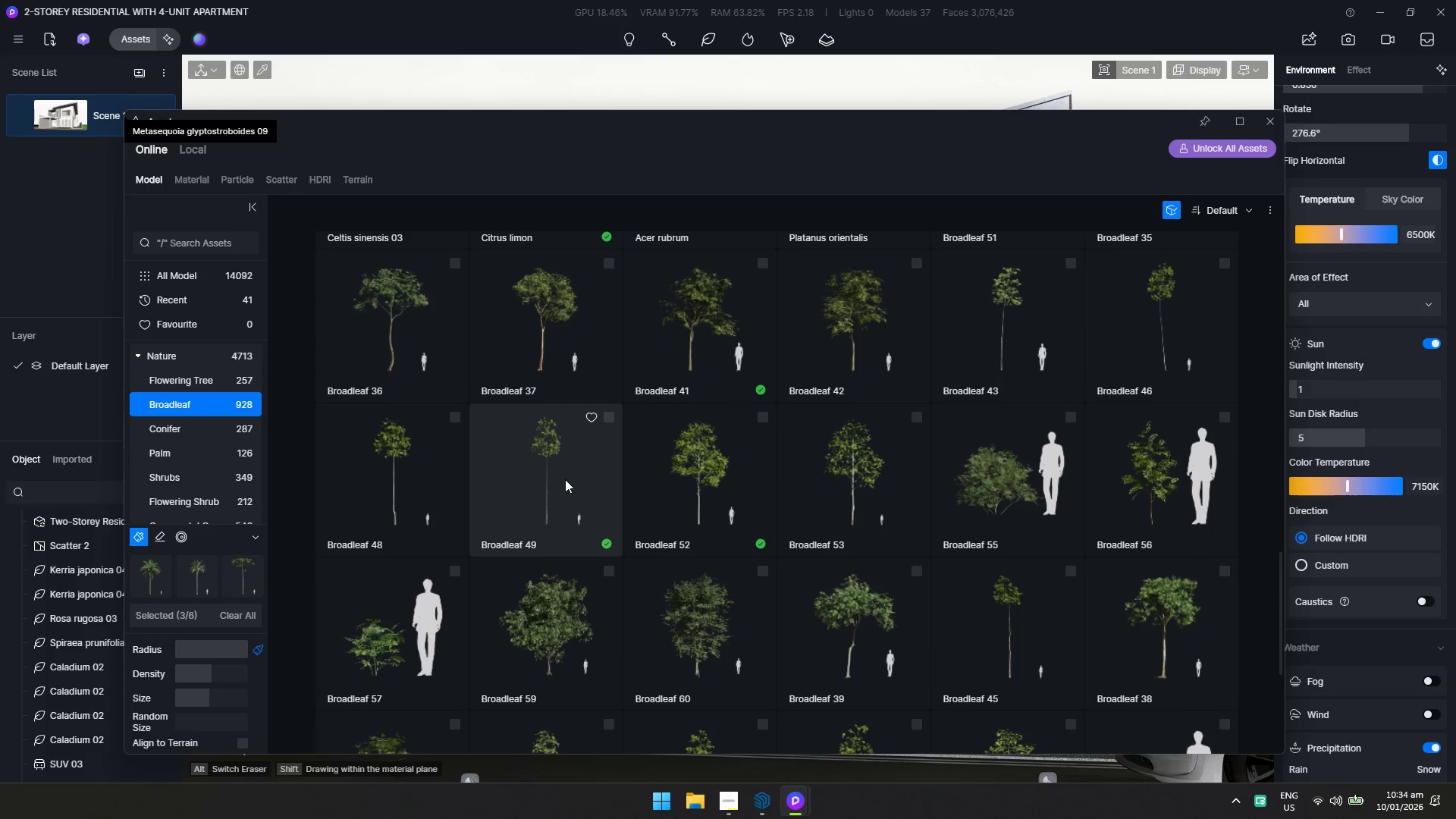 
left_click([733, 476])
 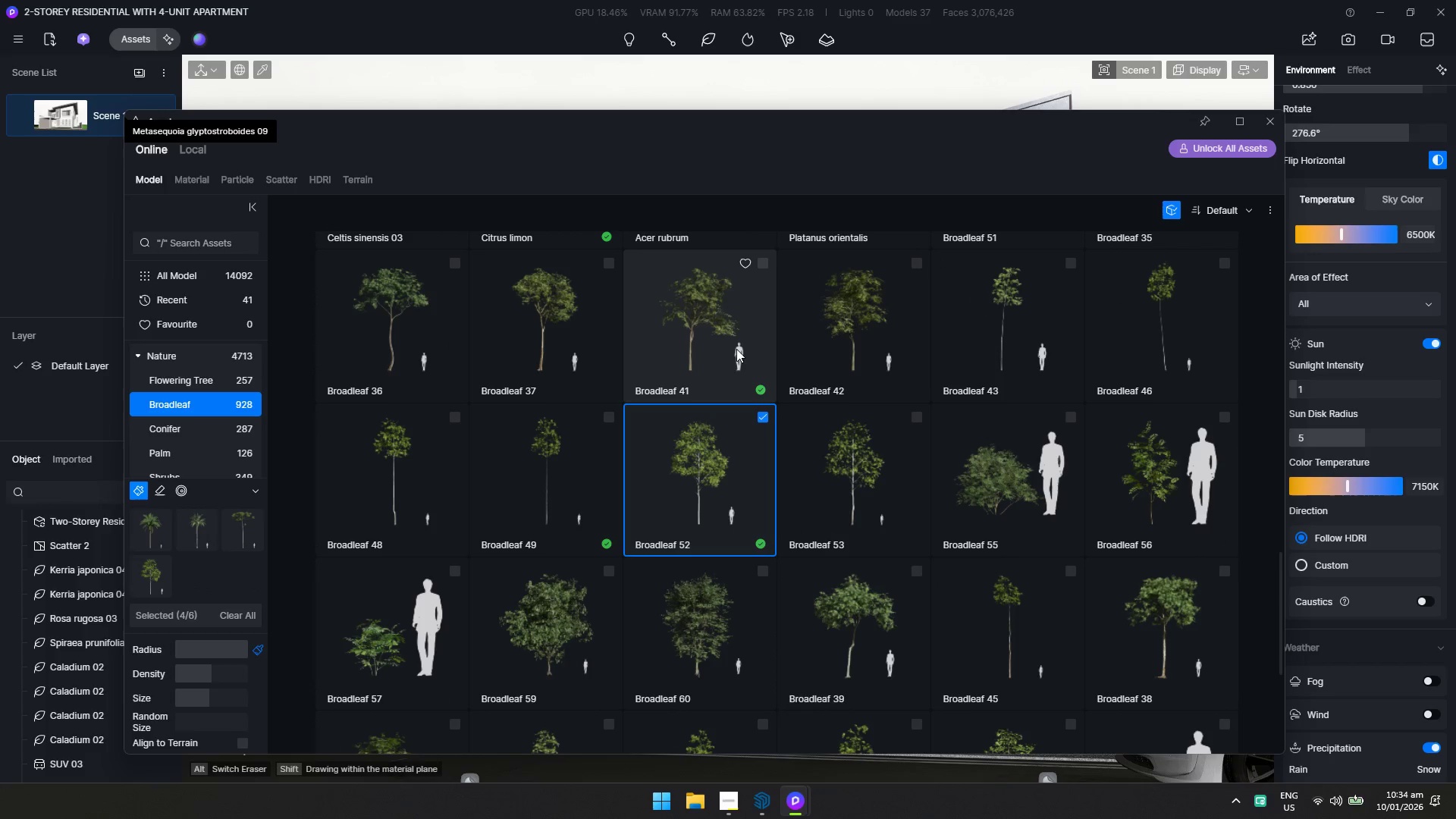 
left_click([736, 349])
 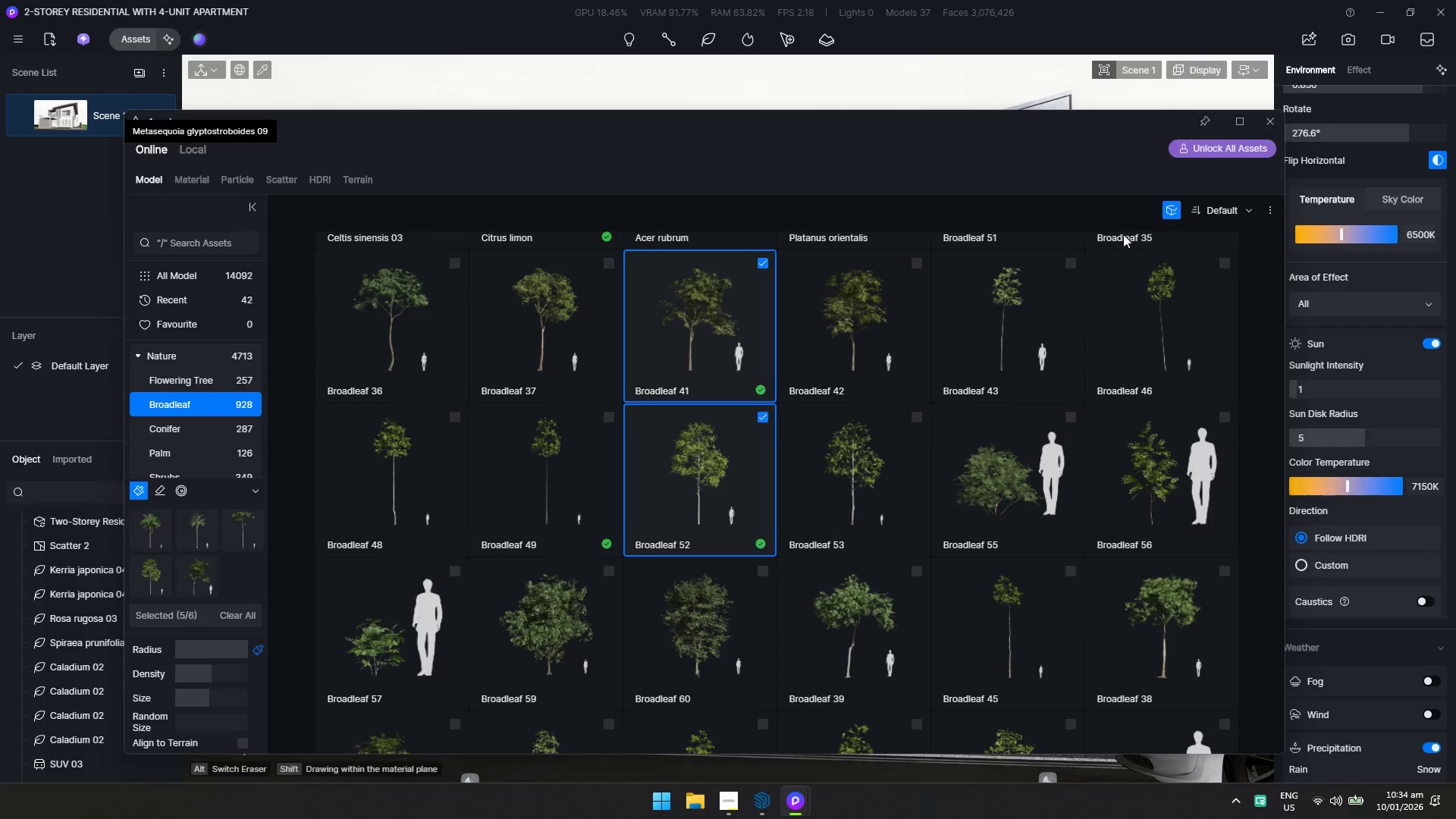 
hold_key(key=E, duration=0.92)
 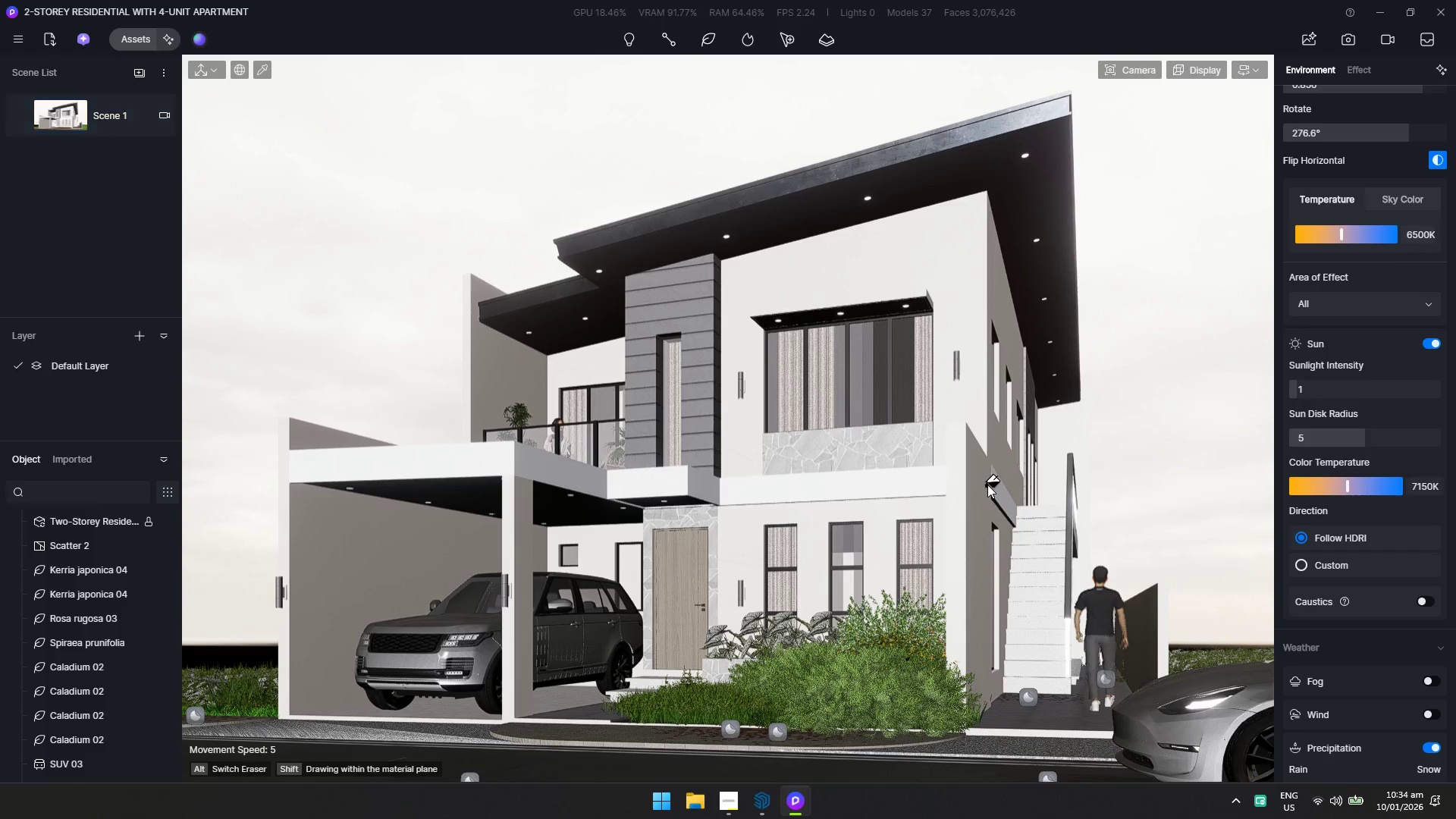 
hold_key(key=Q, duration=1.5)
 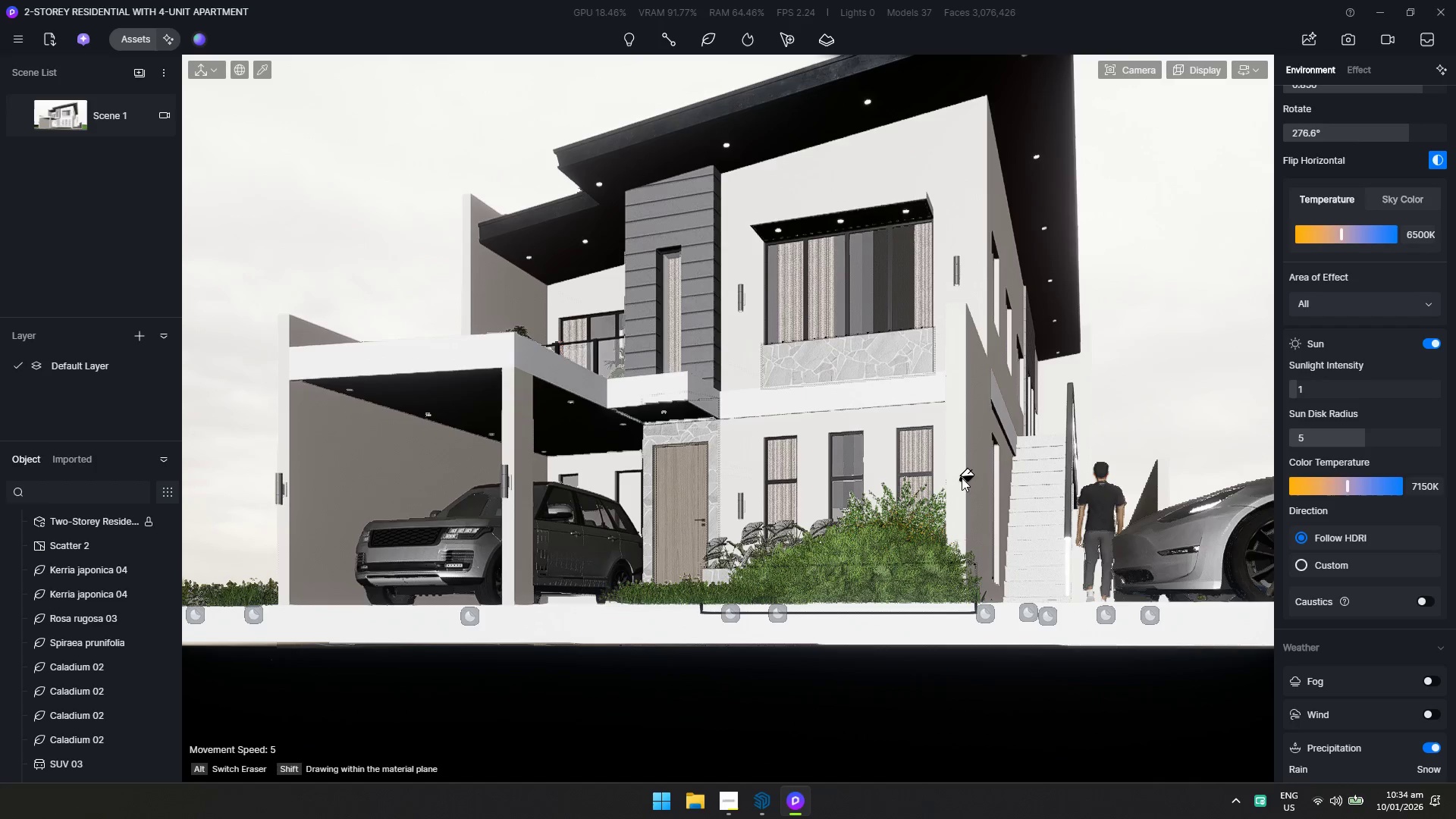 
type(qqq)
 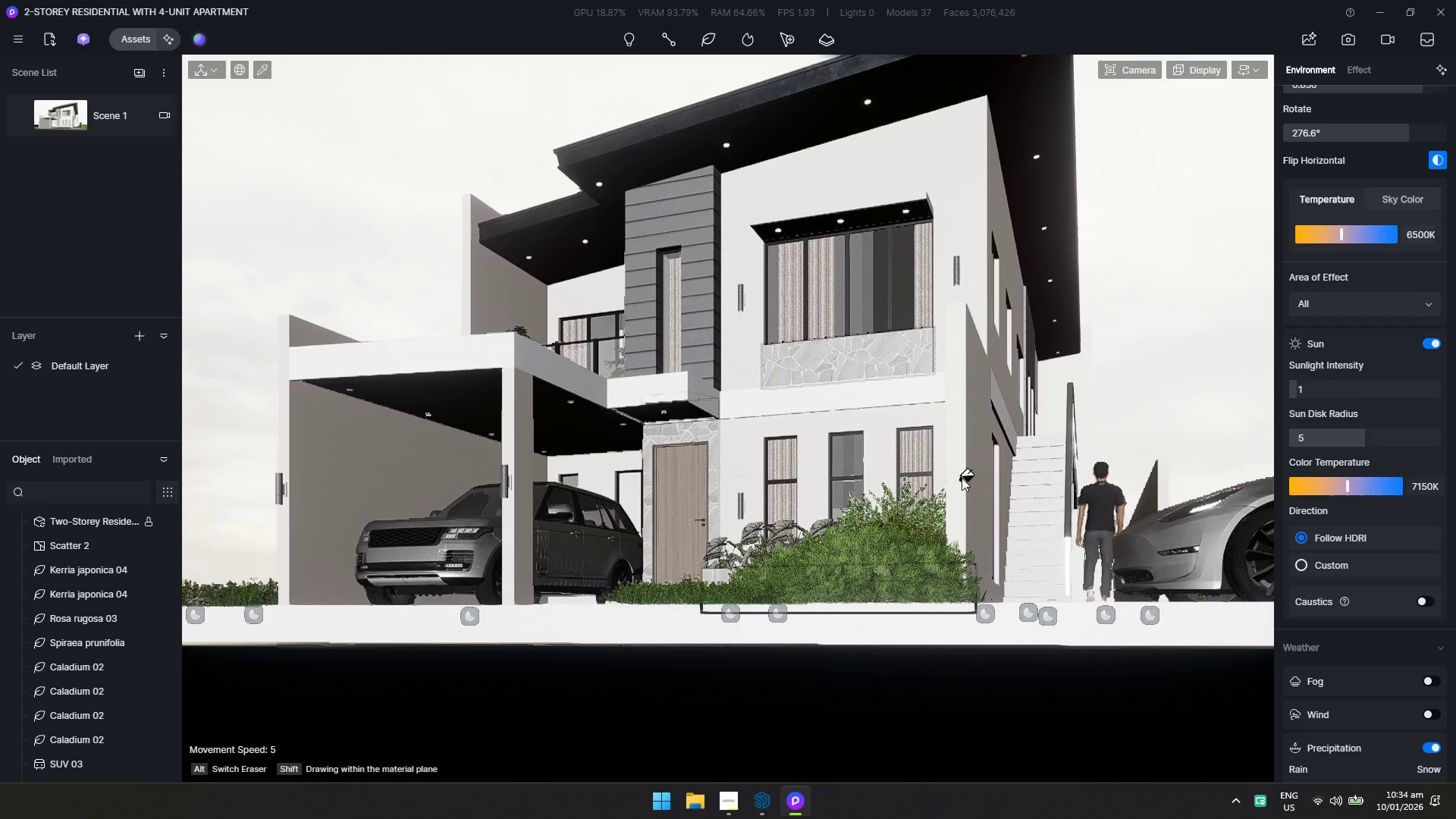 
hold_key(key=E, duration=1.36)
 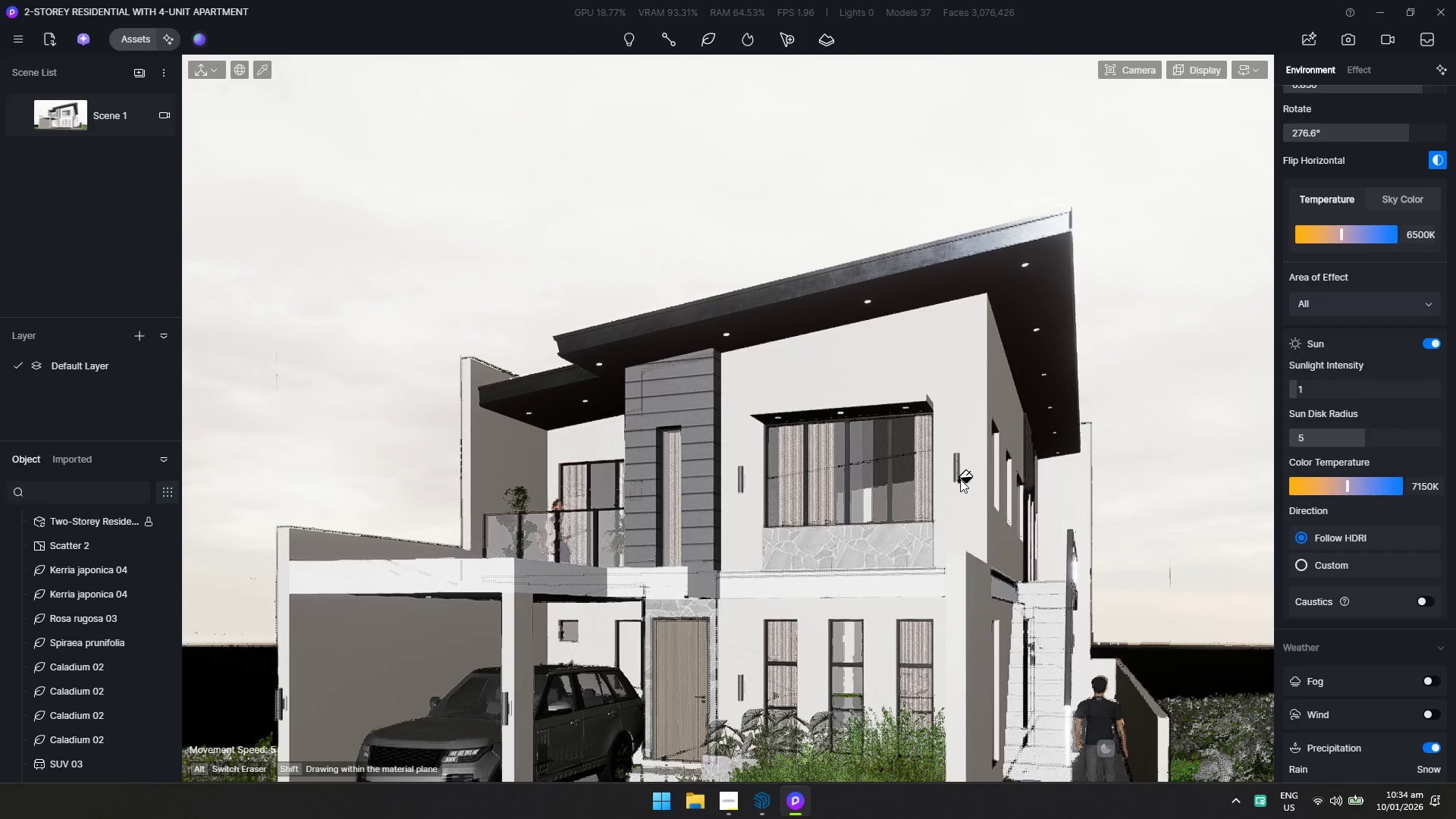 
hold_key(key=E, duration=3.81)
 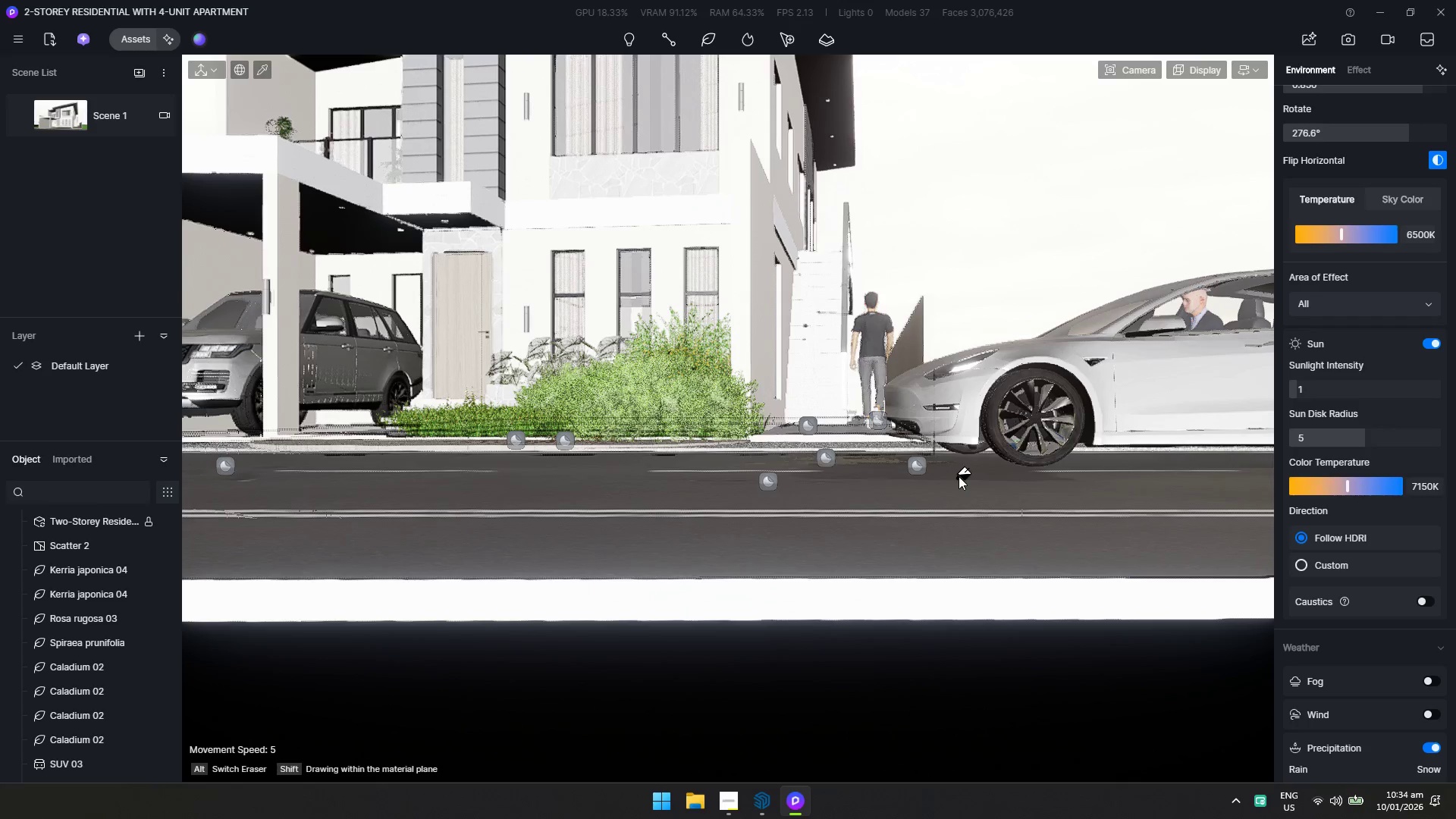 
hold_key(key=E, duration=1.5)
 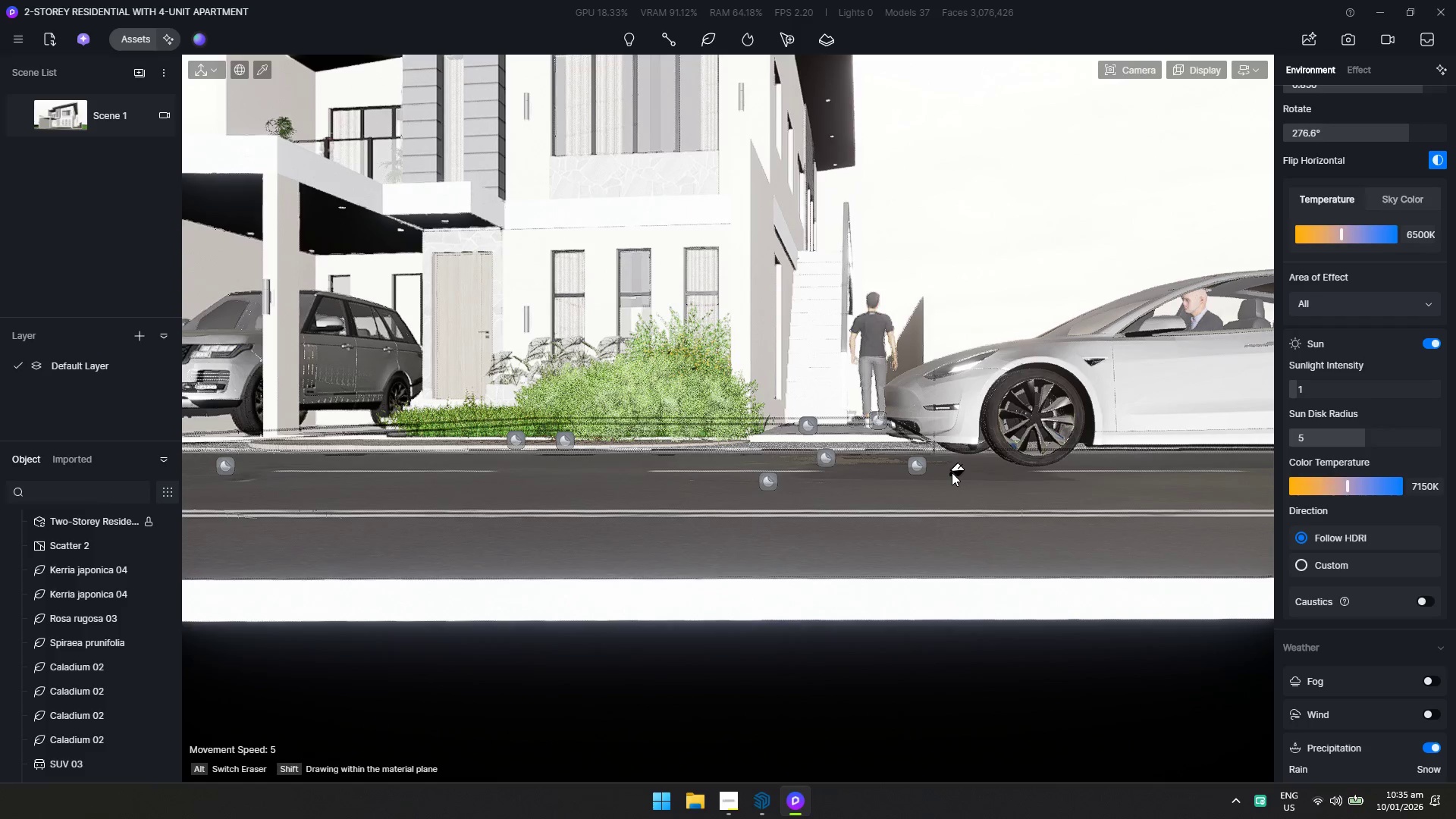 
hold_key(key=E, duration=0.61)
 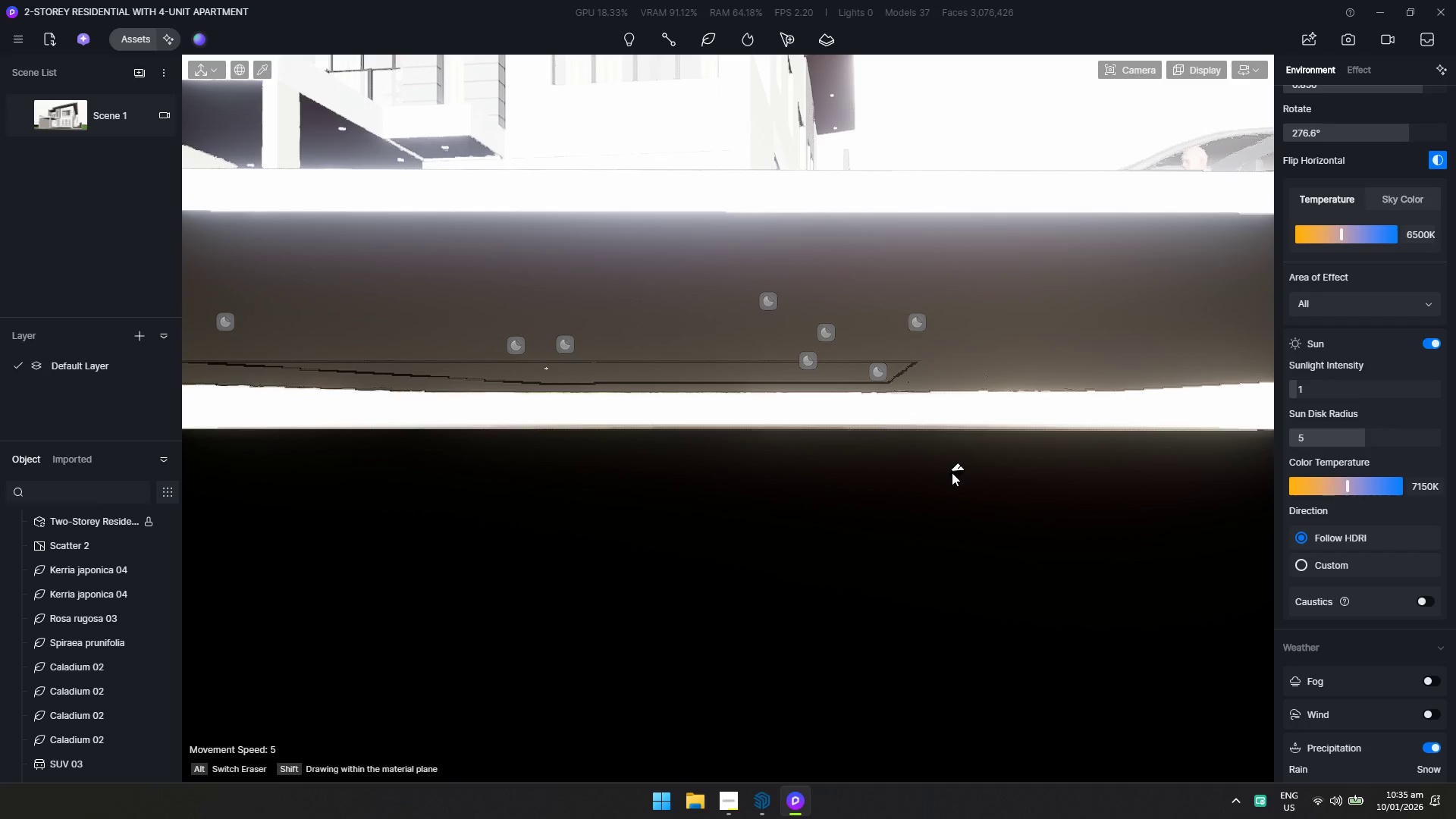 
hold_key(key=Q, duration=1.52)
 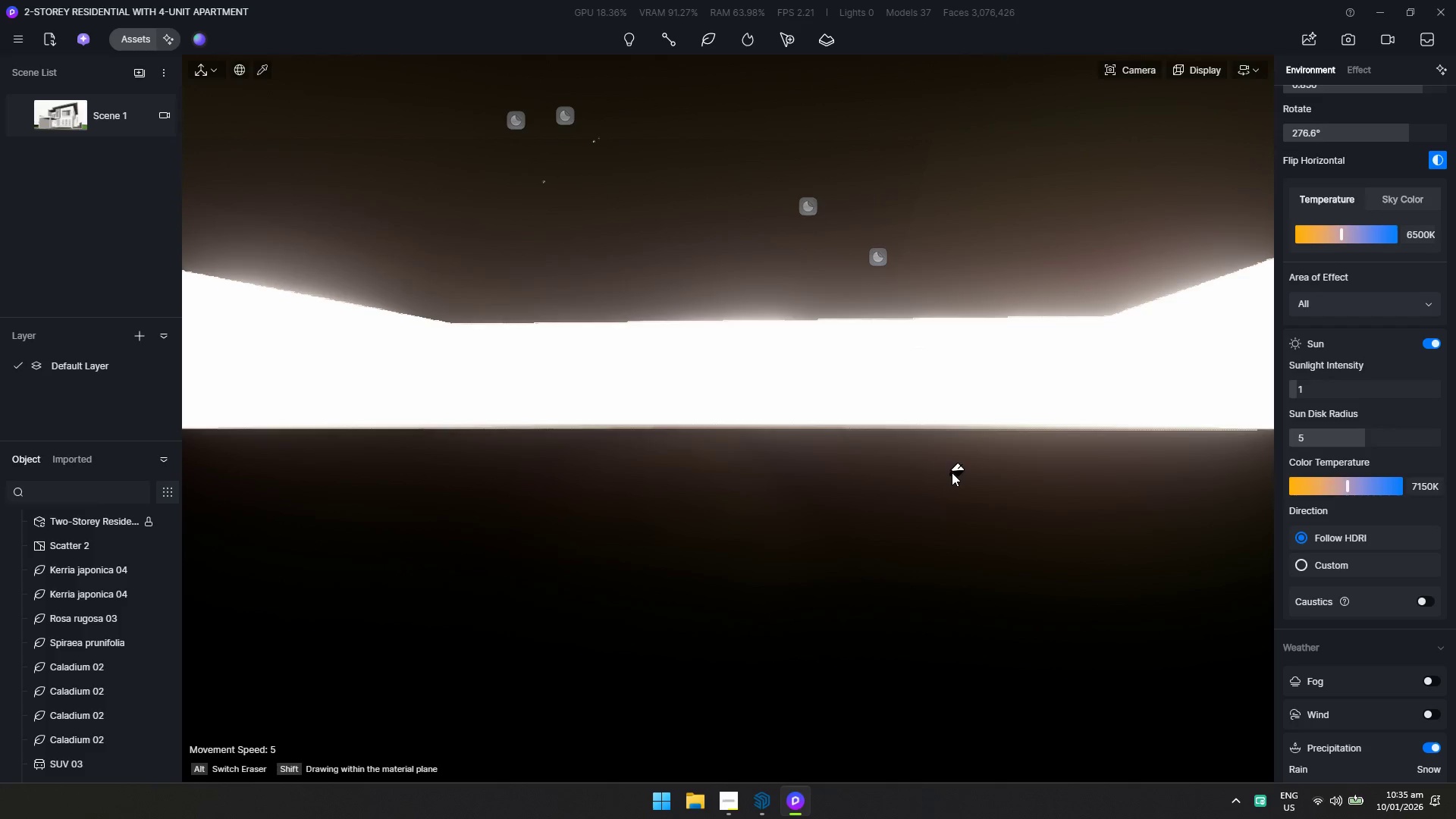 
hold_key(key=Q, duration=1.47)
 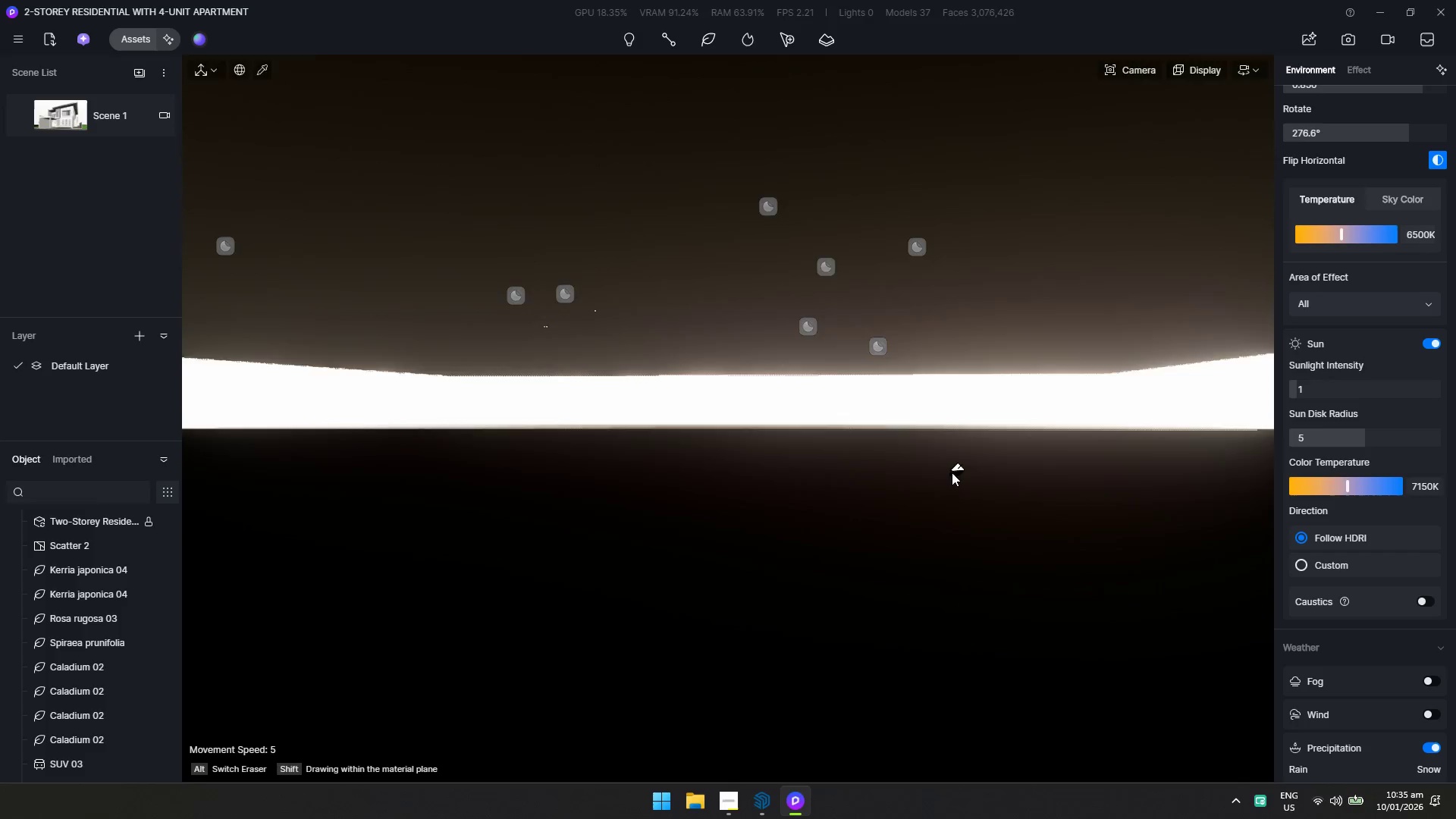 
hold_key(key=Q, duration=0.95)
 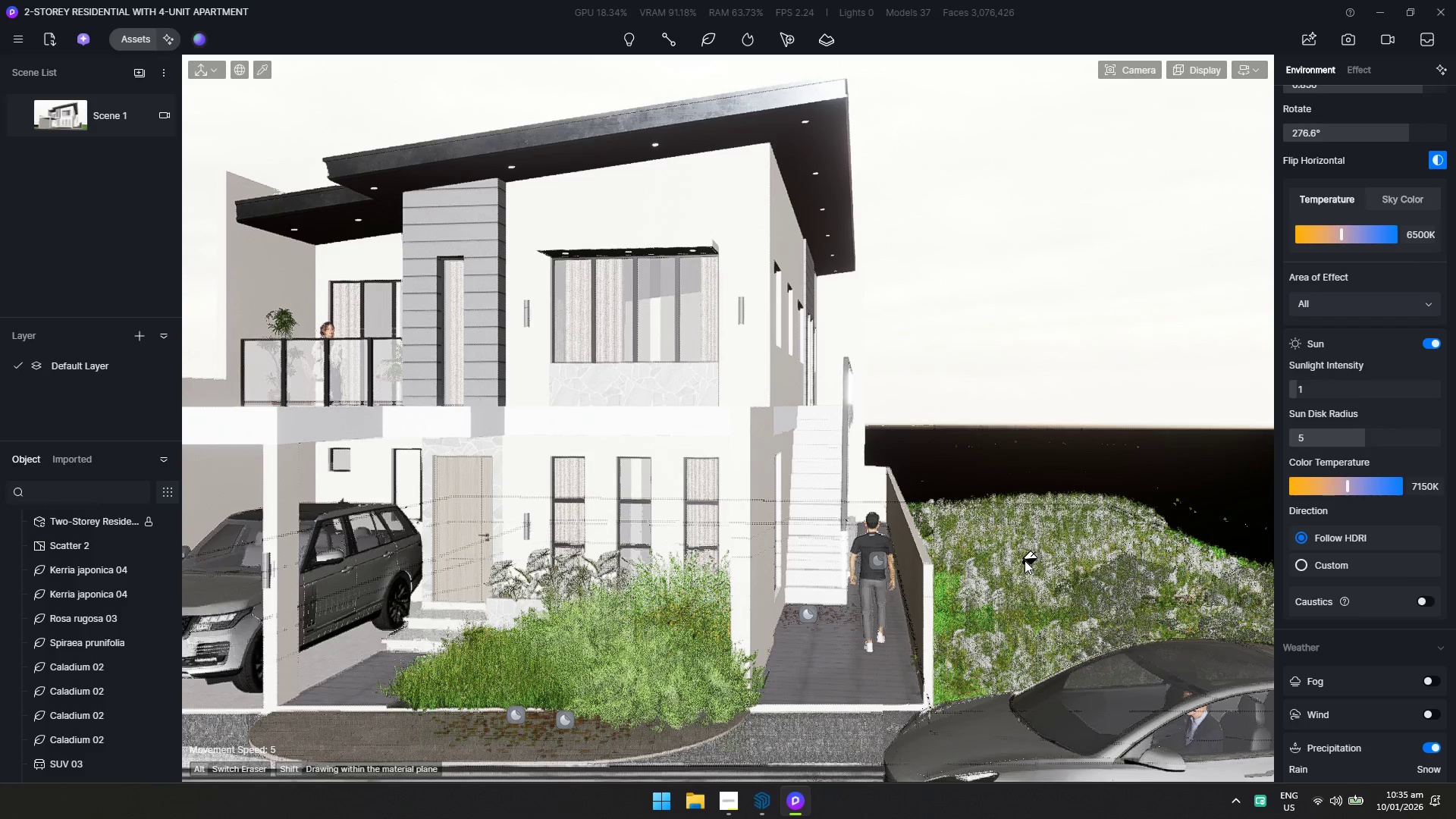 
left_click([1025, 560])
 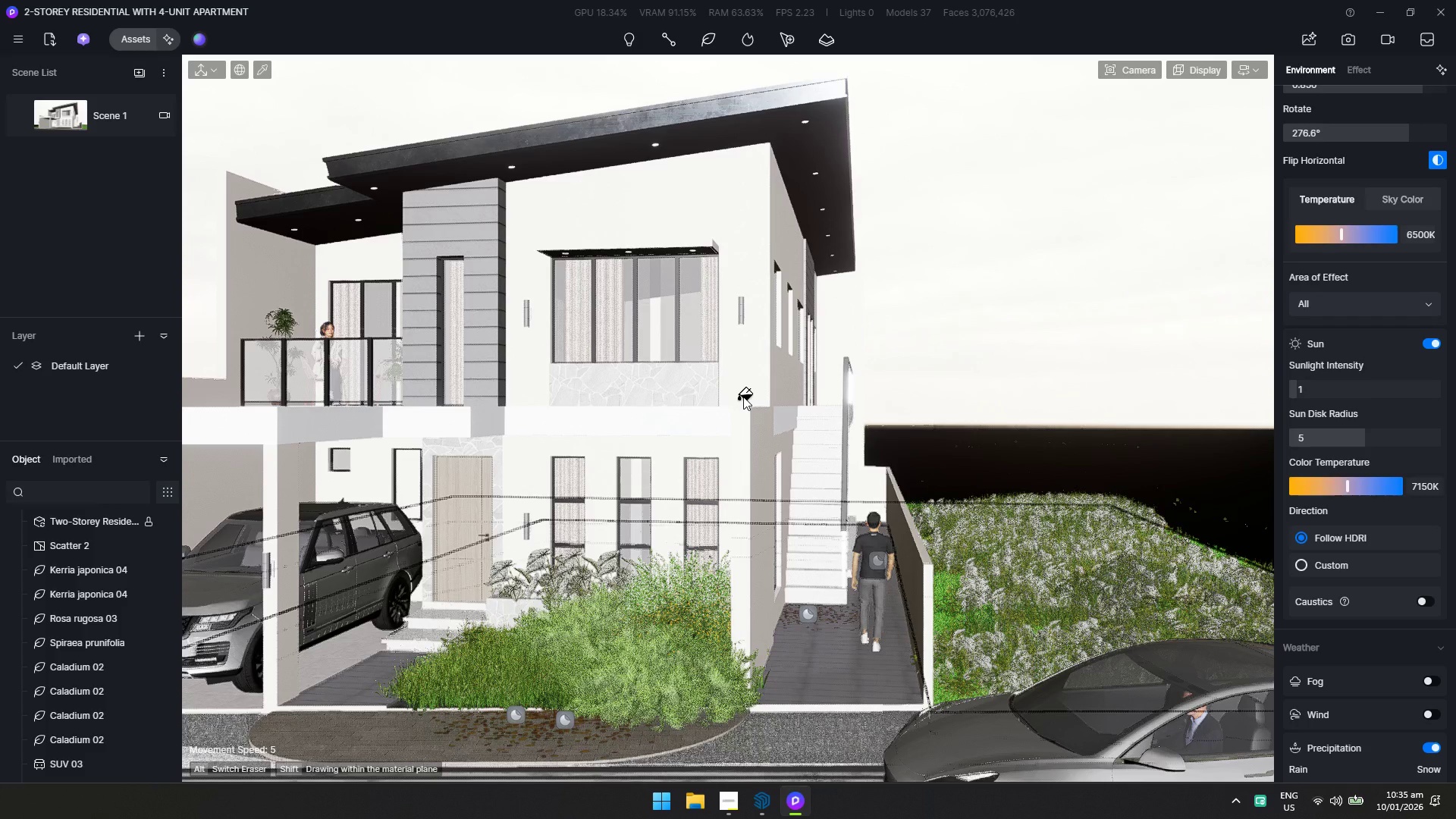 
wait(5.98)
 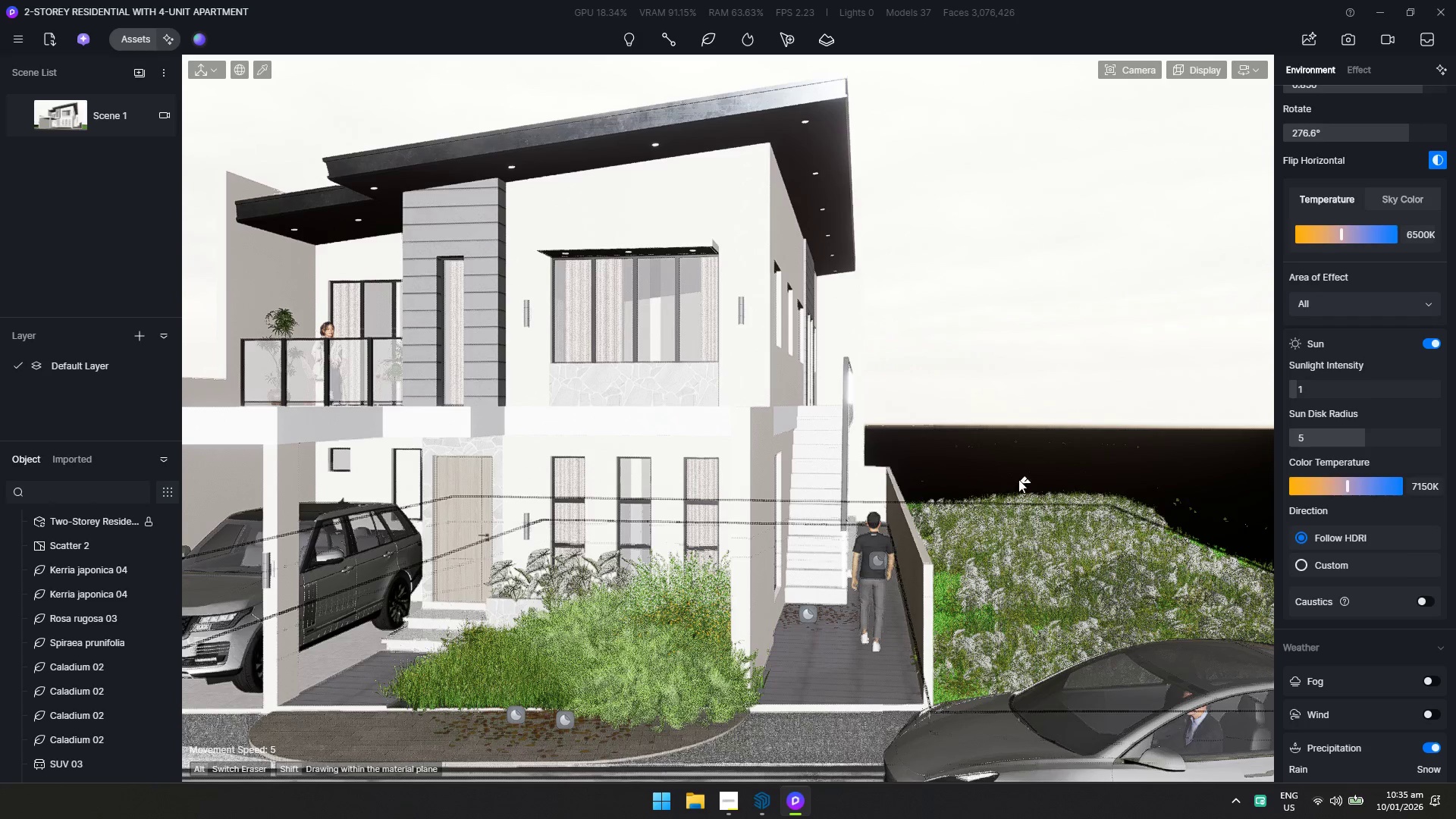 
key(Escape)
 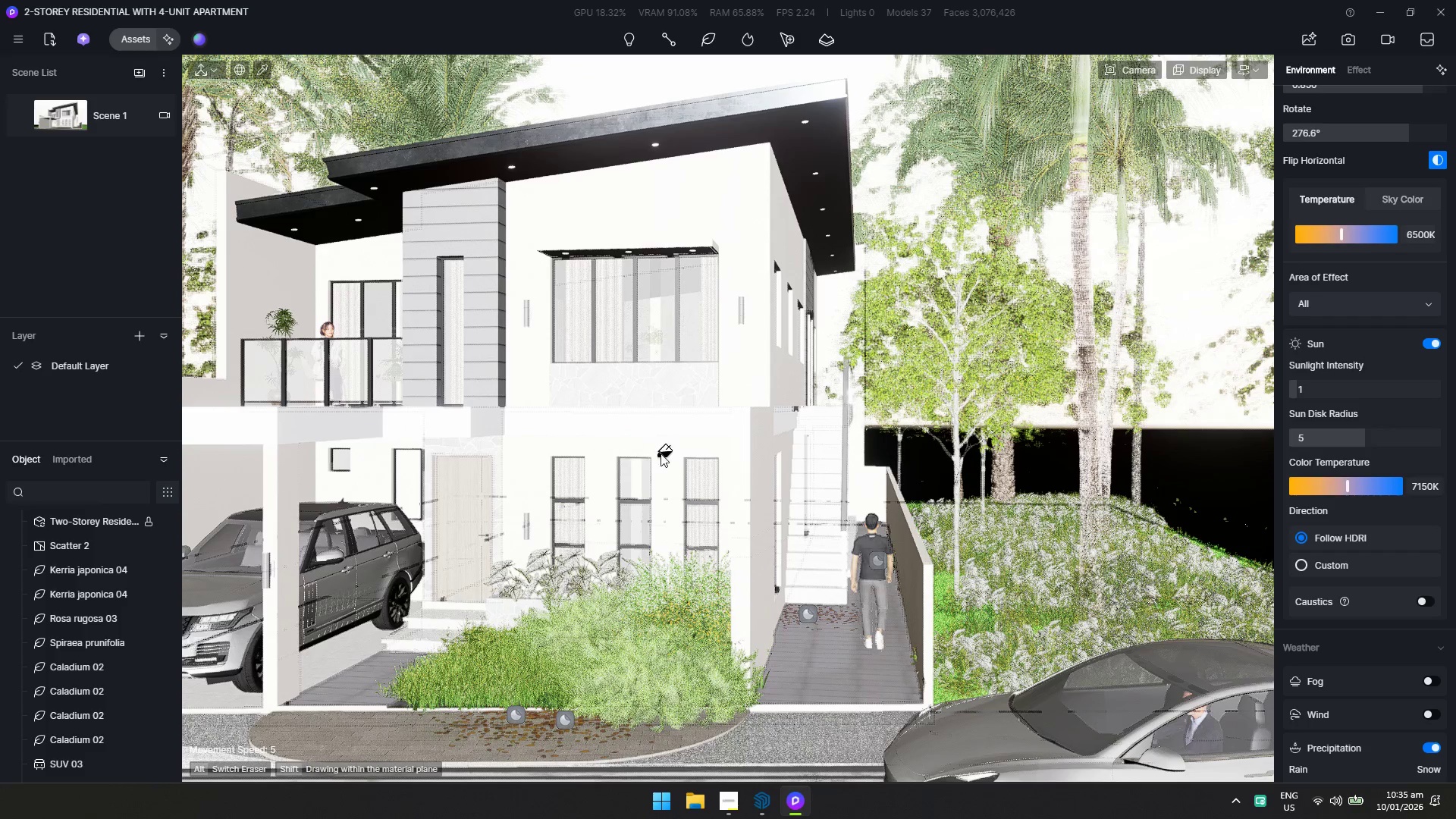 
key(Escape)
 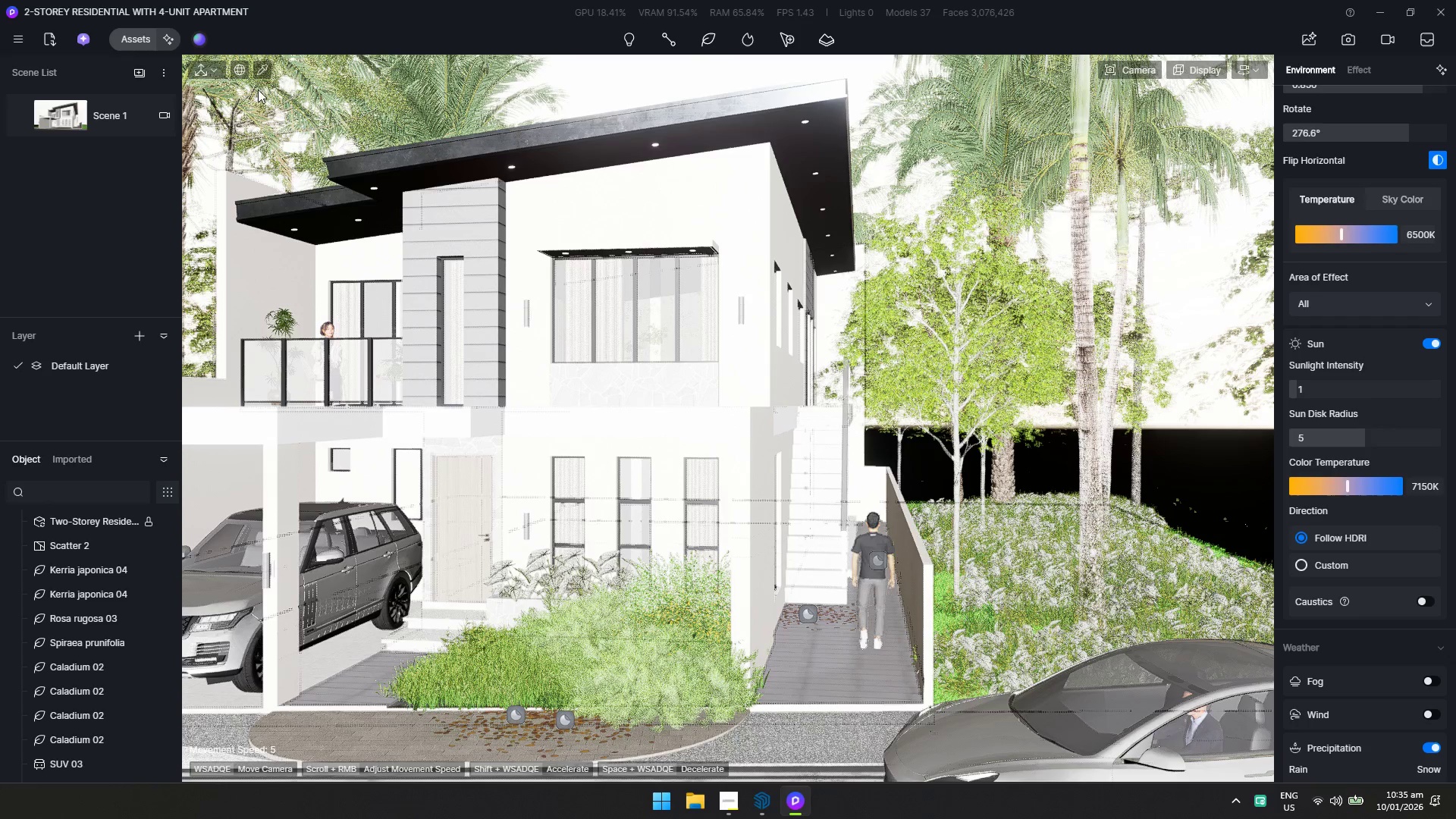 
left_click([1364, 41])
 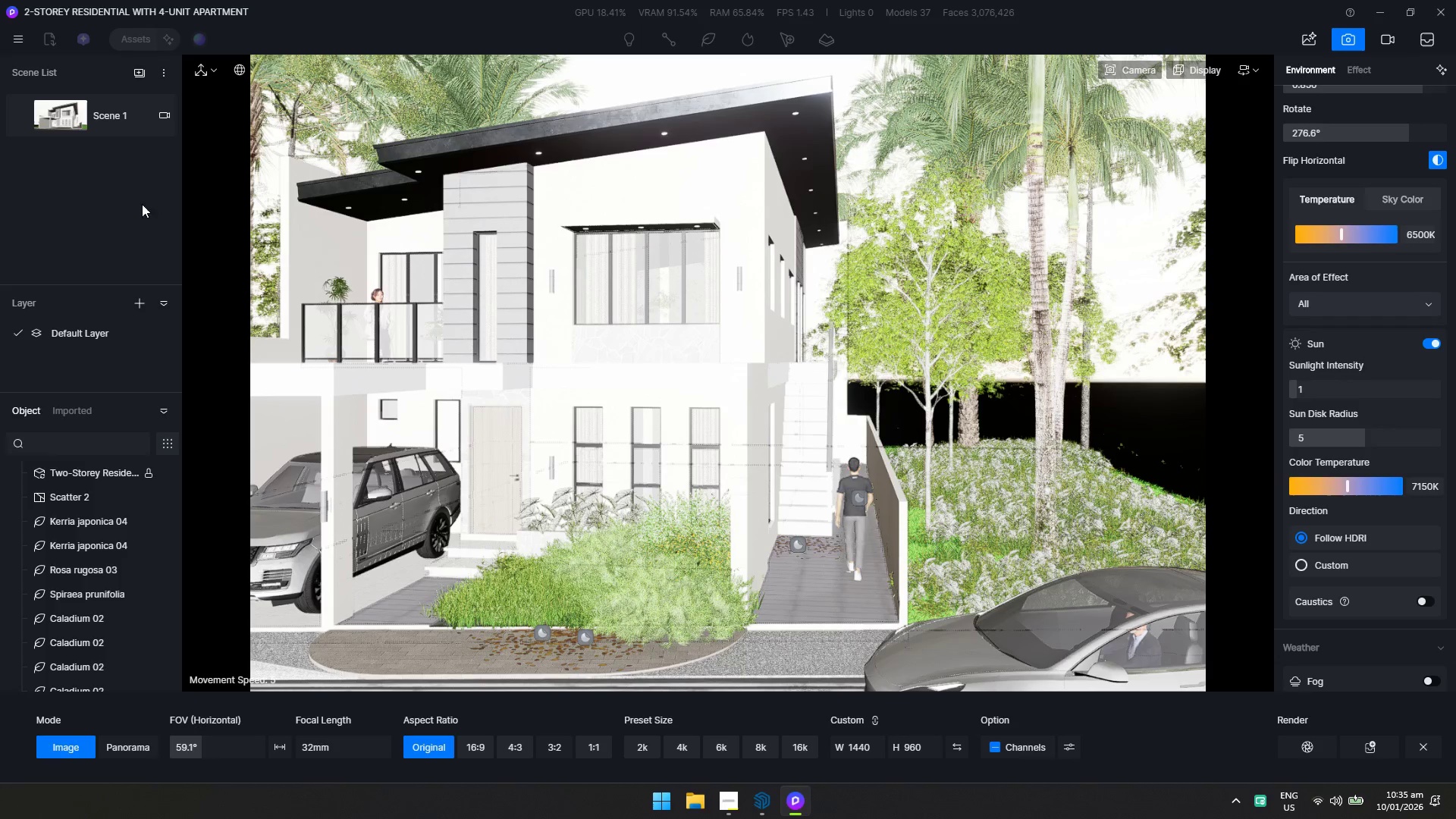 
left_click([111, 127])
 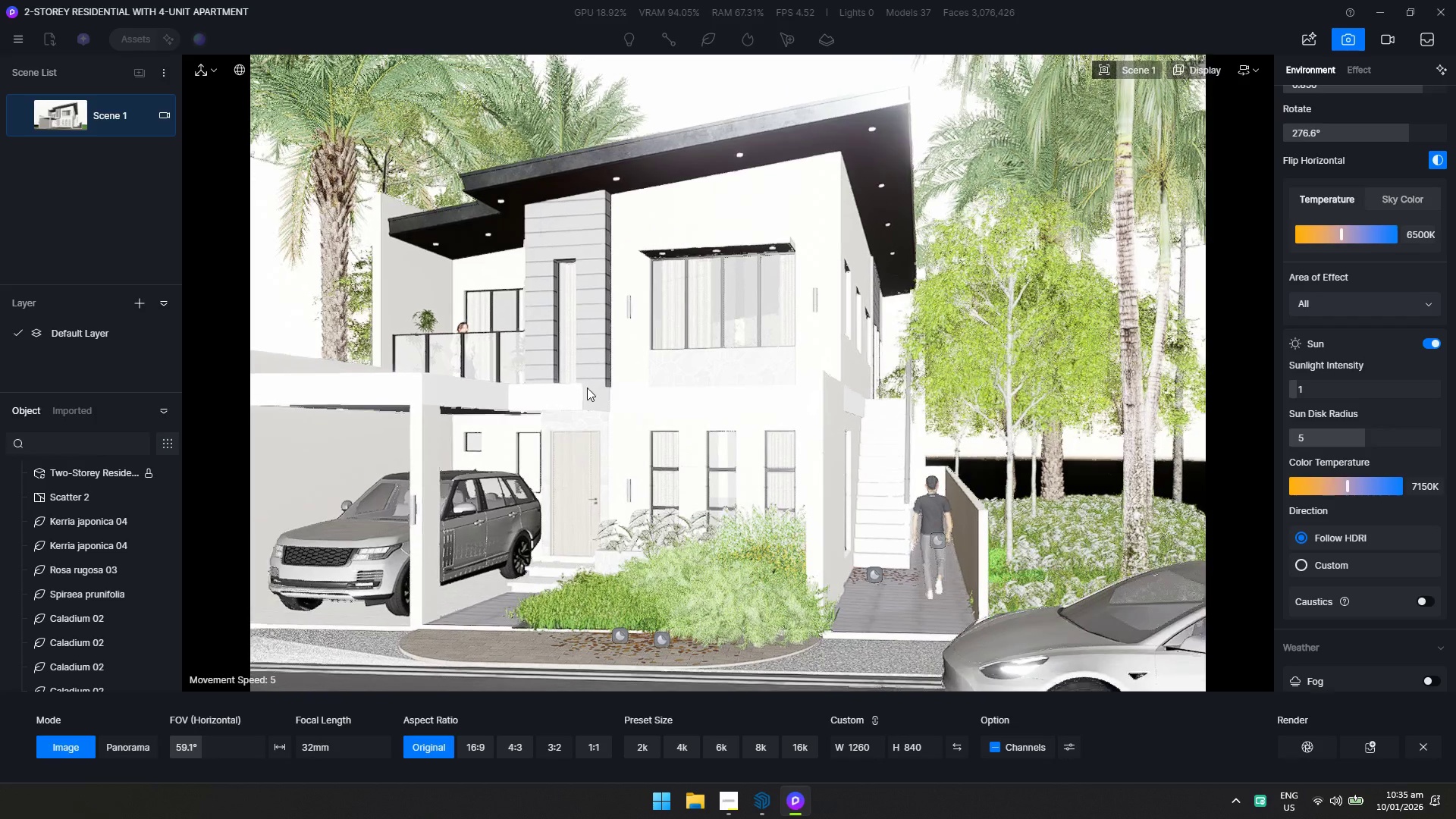 
wait(5.36)
 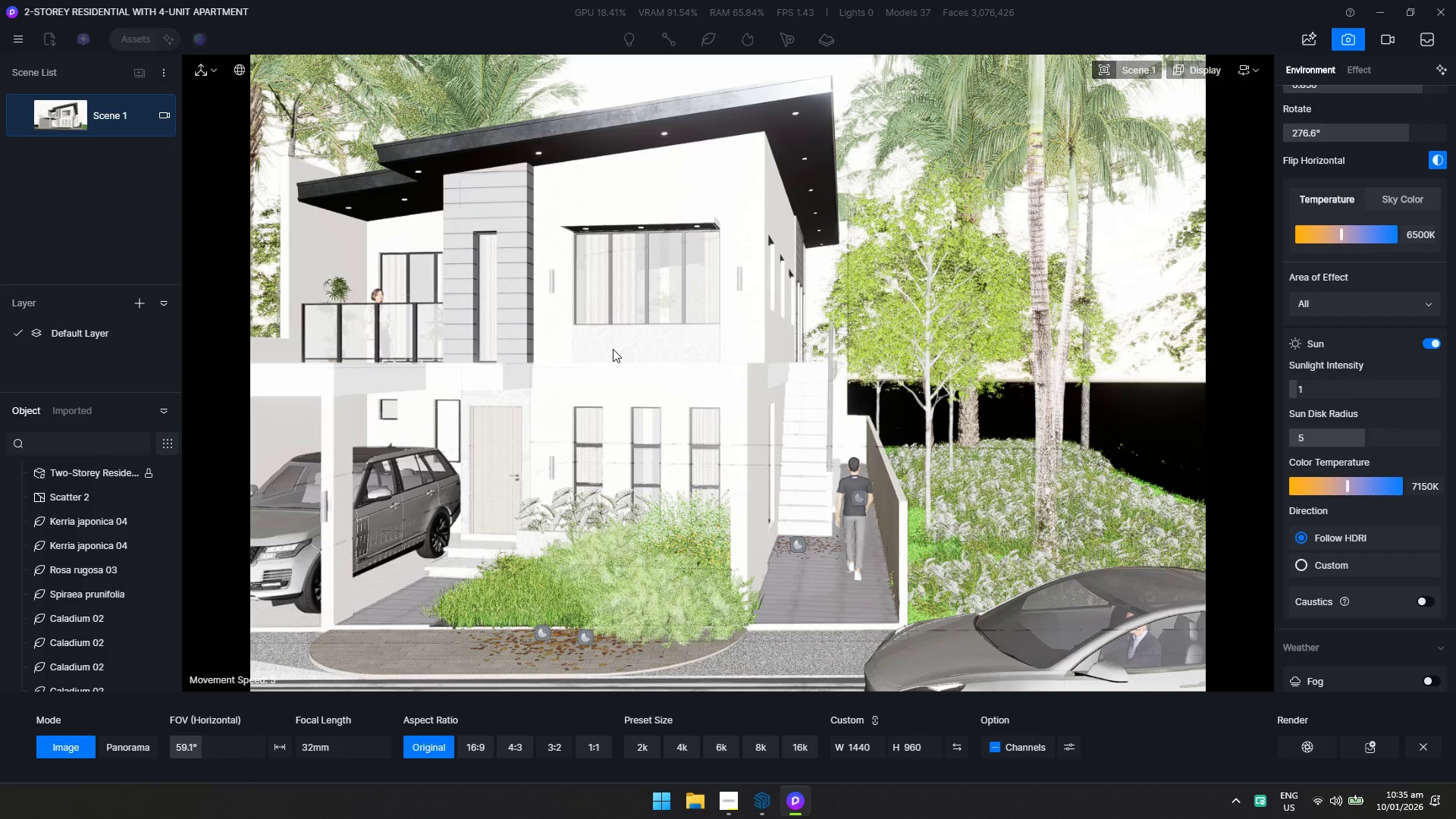 
key(Escape)
 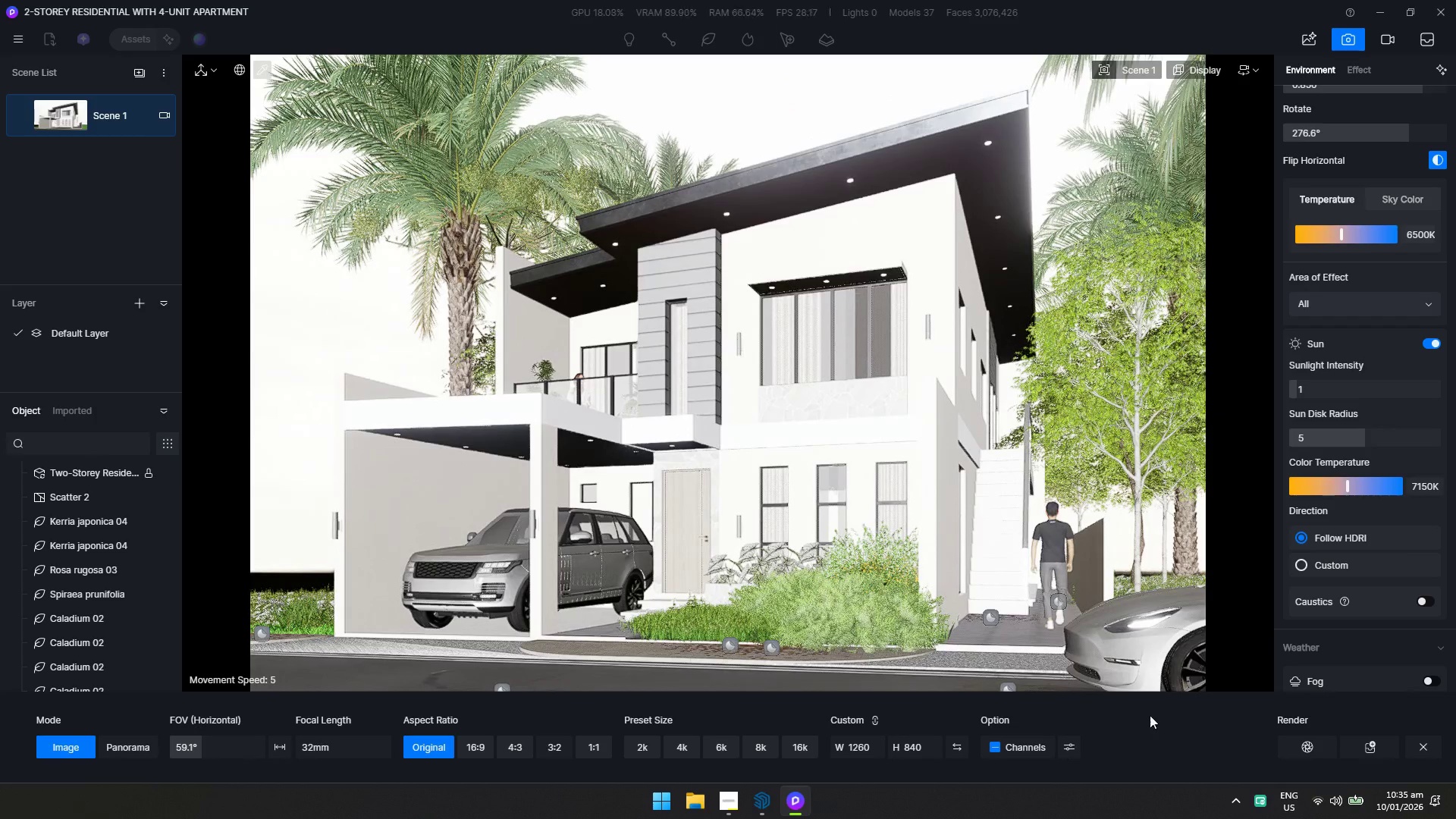 
left_click([1164, 722])
 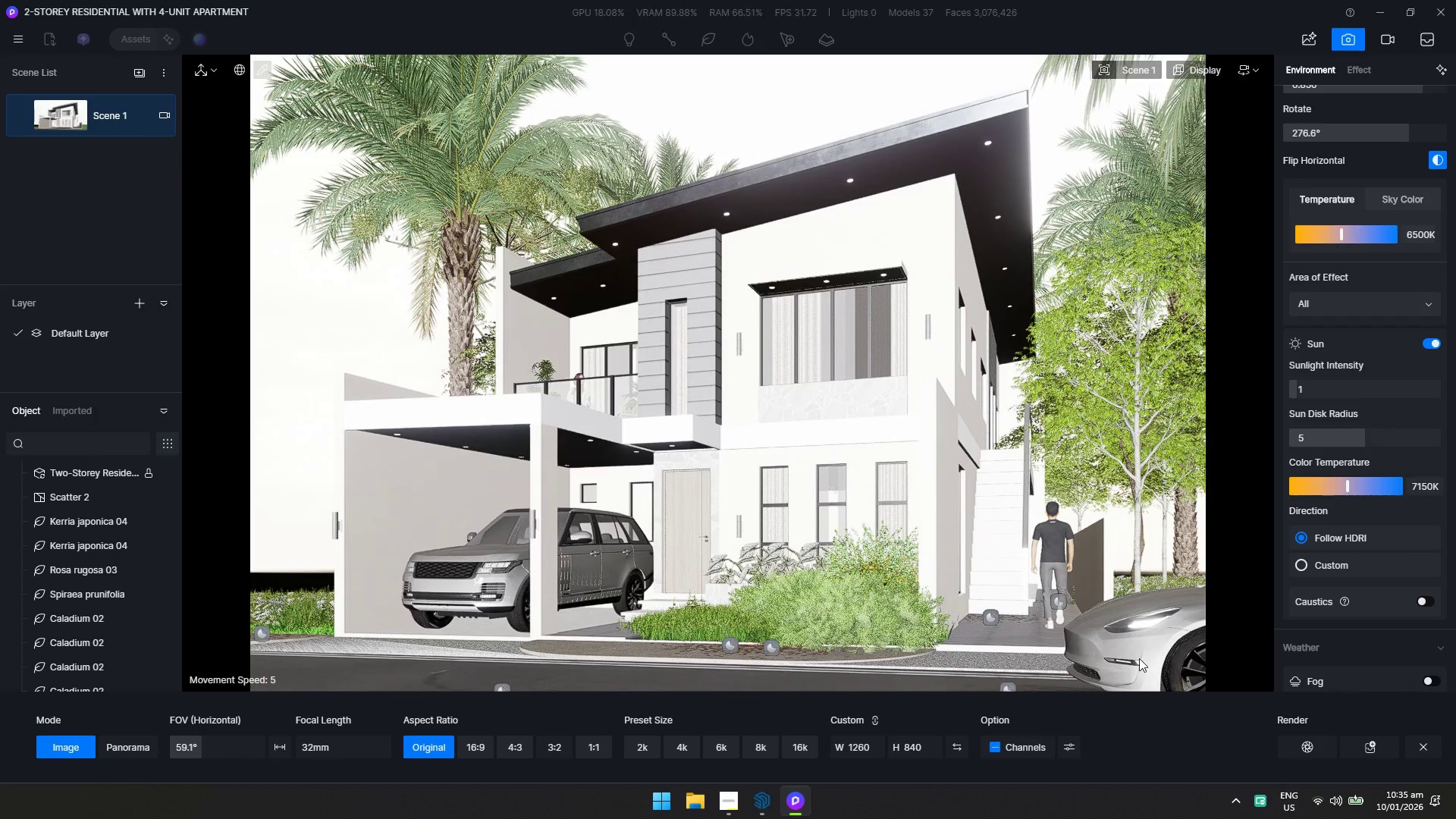 
key(F1)
 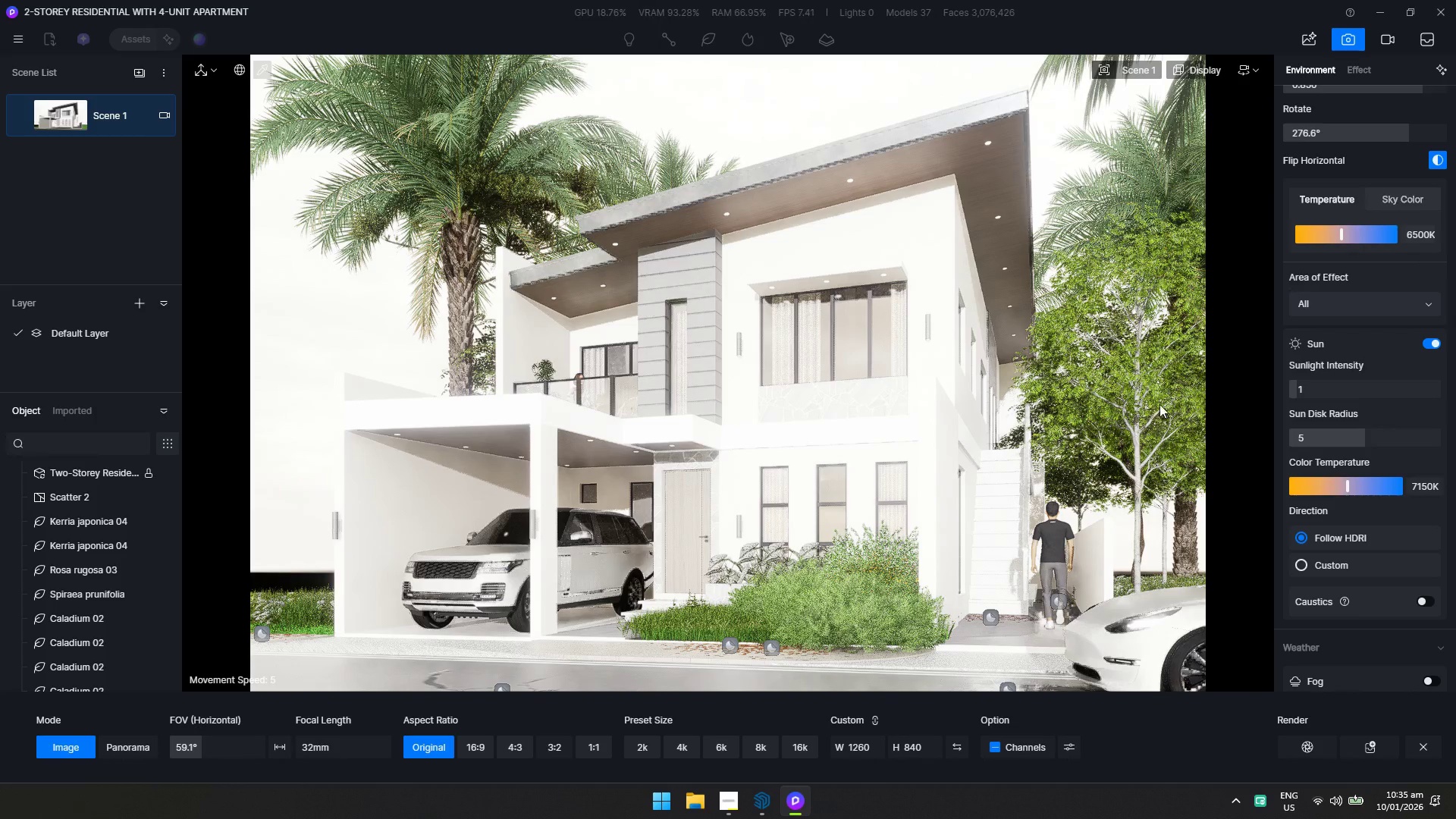 
scroll: coordinate [1357, 206], scroll_direction: up, amount: 2.0
 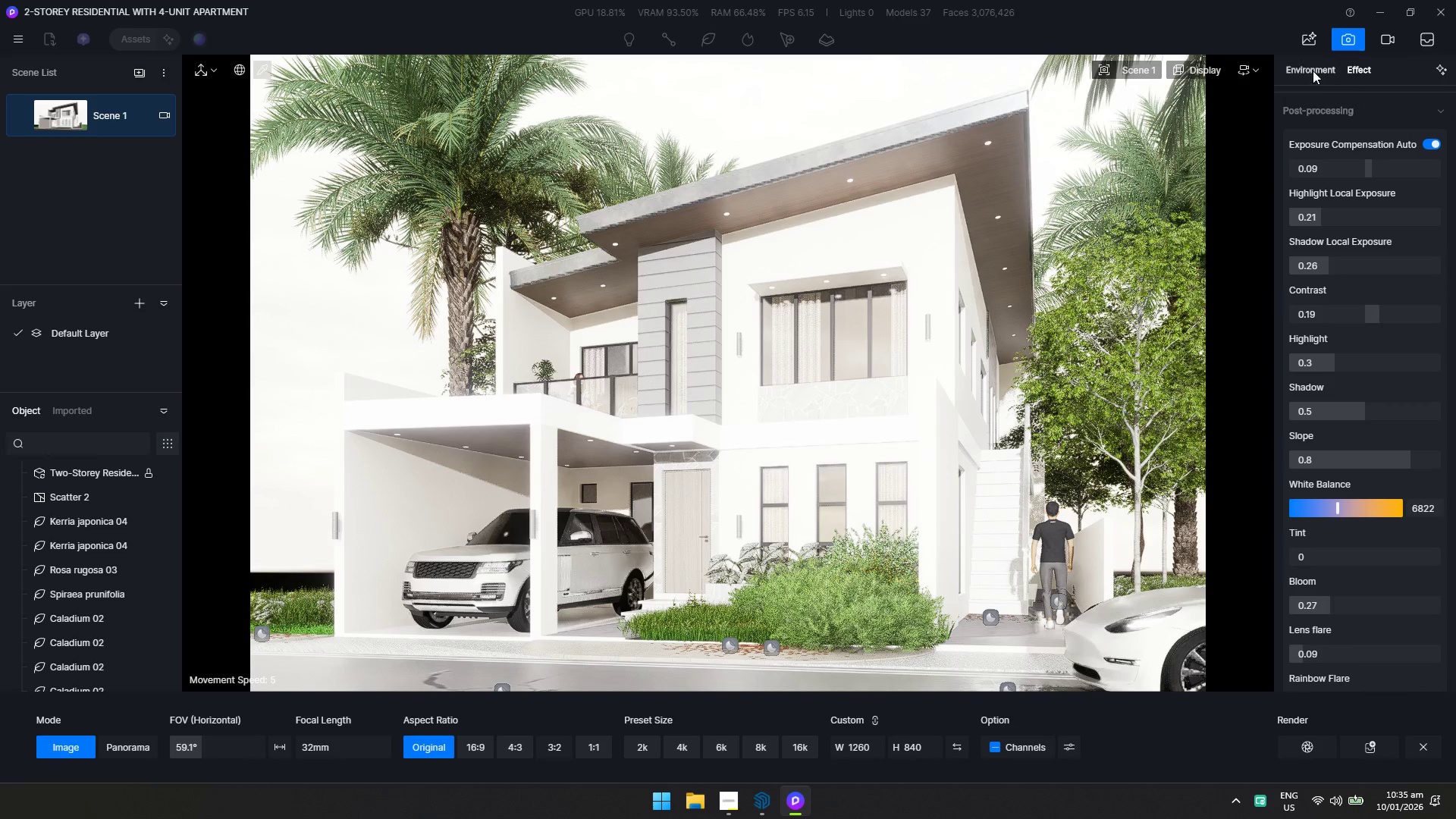 
left_click_drag(start_coordinate=[1399, 271], to_coordinate=[1354, 278])
 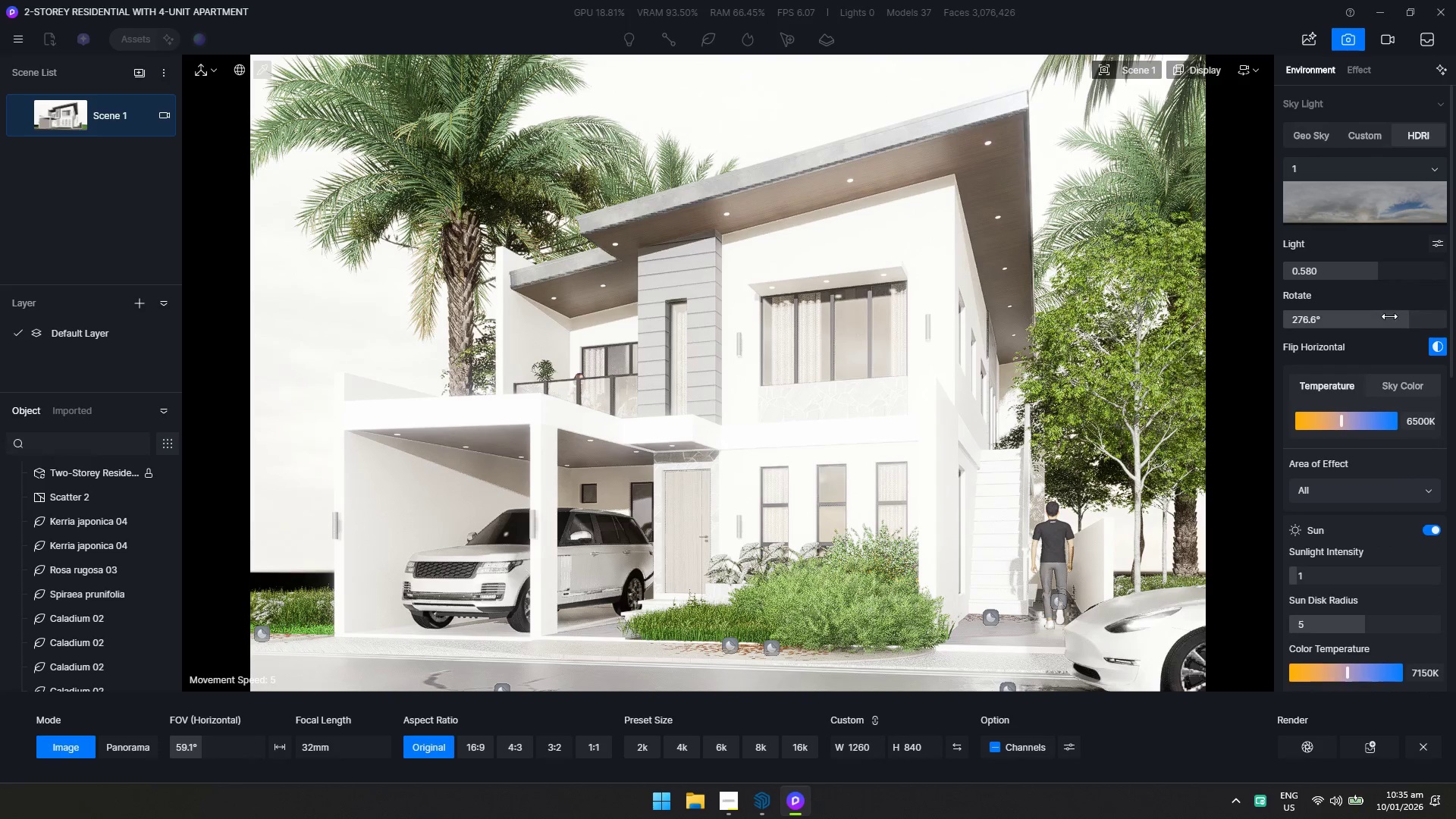 
left_click_drag(start_coordinate=[1391, 318], to_coordinate=[1357, 325])
 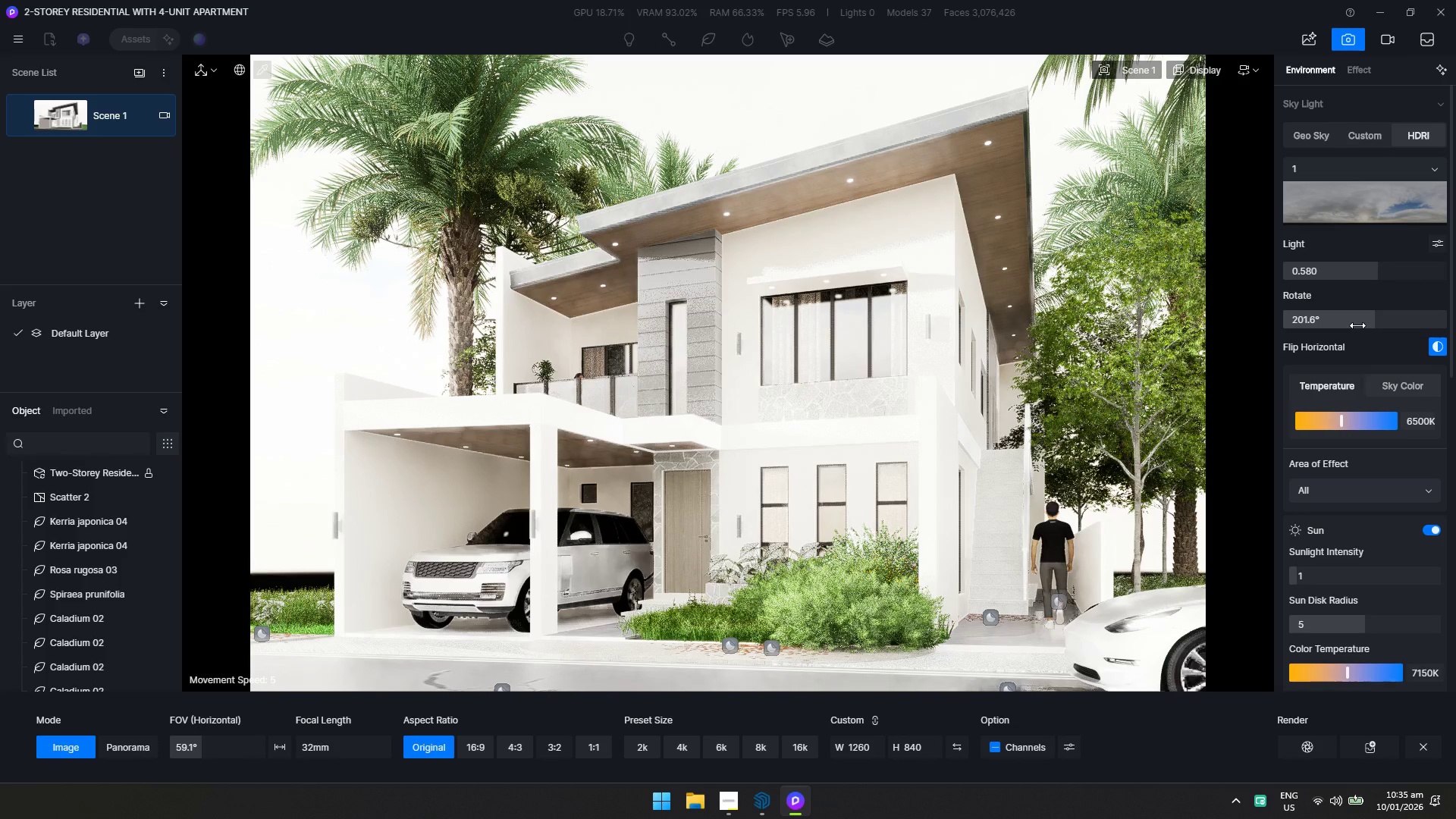 
left_click_drag(start_coordinate=[1357, 325], to_coordinate=[1377, 326])
 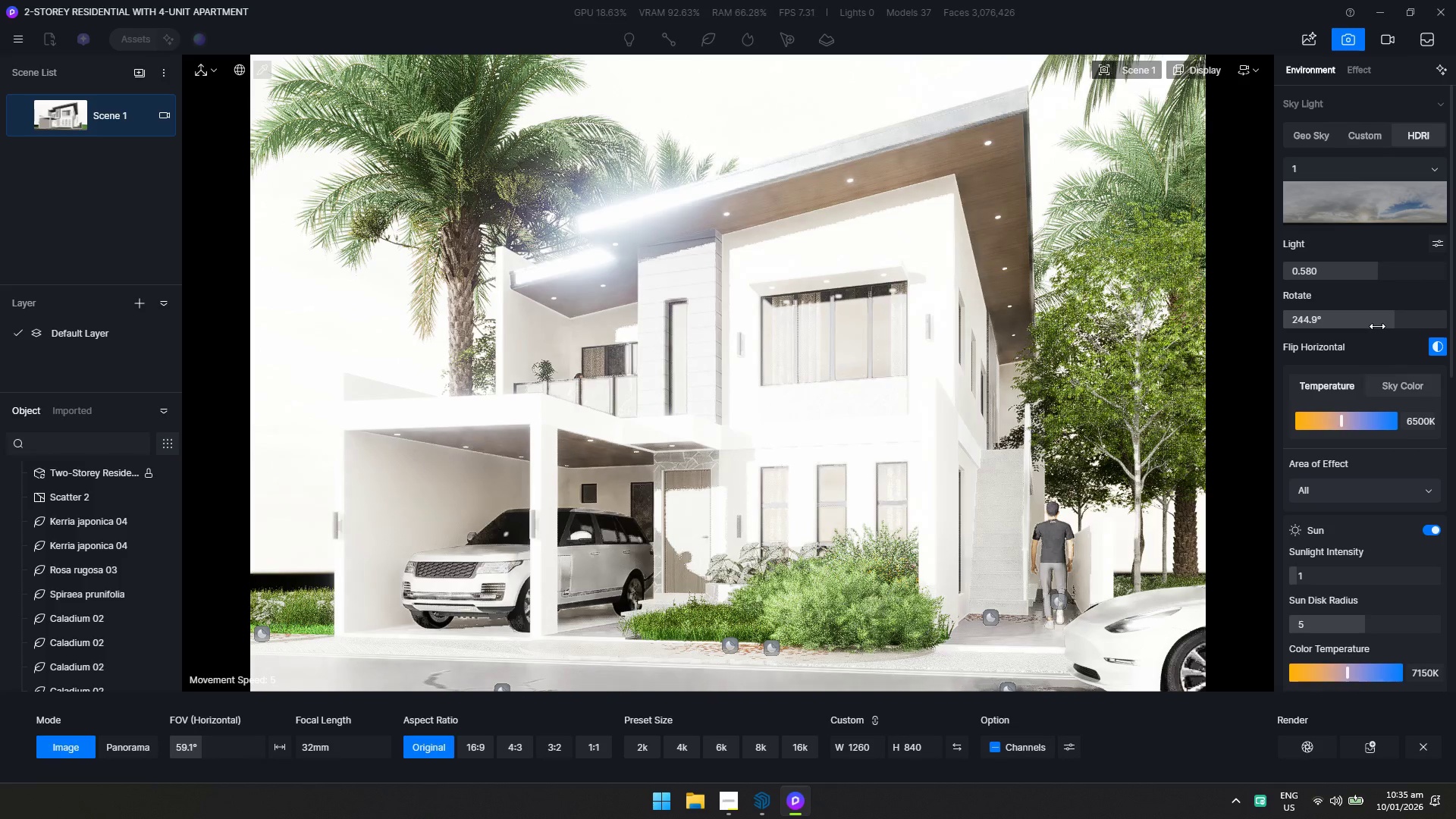 
left_click_drag(start_coordinate=[1377, 326], to_coordinate=[1381, 327])
 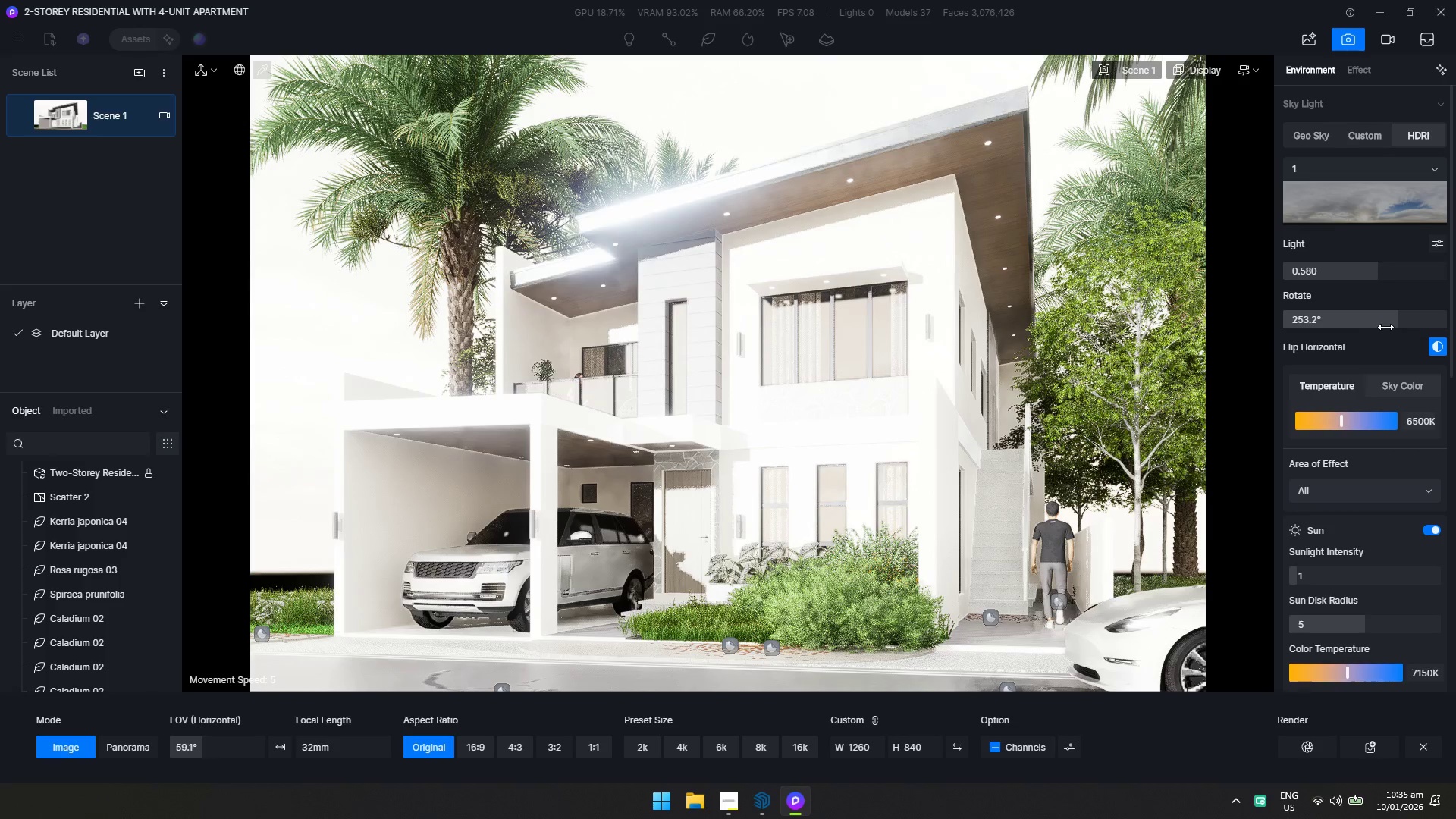 
left_click_drag(start_coordinate=[1386, 326], to_coordinate=[1393, 325])
 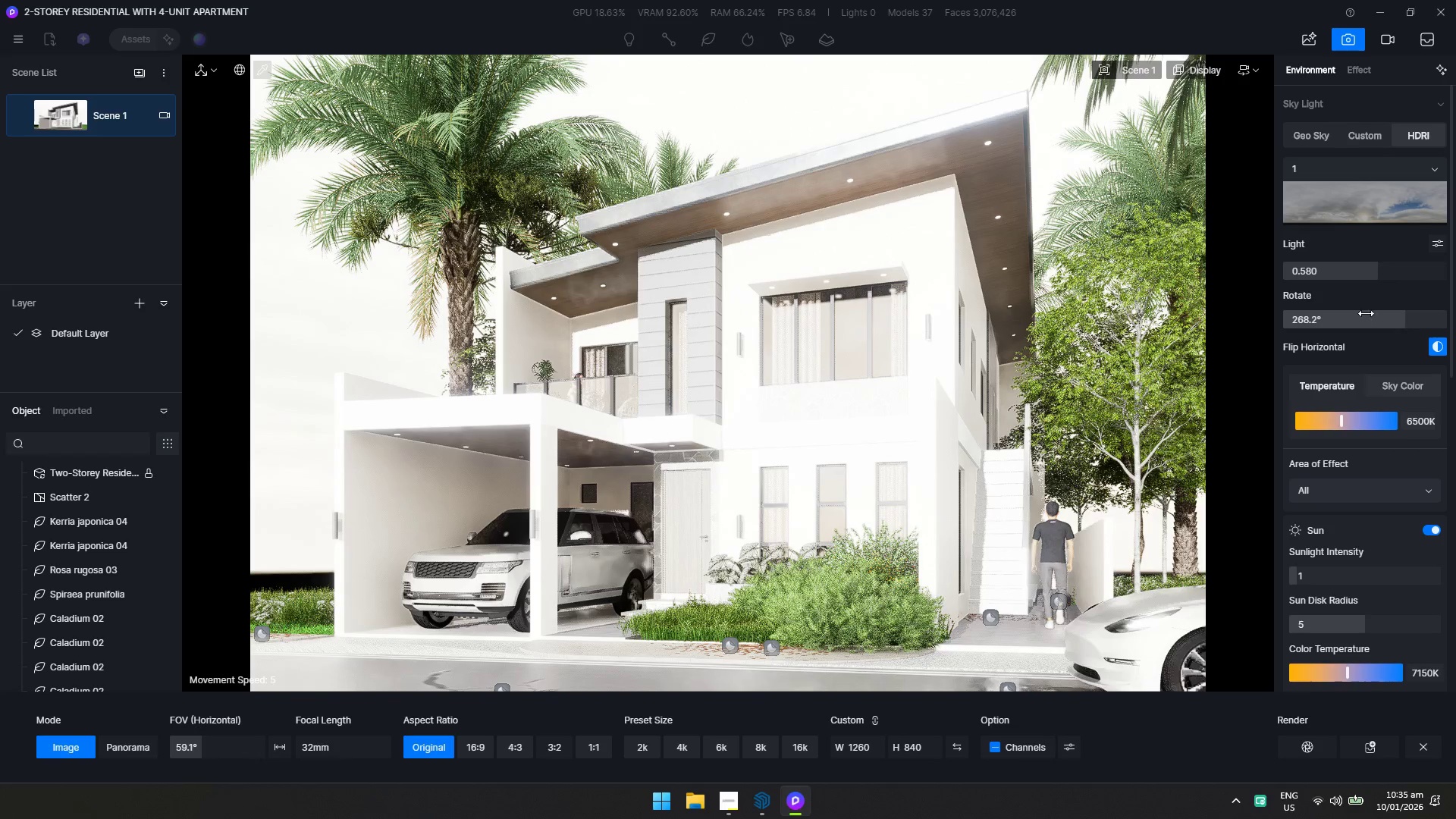 
left_click([1352, 69])
 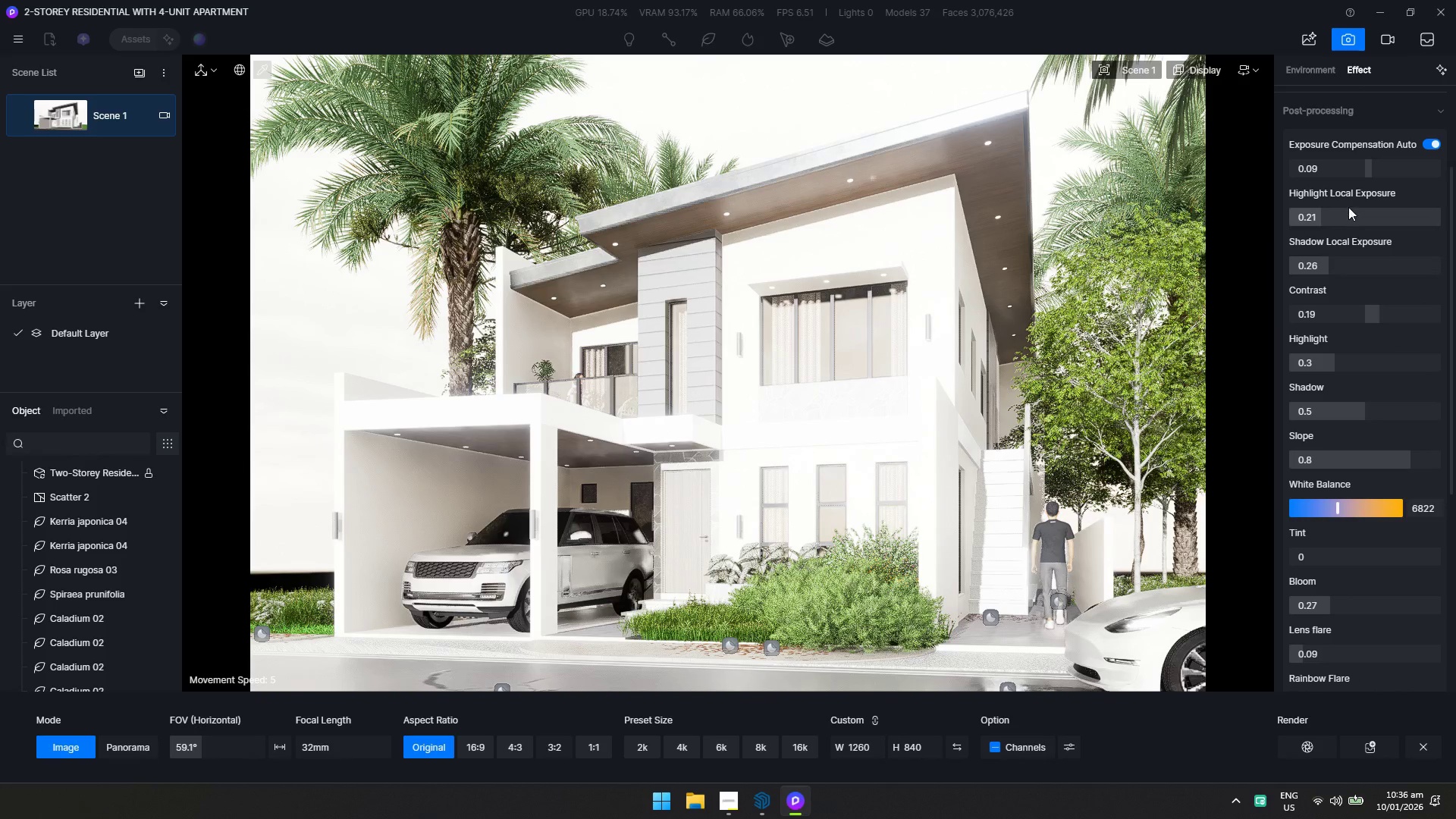 
left_click_drag(start_coordinate=[1370, 171], to_coordinate=[1356, 175])
 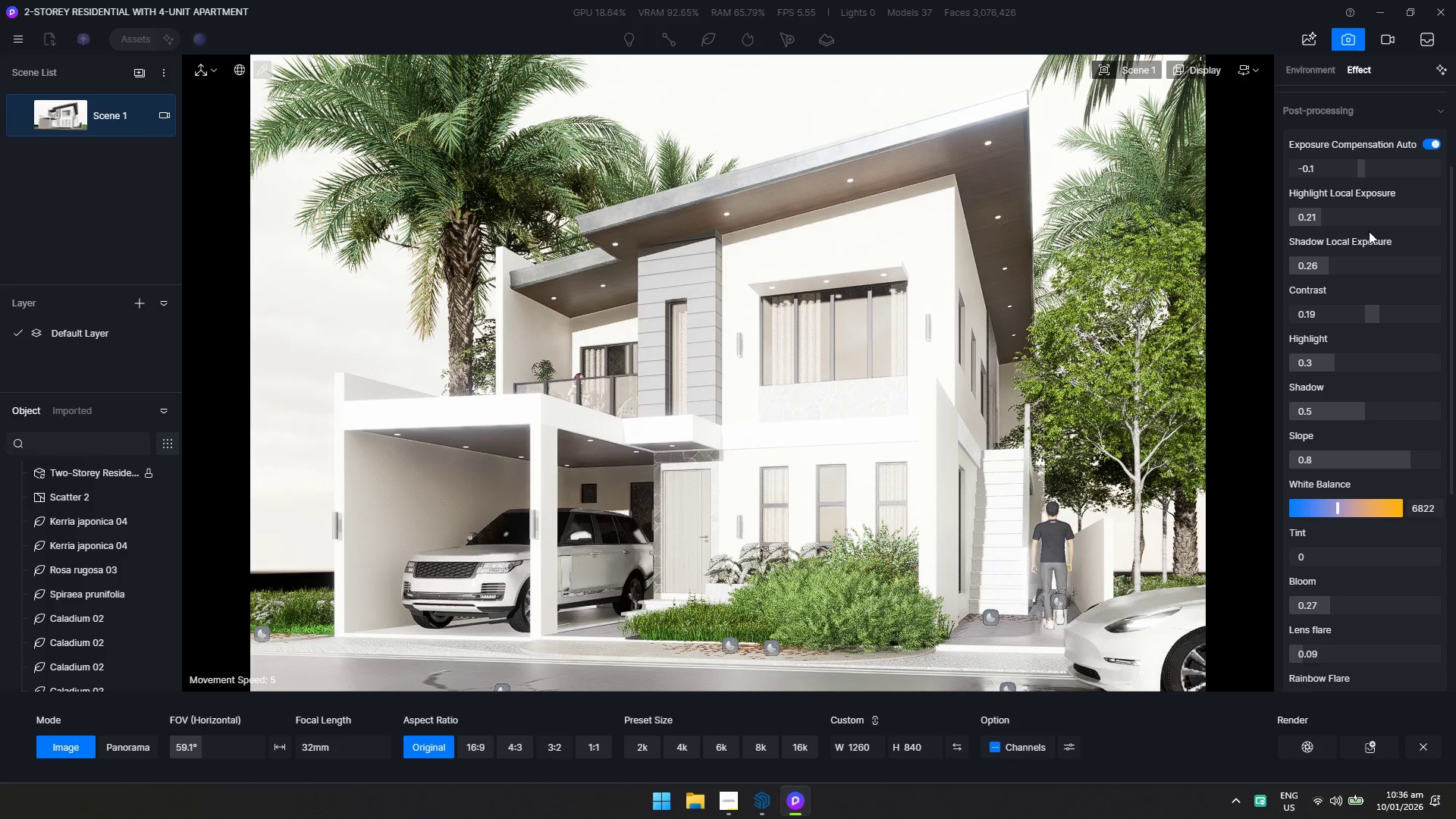 
left_click_drag(start_coordinate=[1356, 224], to_coordinate=[1366, 221])
 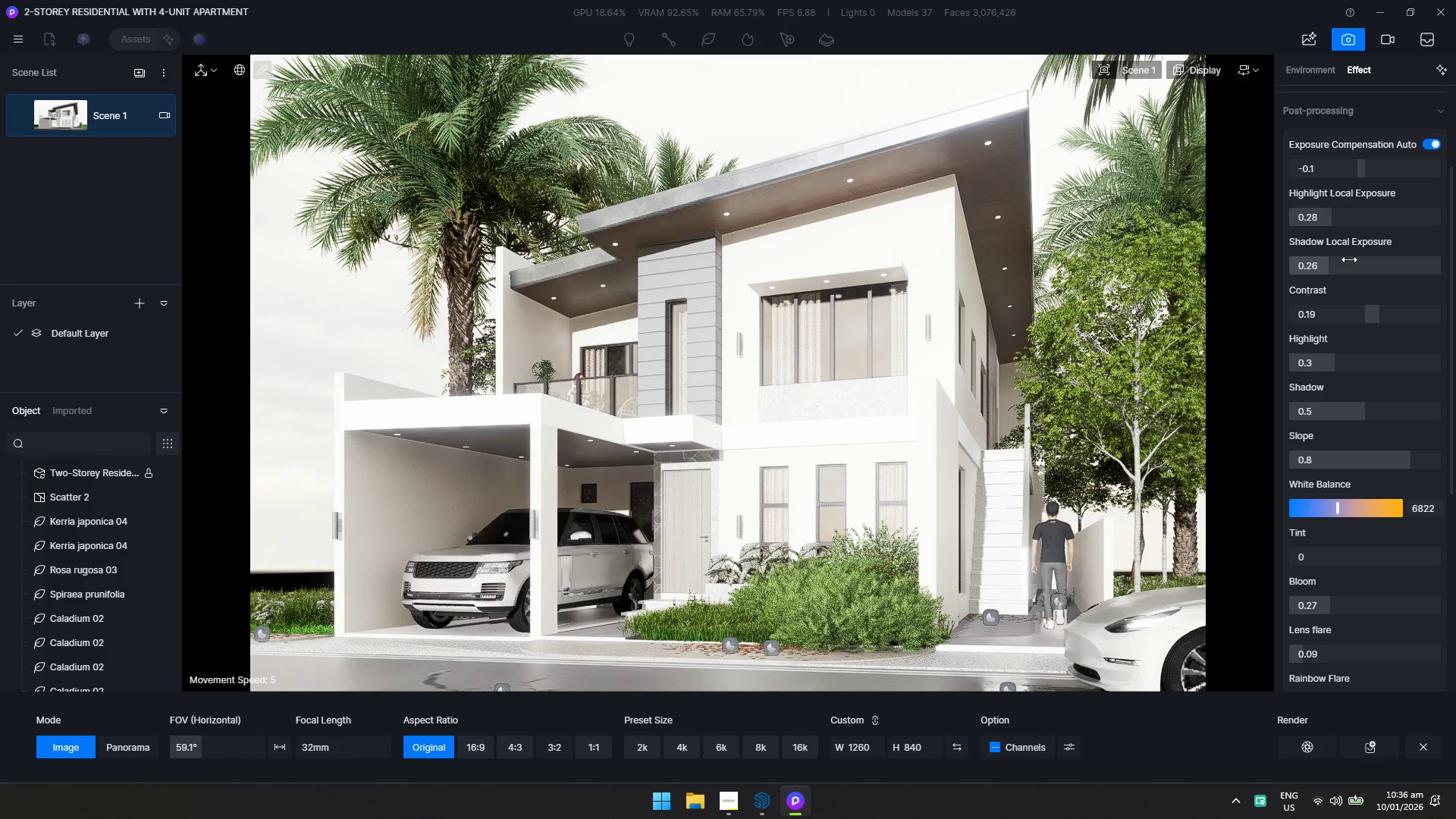 
left_click_drag(start_coordinate=[1348, 261], to_coordinate=[1355, 261])
 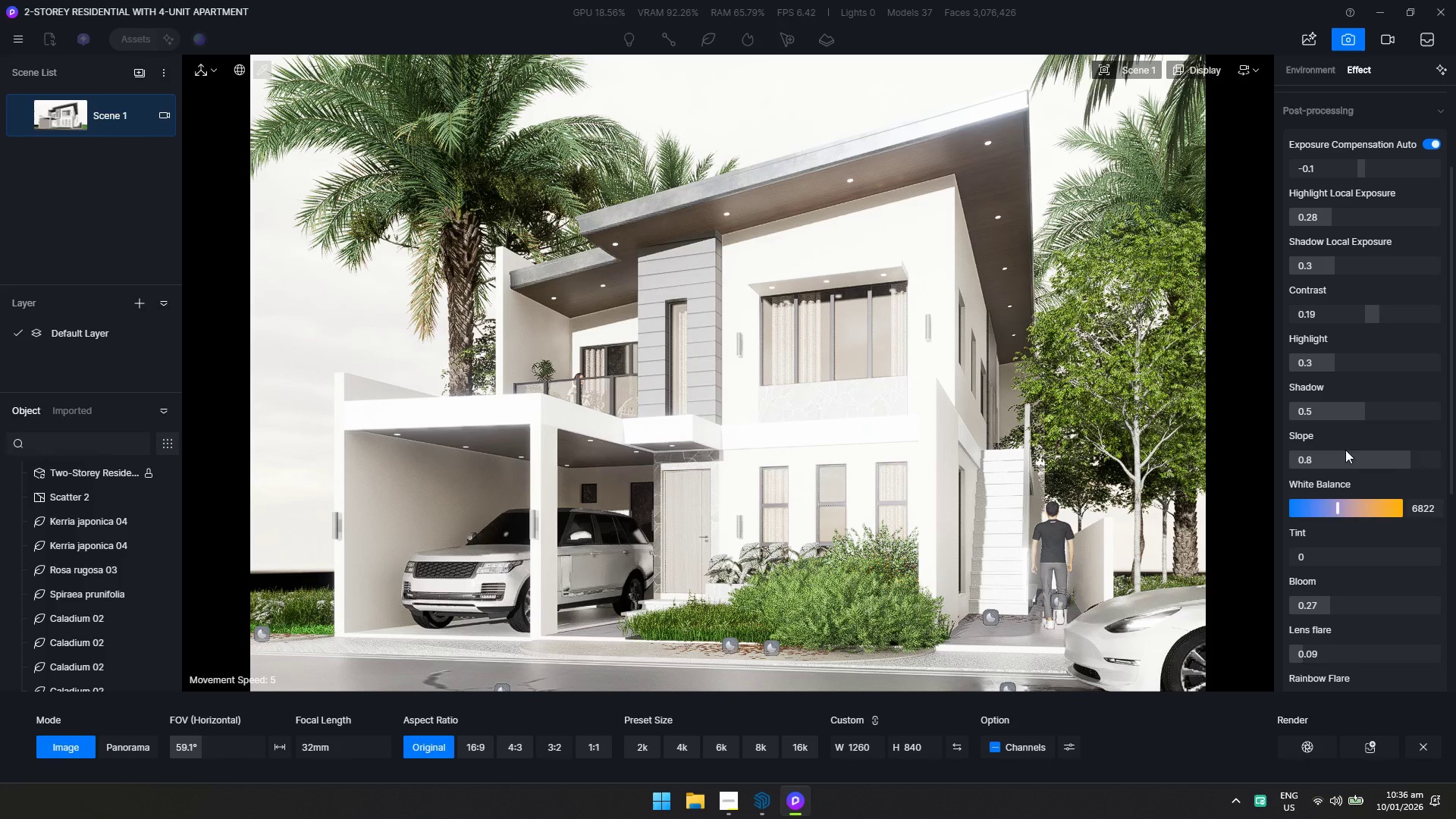 
scroll: coordinate [1348, 576], scroll_direction: down, amount: 2.0
 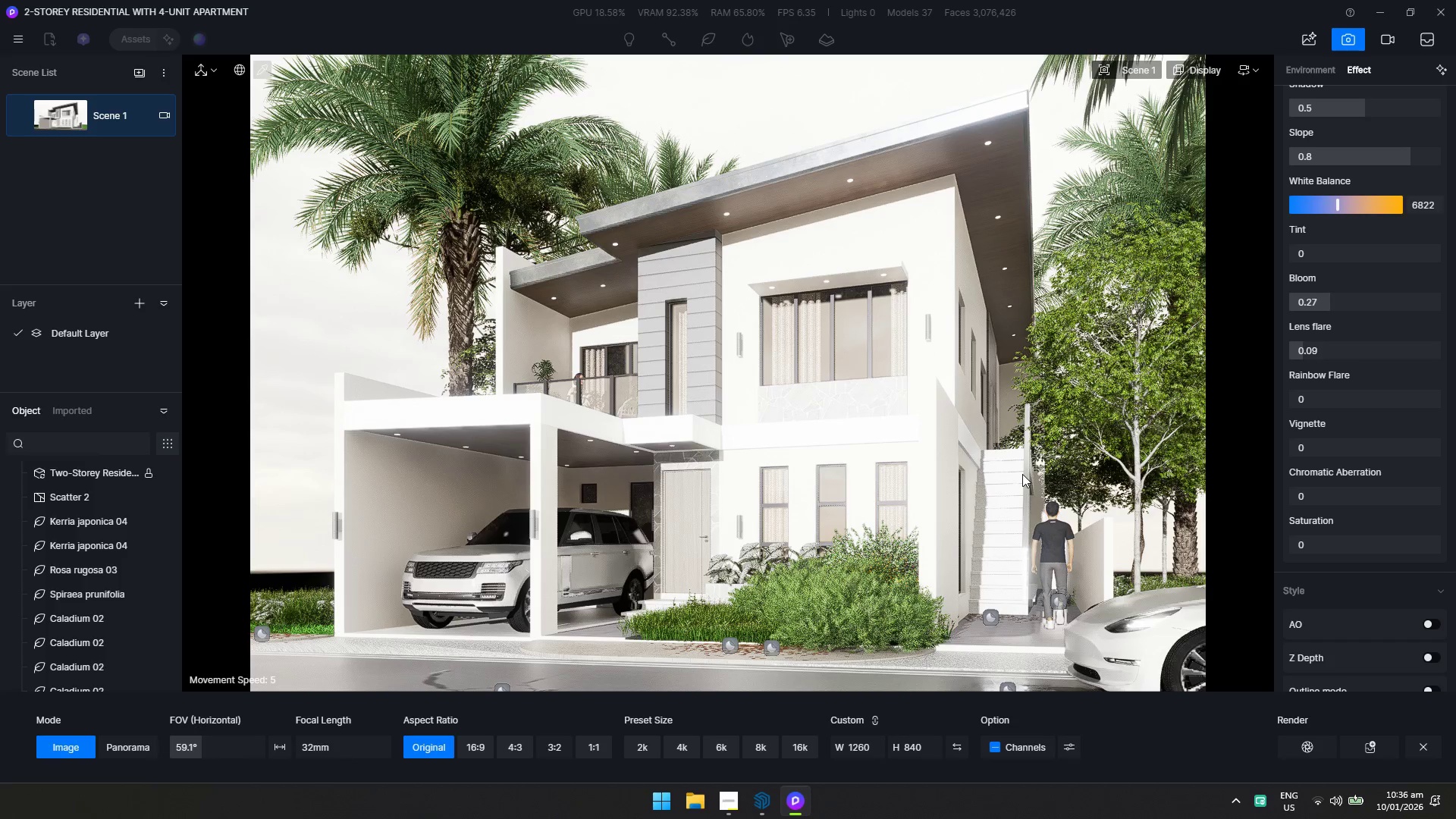 
key(Escape)
 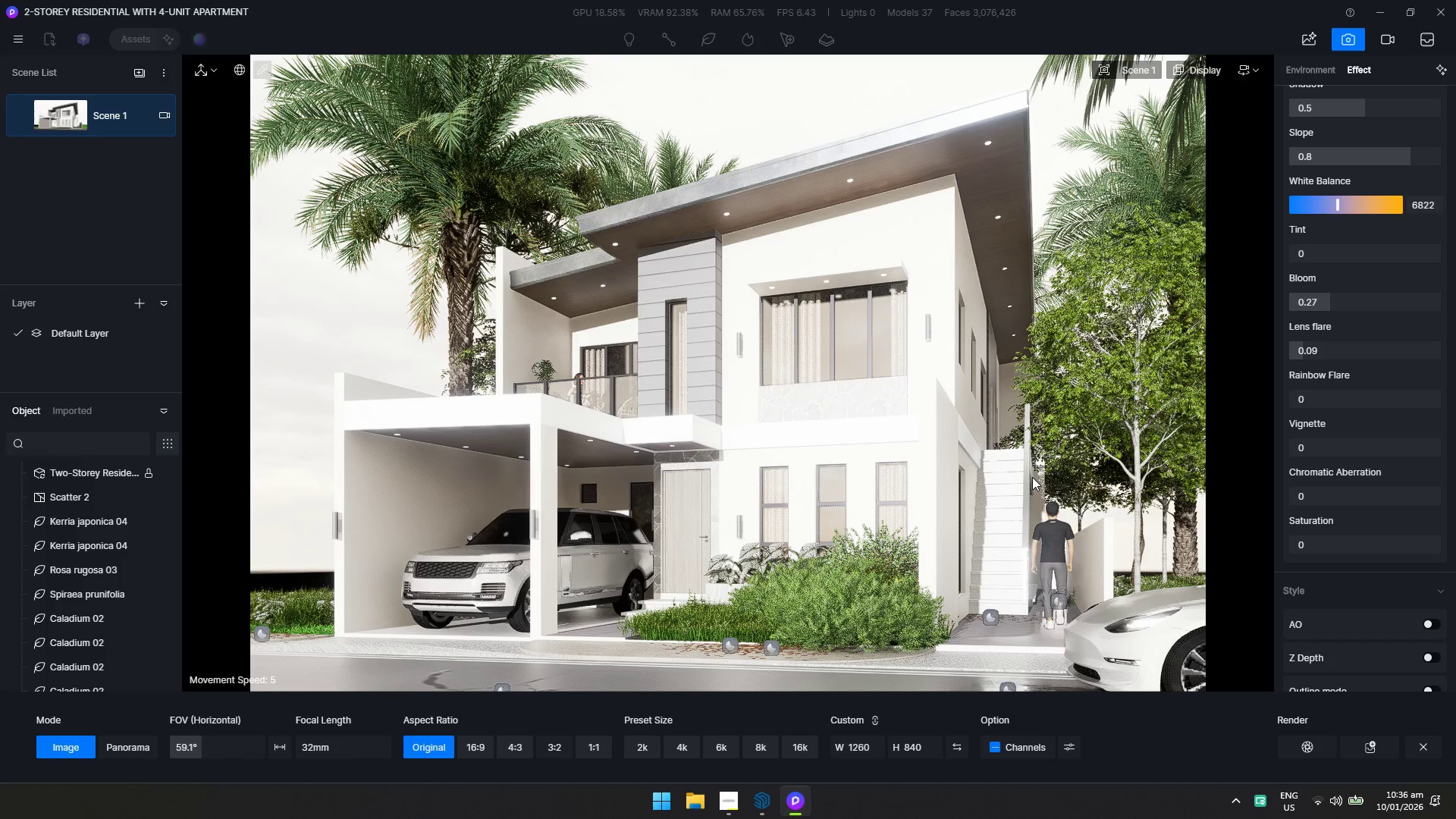 
left_click([1032, 477])
 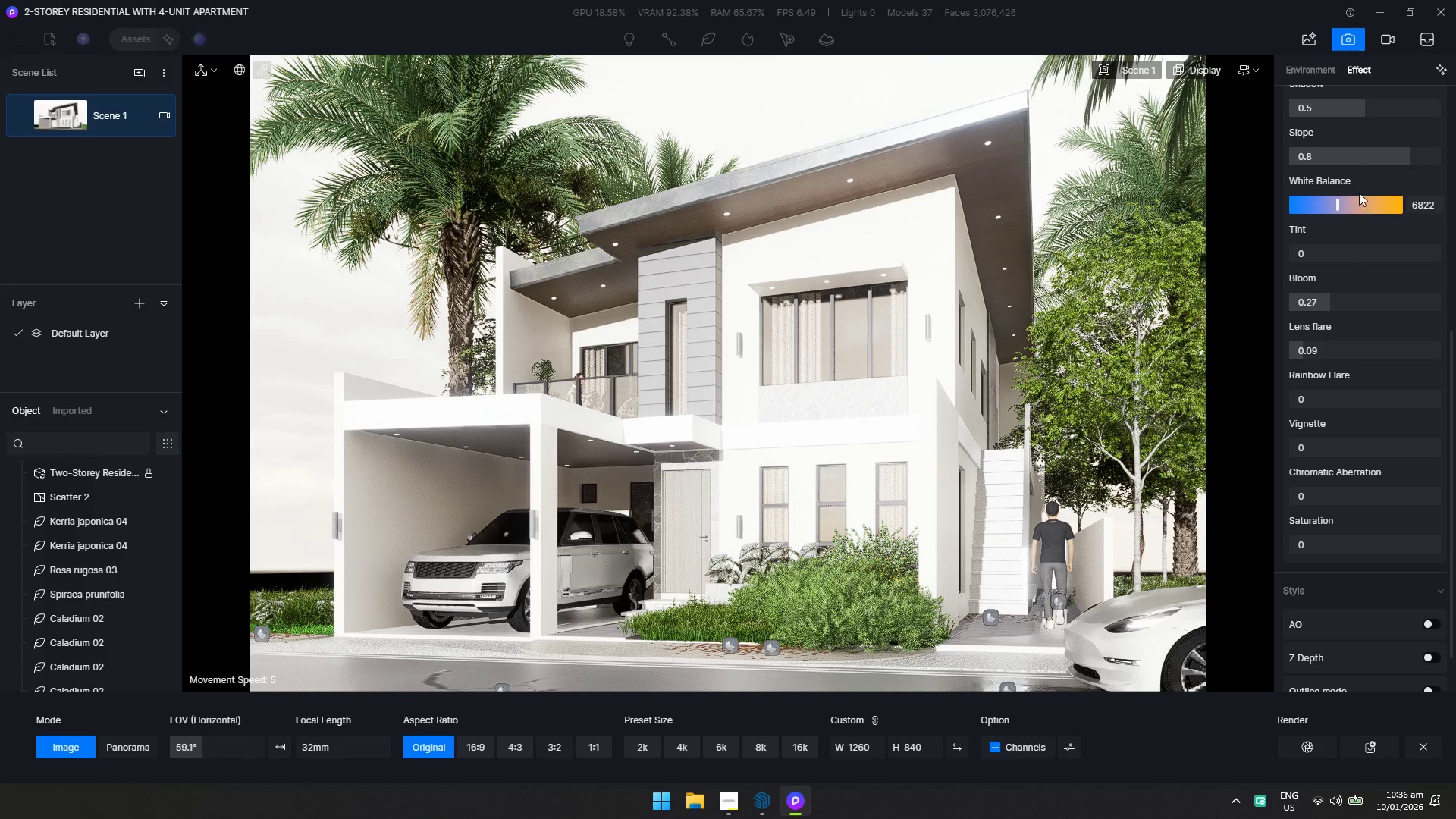 
scroll: coordinate [1351, 178], scroll_direction: up, amount: 1.0
 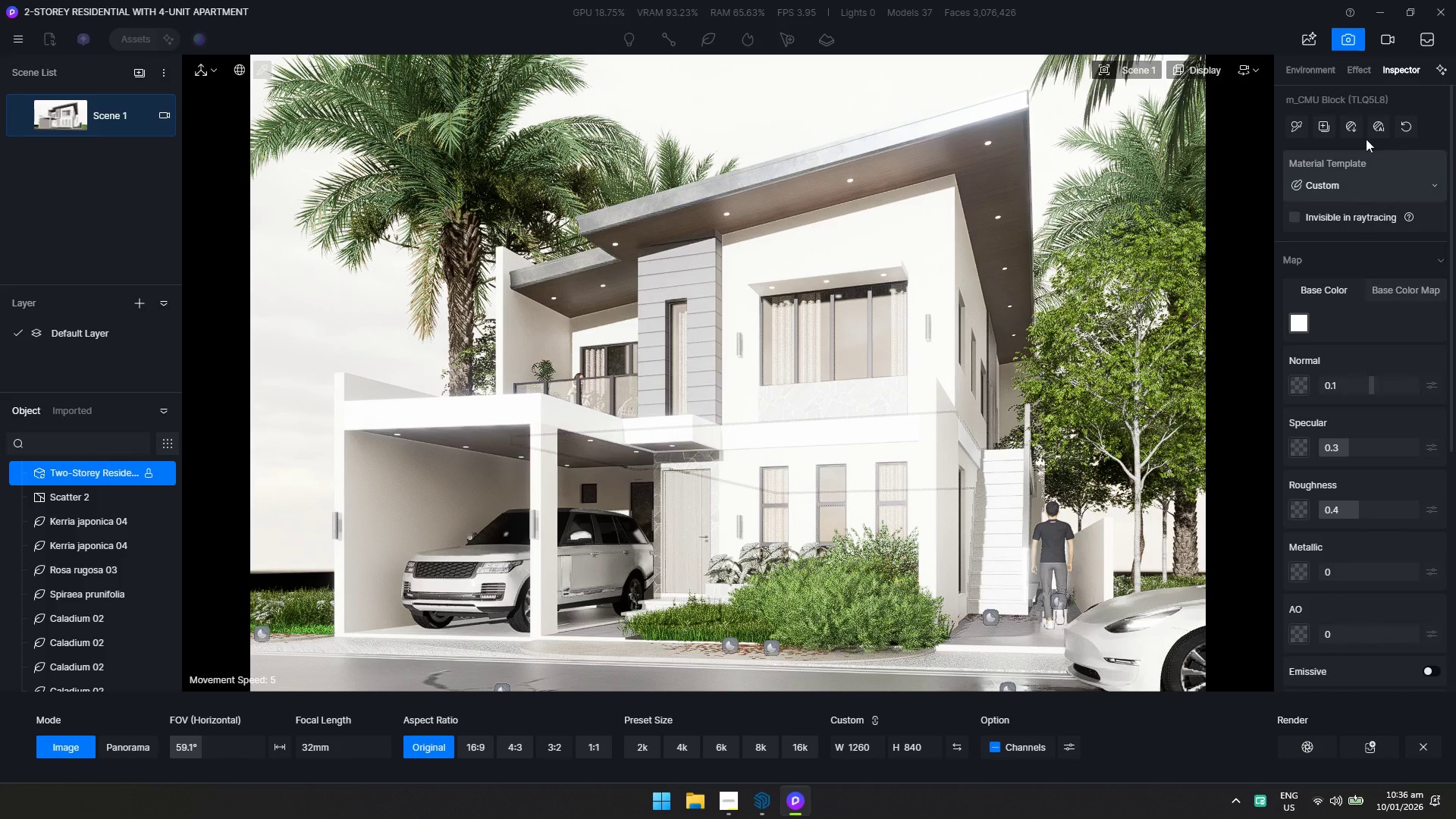 
left_click([1359, 67])
 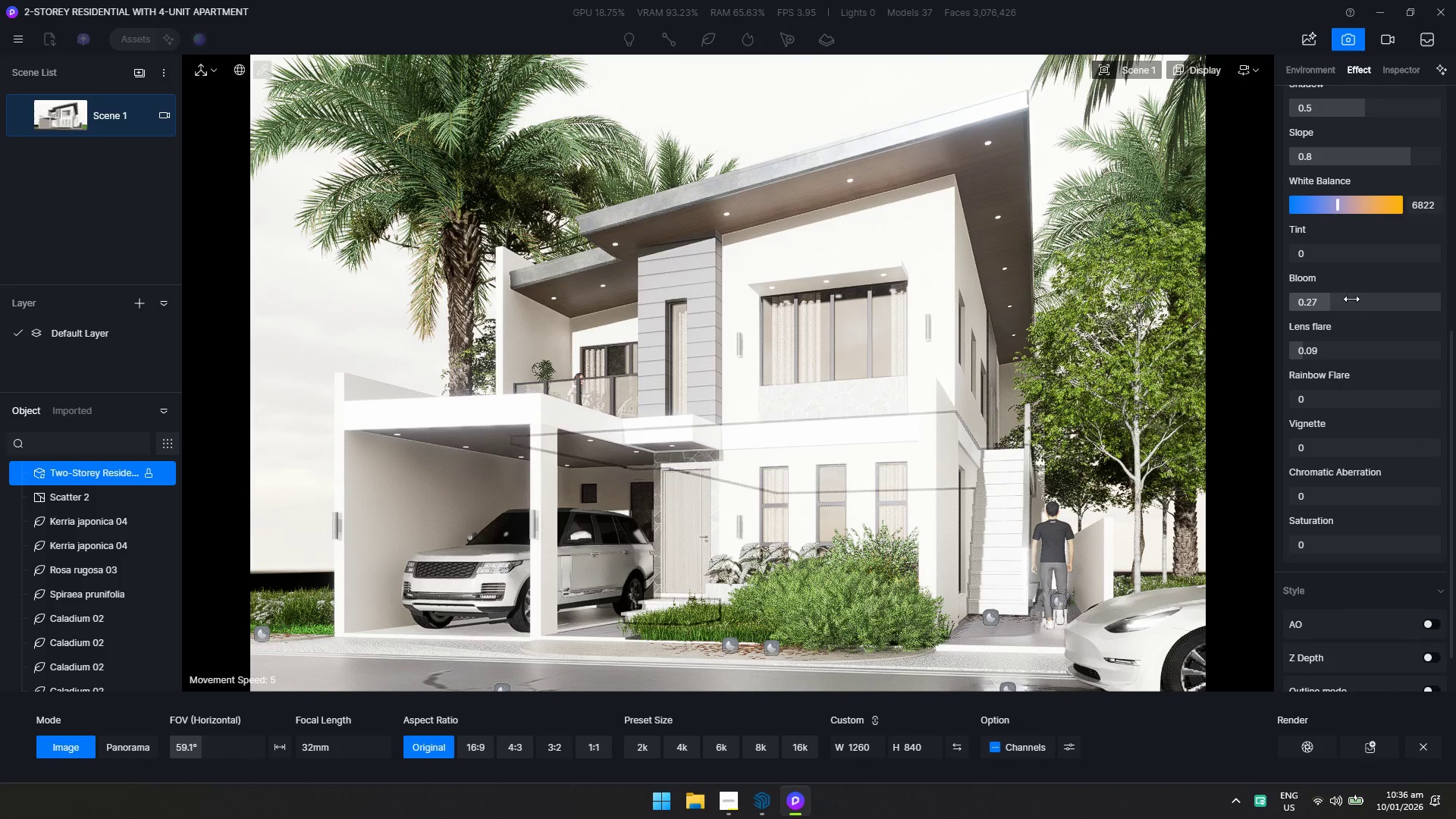 
scroll: coordinate [1338, 368], scroll_direction: up, amount: 3.0
 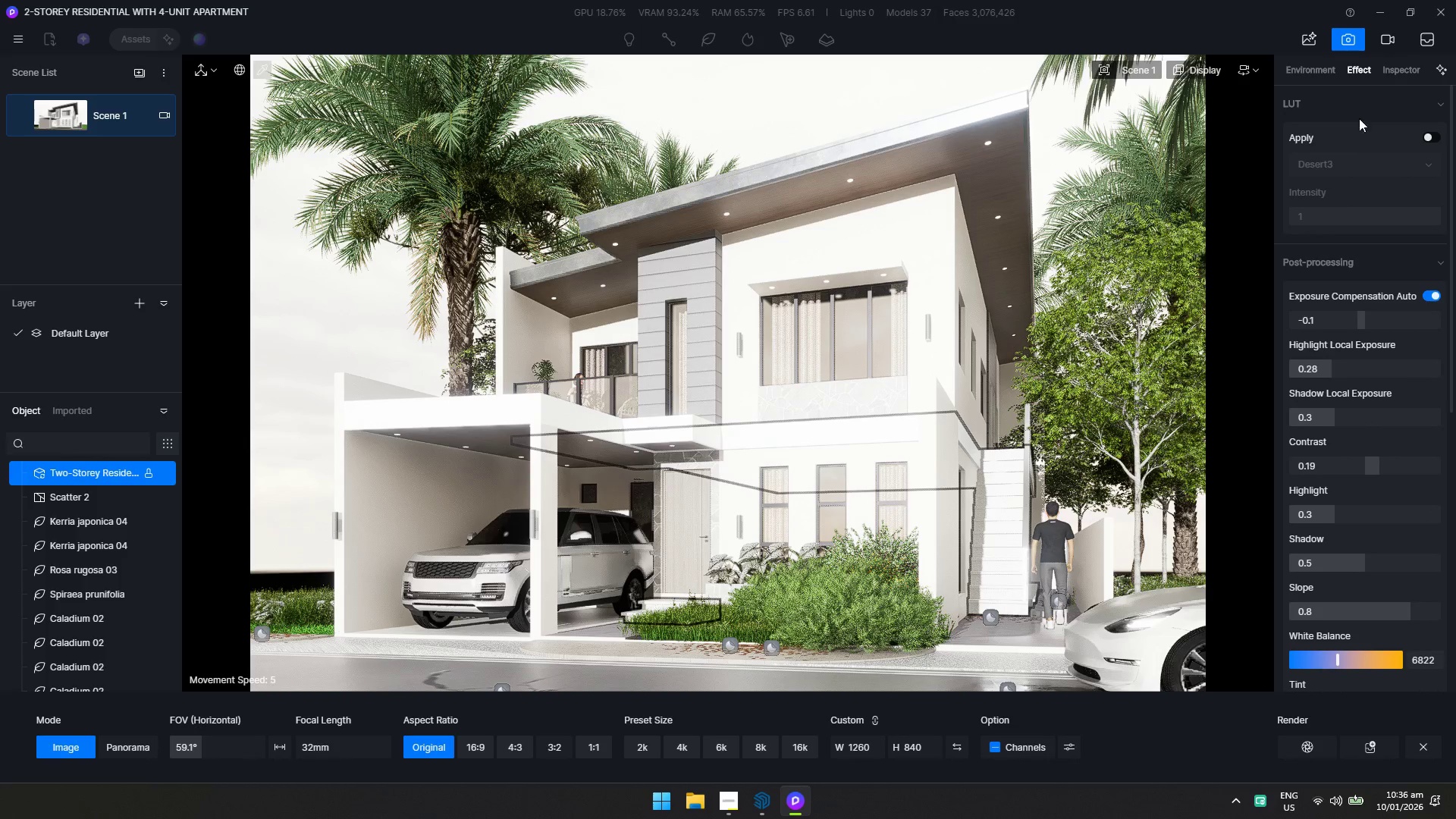 
left_click([1328, 69])
 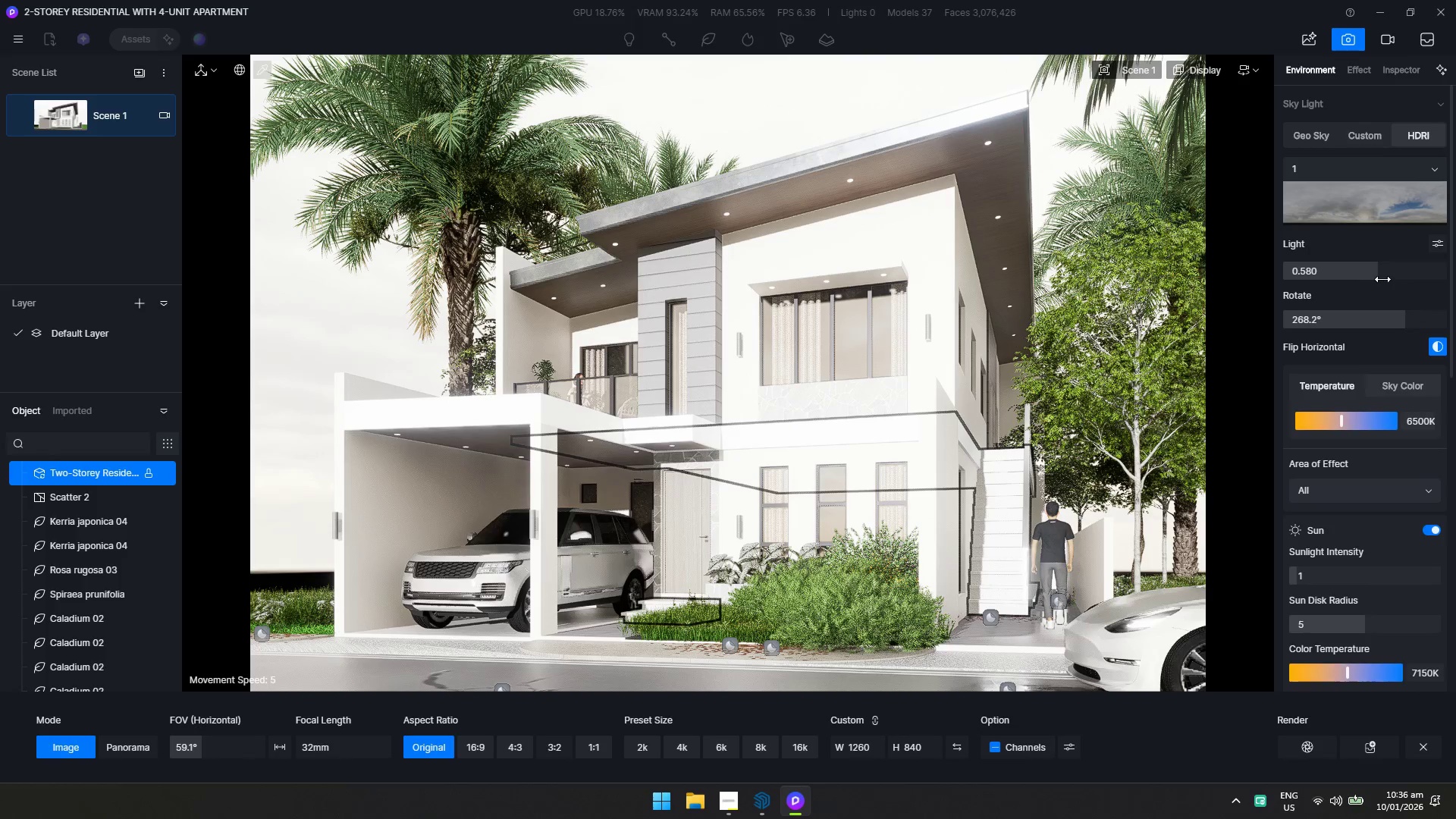 
left_click_drag(start_coordinate=[1379, 274], to_coordinate=[1348, 281])
 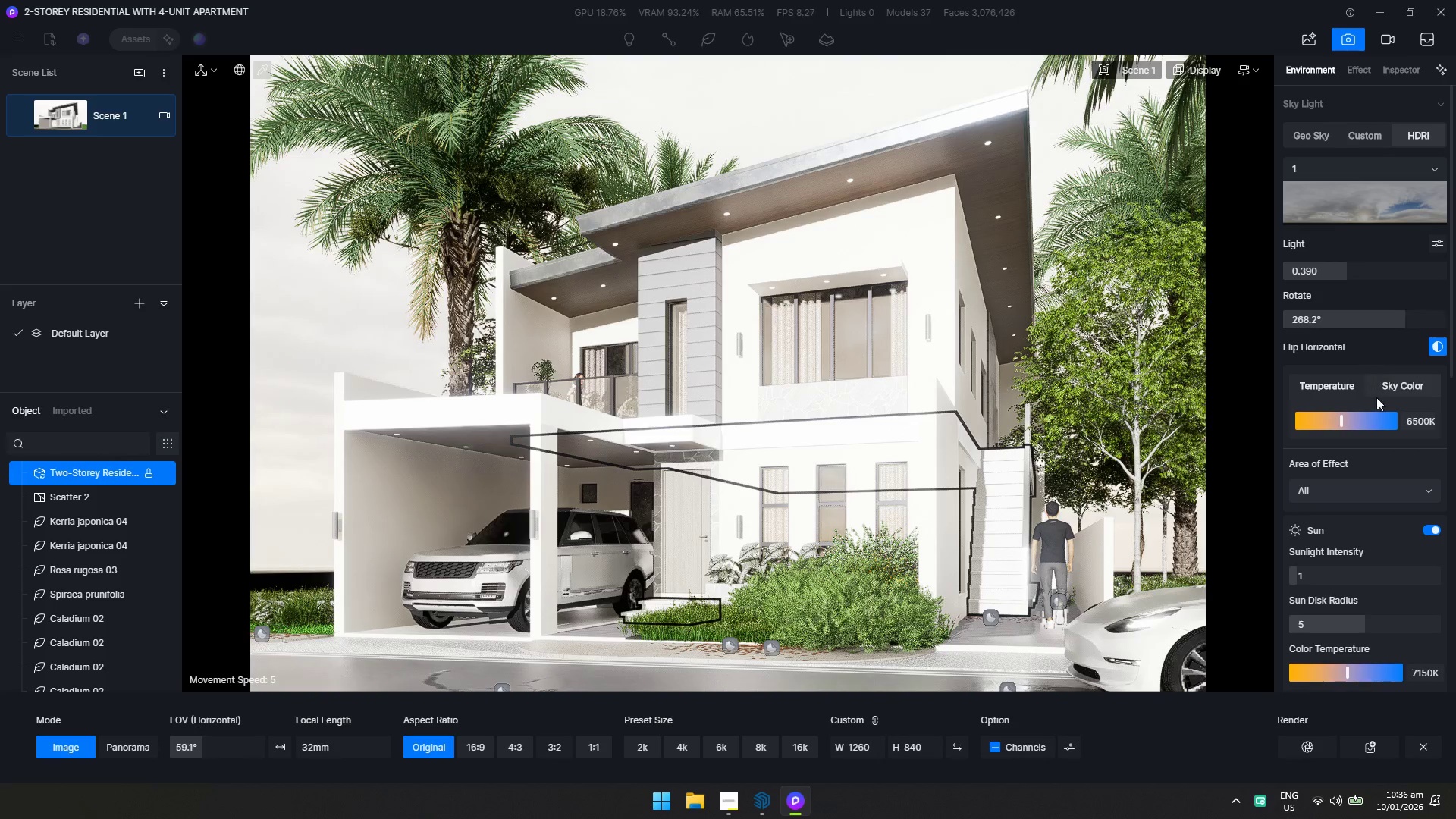 
left_click([1387, 388])
 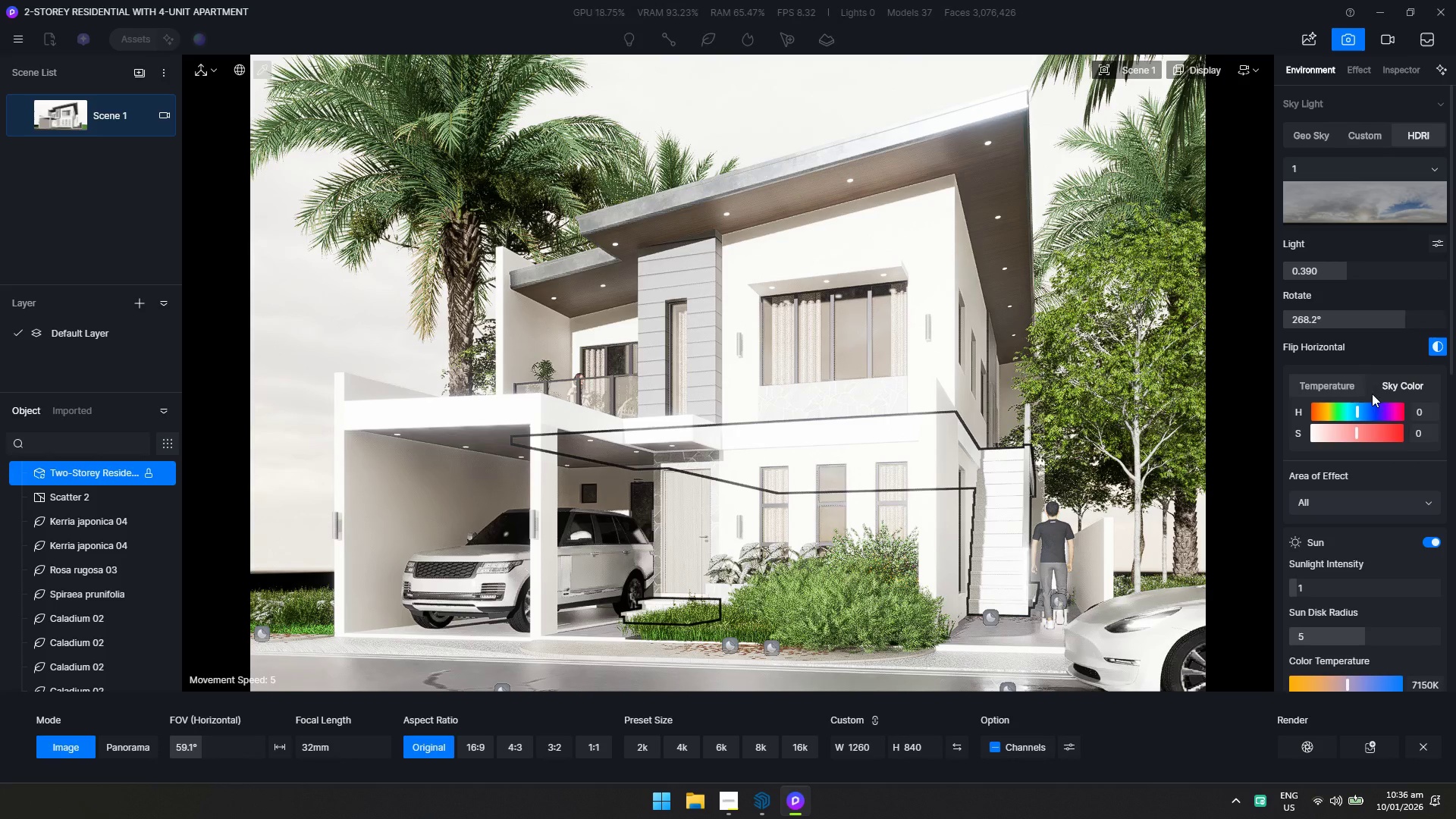 
left_click([1355, 388])
 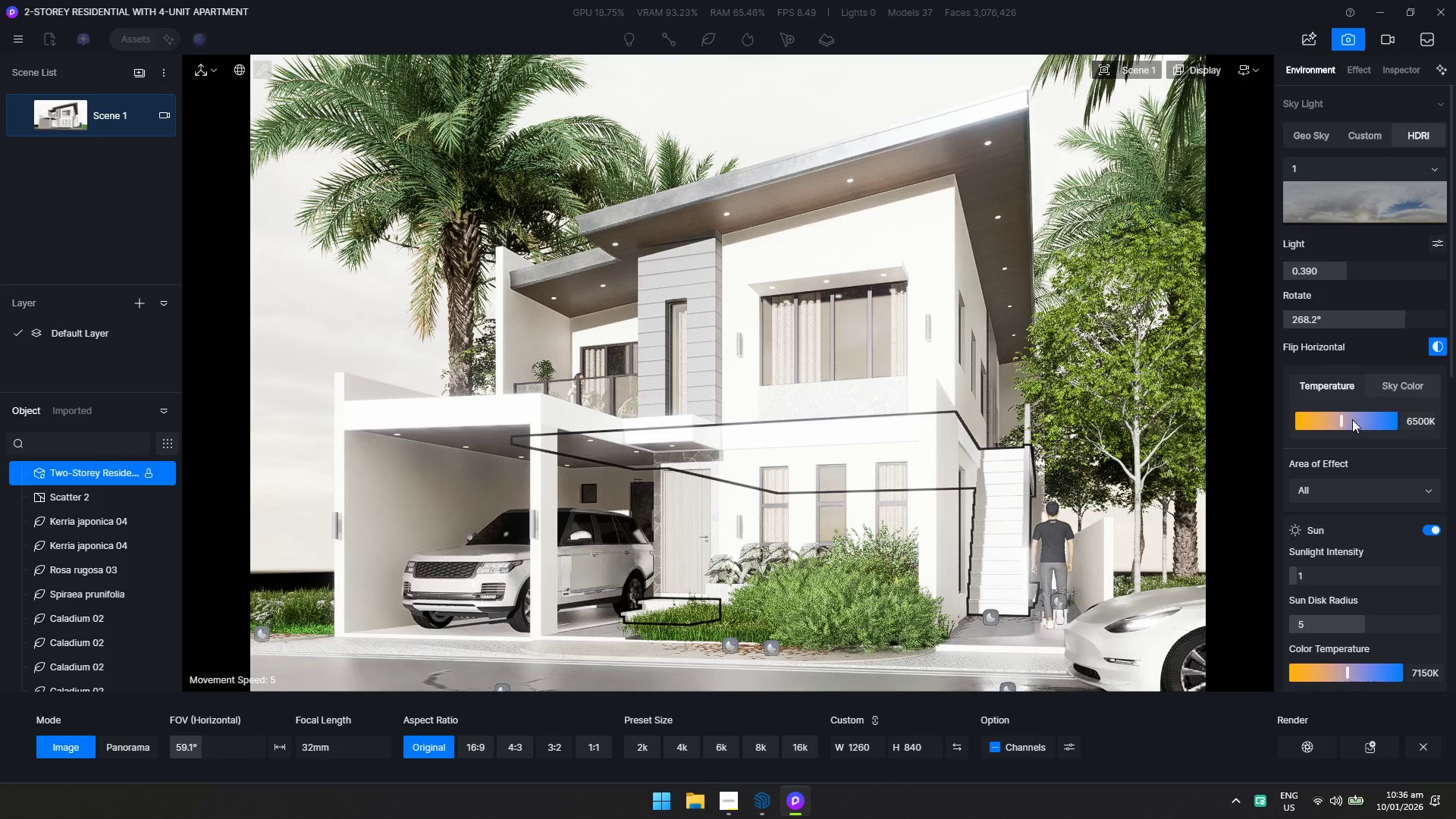 
left_click_drag(start_coordinate=[1342, 420], to_coordinate=[1346, 420])
 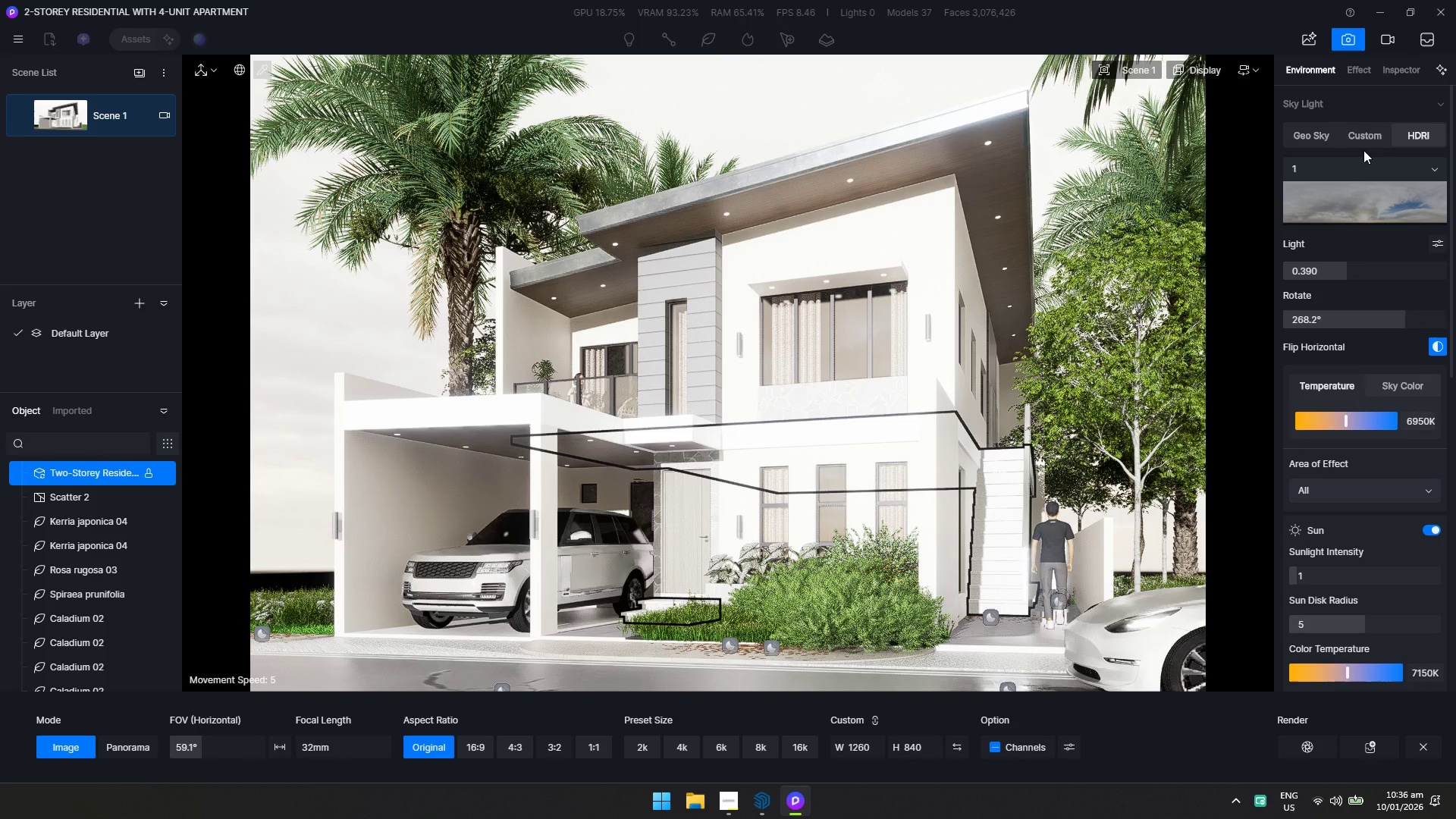 
left_click([1360, 70])
 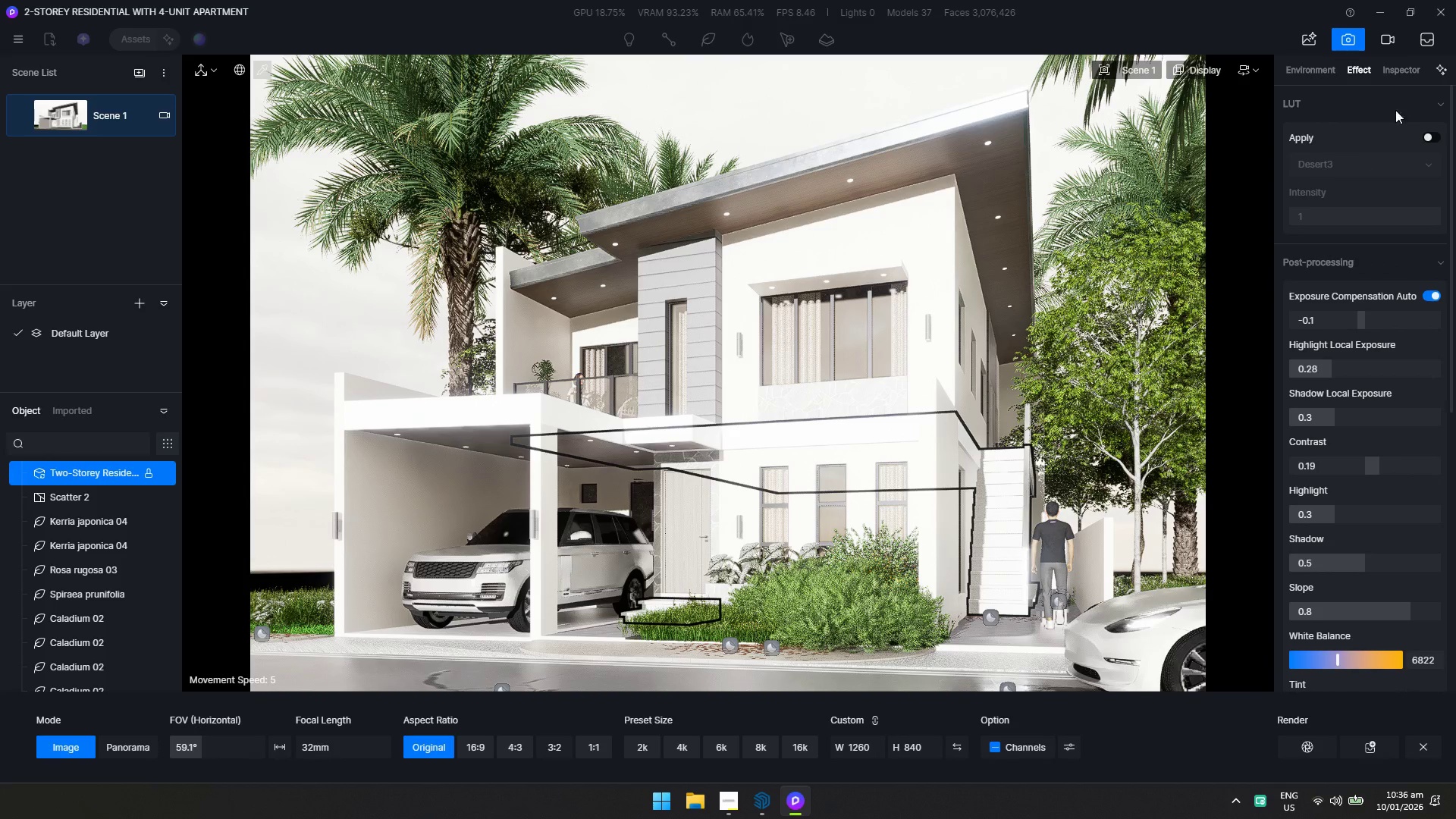 
left_click([1401, 74])
 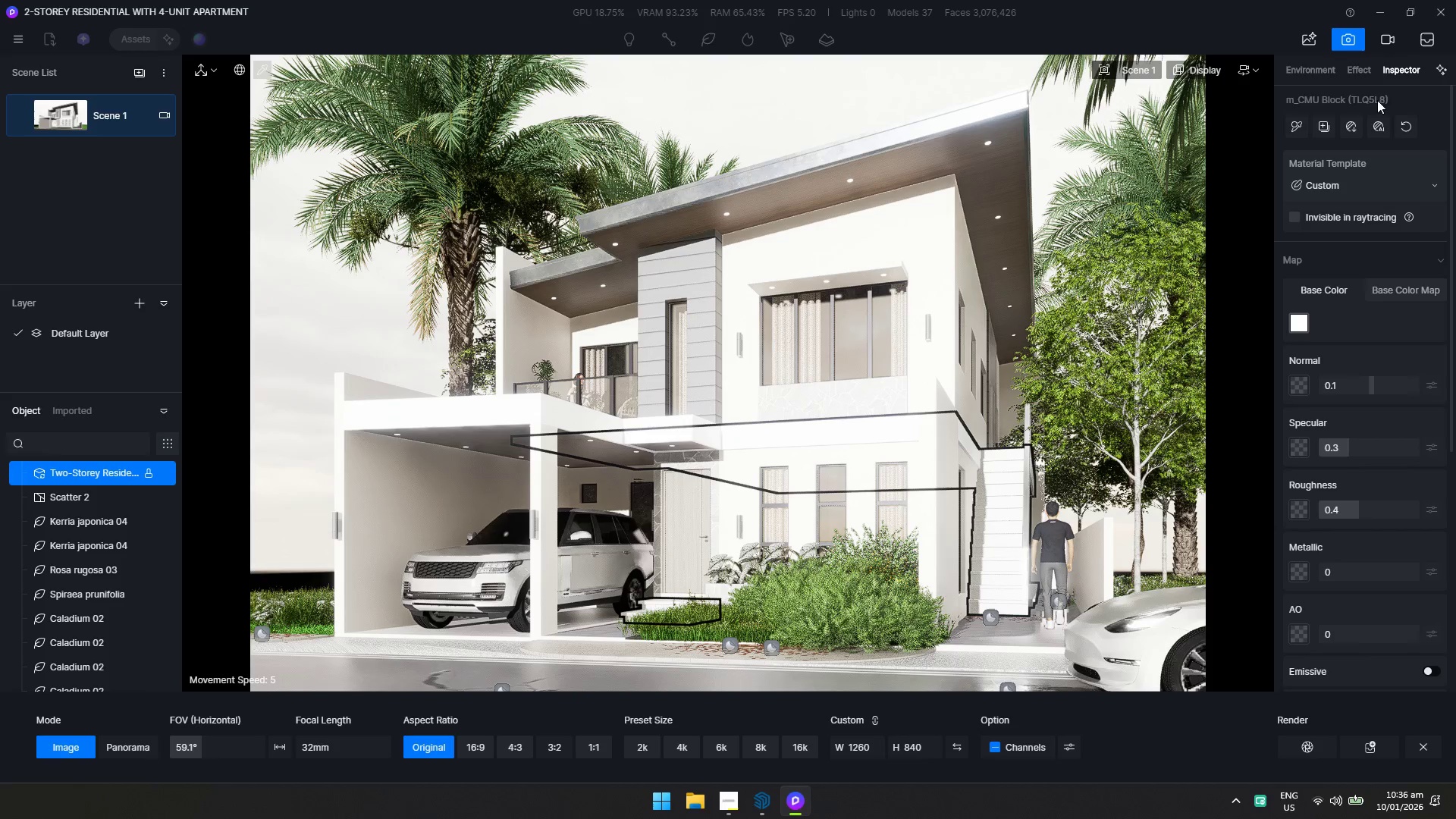 
left_click([1368, 70])
 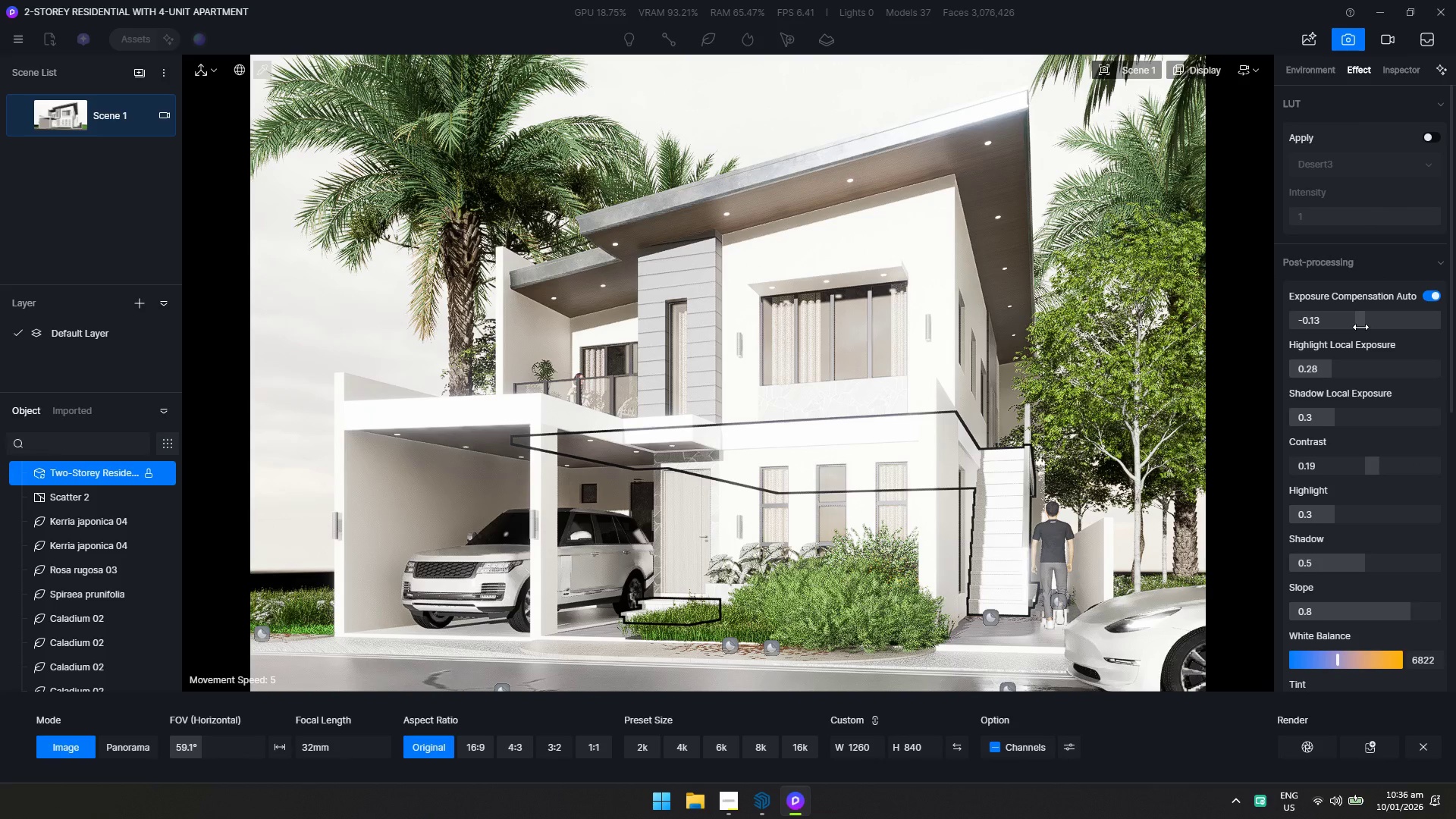 
scroll: coordinate [1359, 574], scroll_direction: down, amount: 2.0
 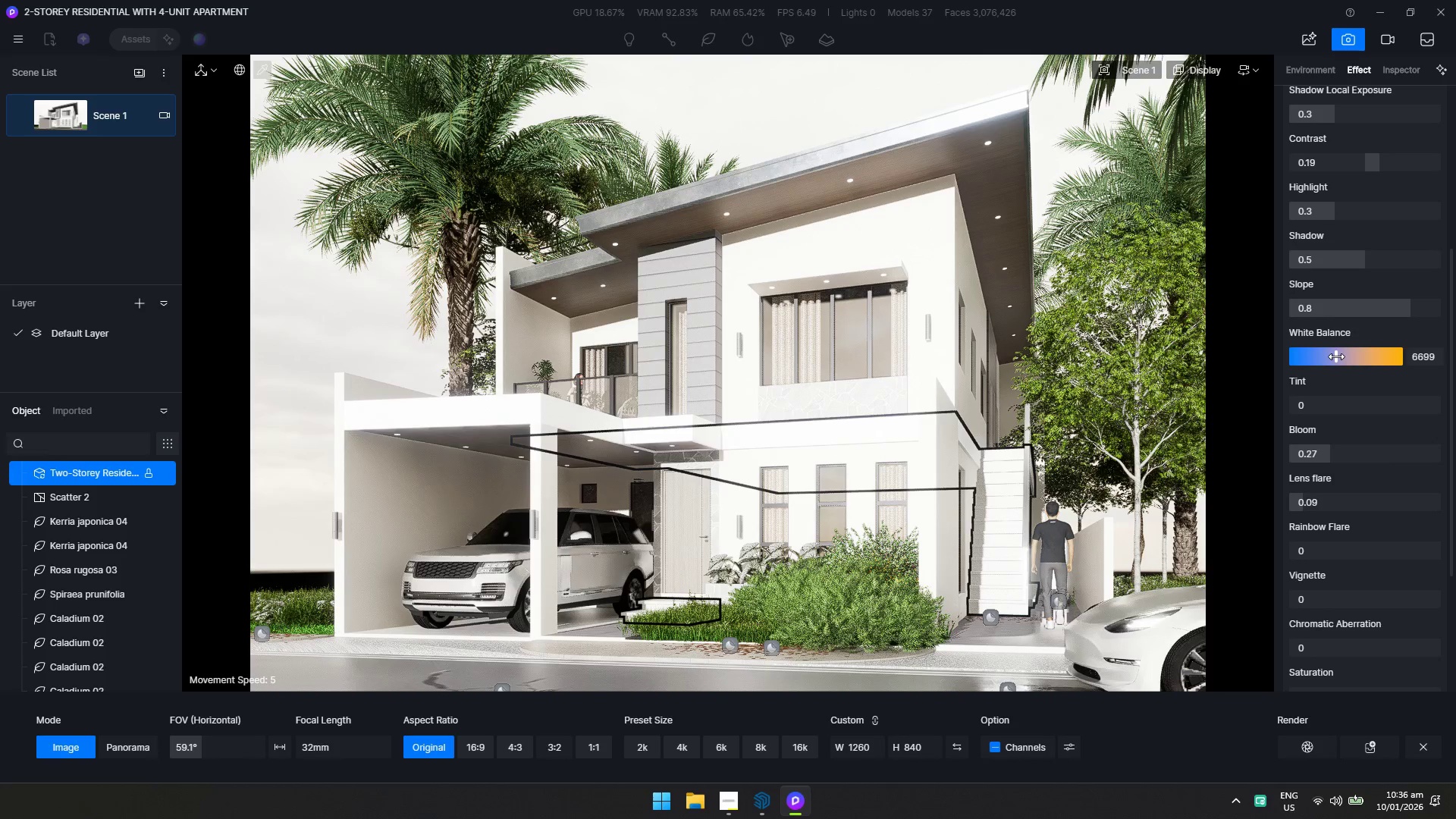 
left_click_drag(start_coordinate=[1340, 405], to_coordinate=[1349, 413])
 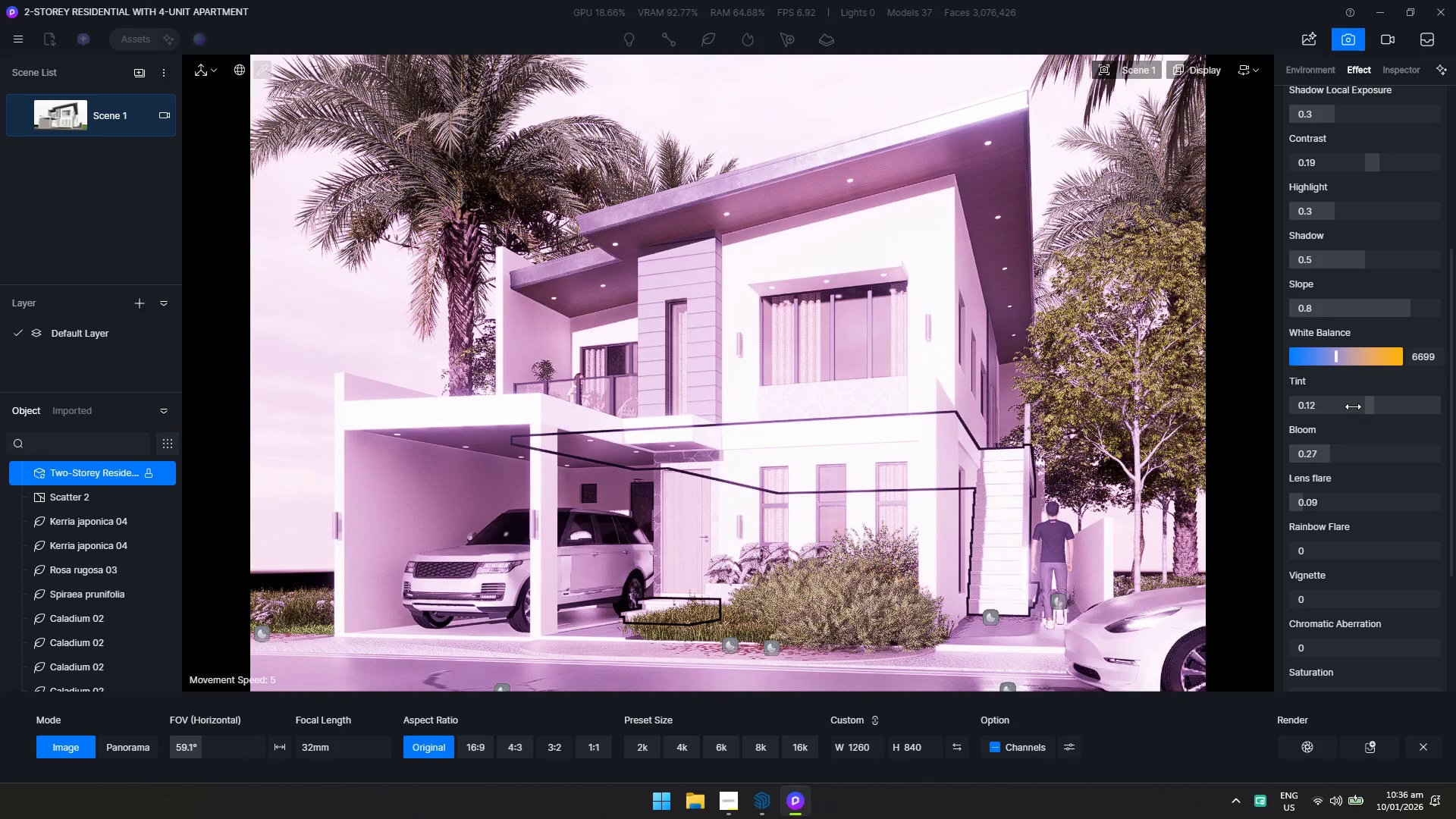 
left_click([1353, 406])
 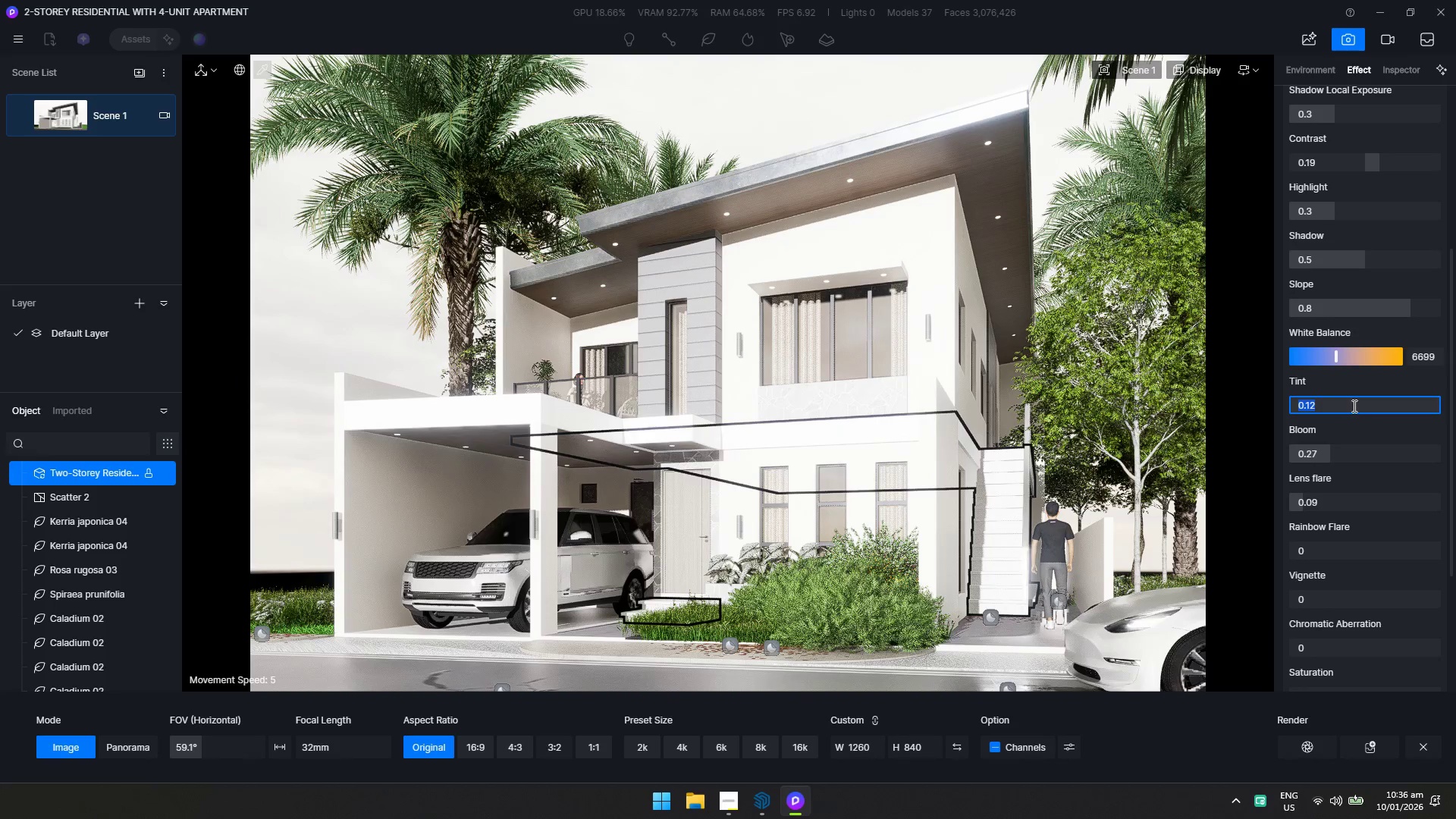 
key(0)
 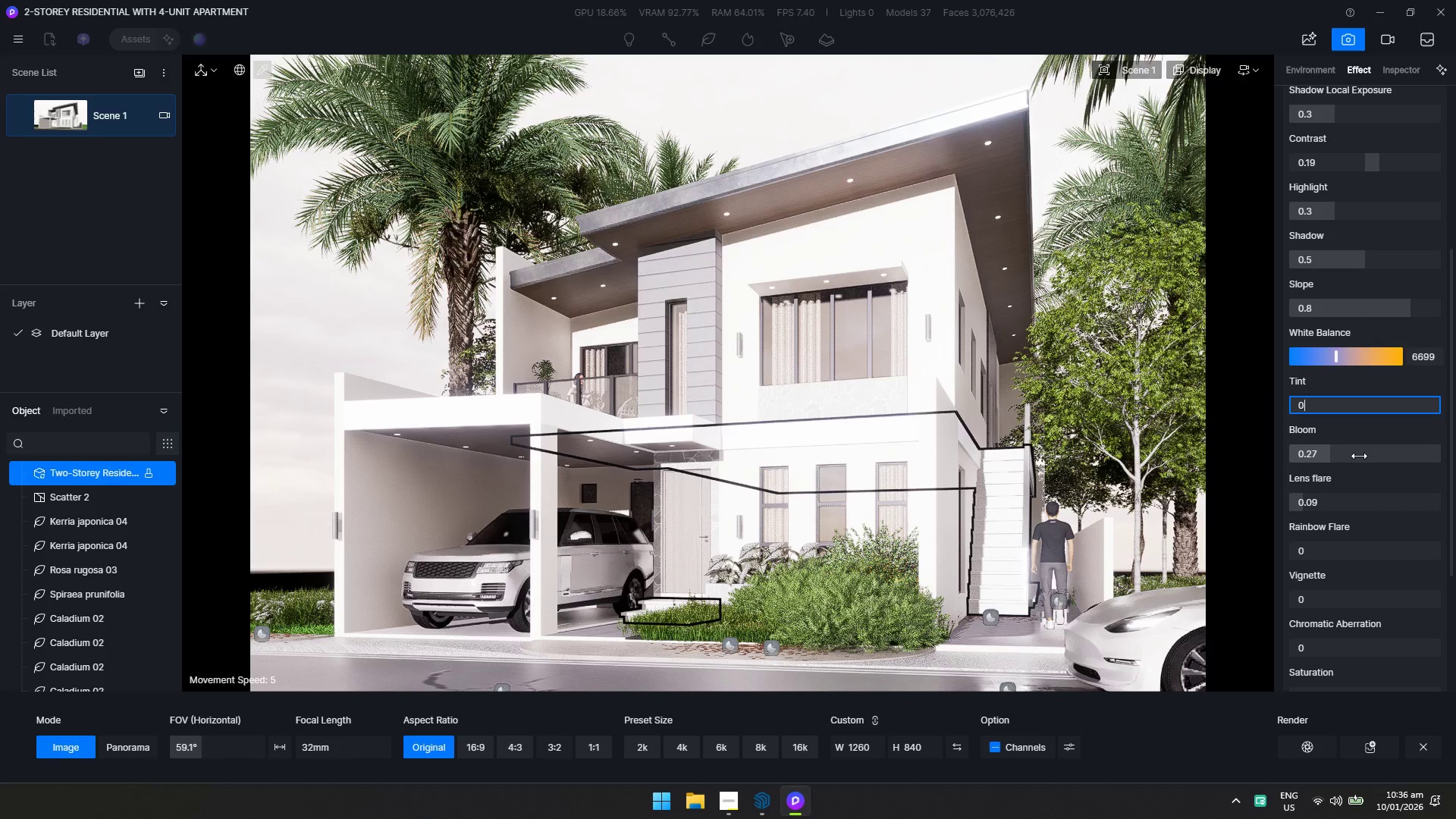 
left_click_drag(start_coordinate=[1356, 454], to_coordinate=[1360, 454])
 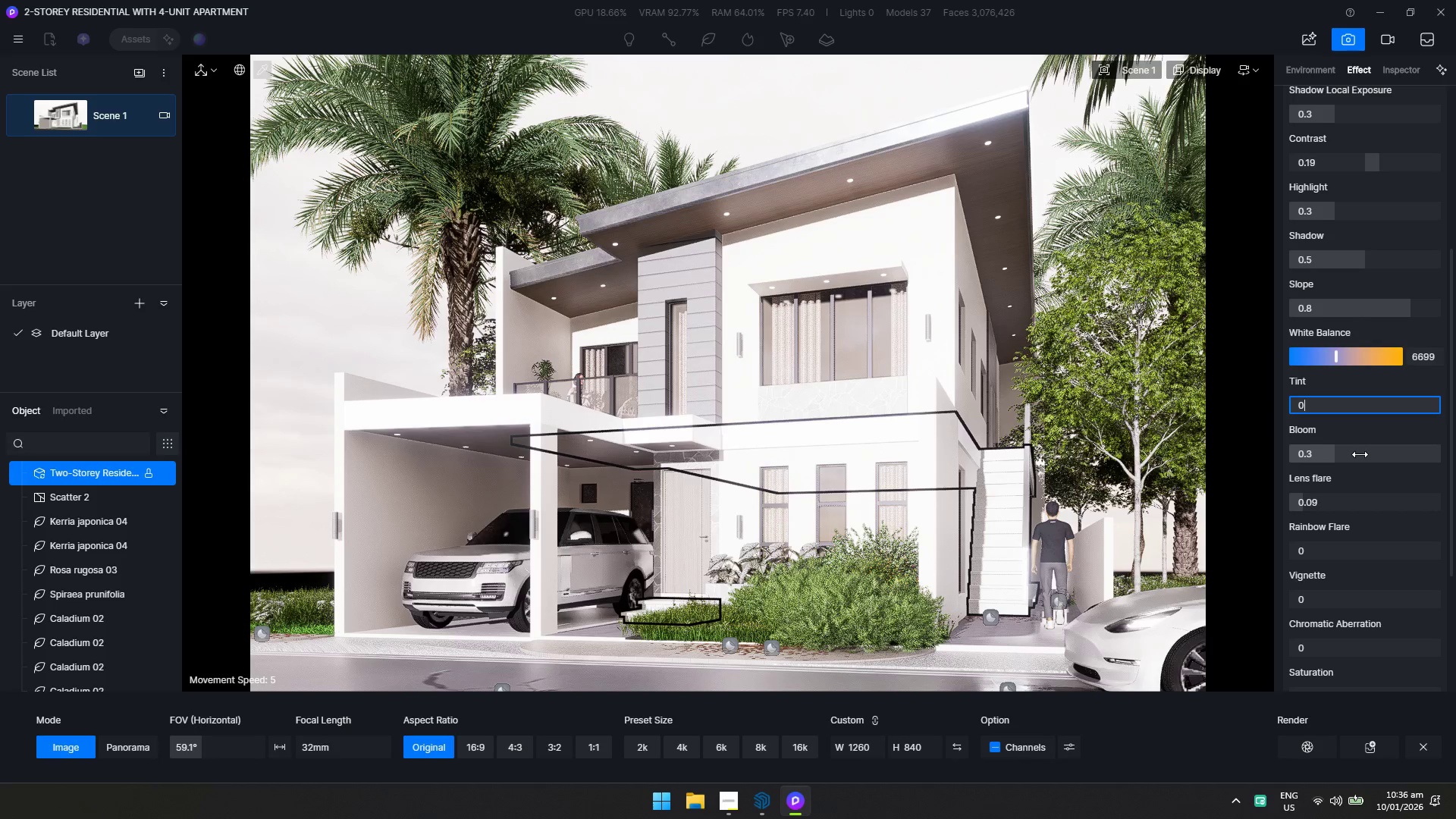 
left_click_drag(start_coordinate=[1360, 454], to_coordinate=[1344, 451])
 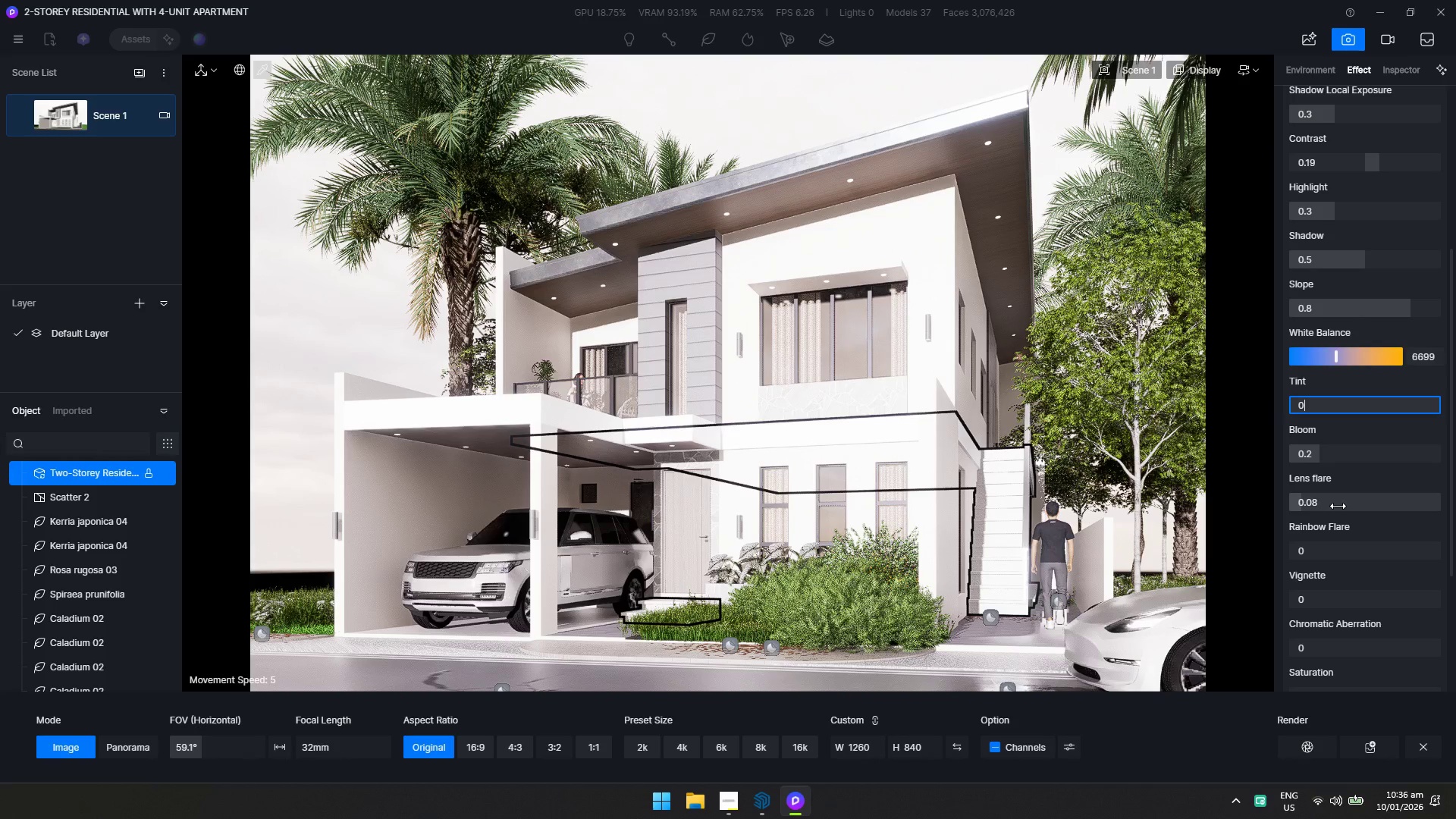 
left_click_drag(start_coordinate=[1338, 545], to_coordinate=[1322, 548])
 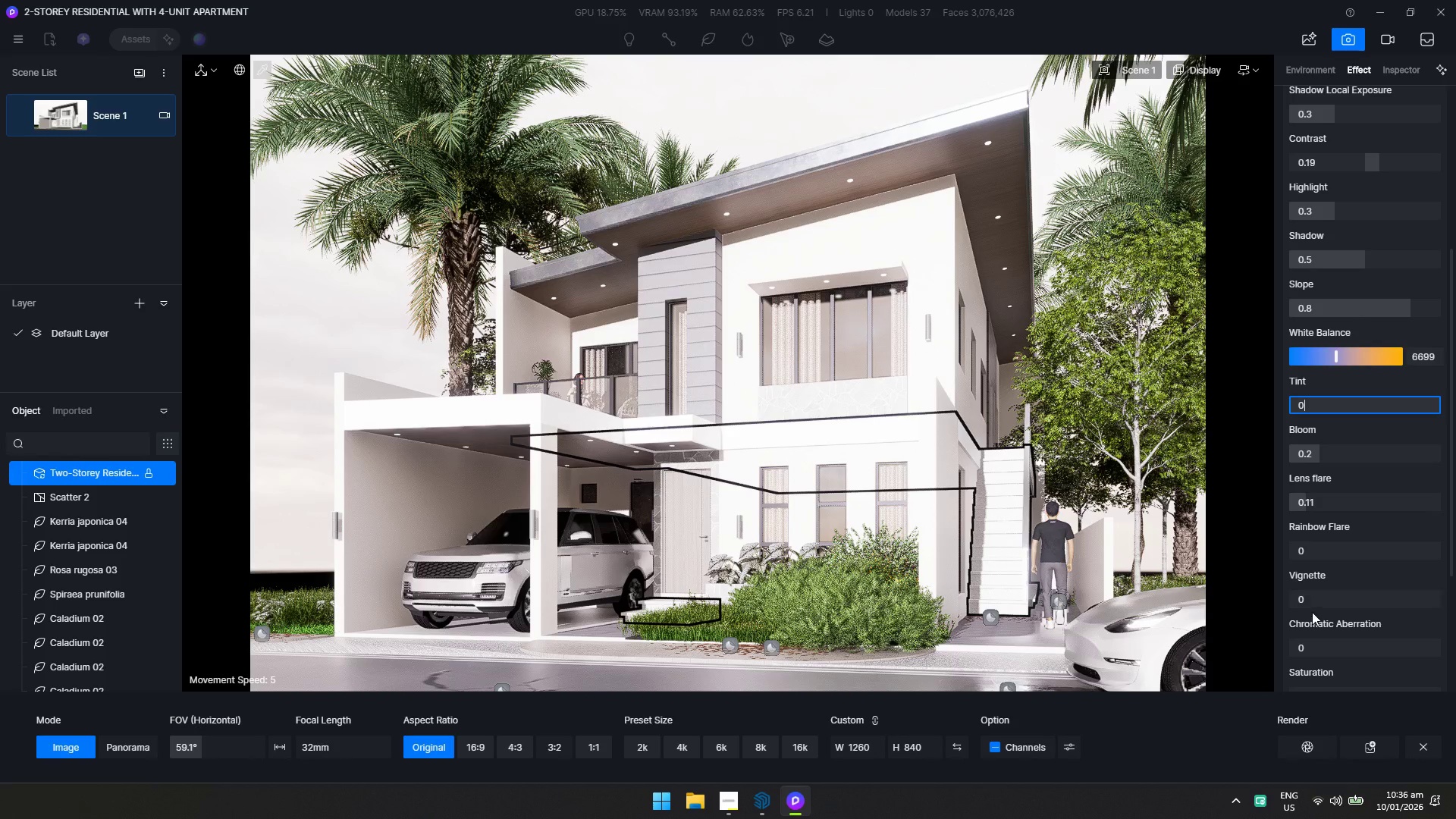 
scroll: coordinate [1317, 611], scroll_direction: down, amount: 1.0
 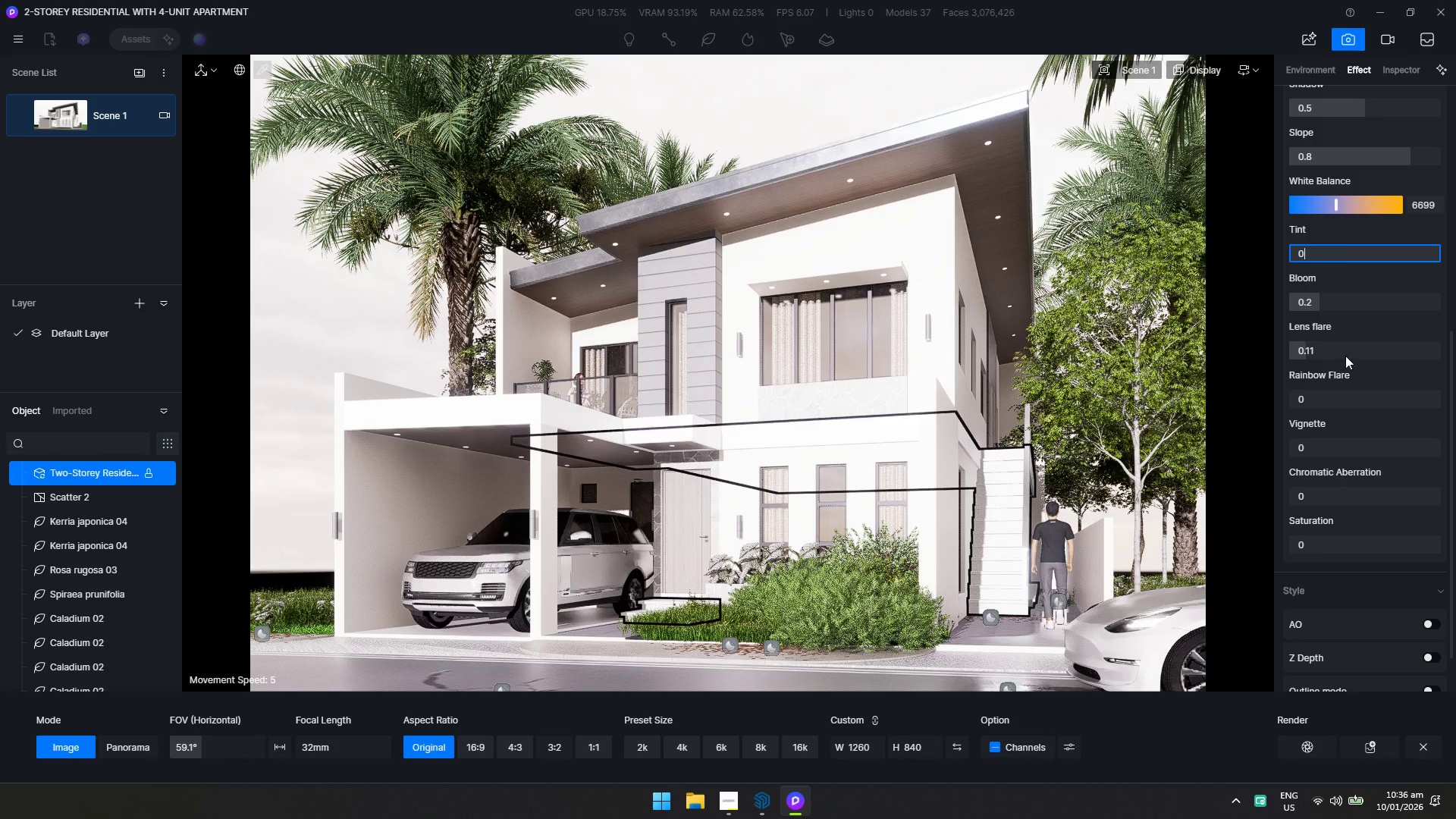 
scroll: coordinate [1341, 240], scroll_direction: up, amount: 2.0
 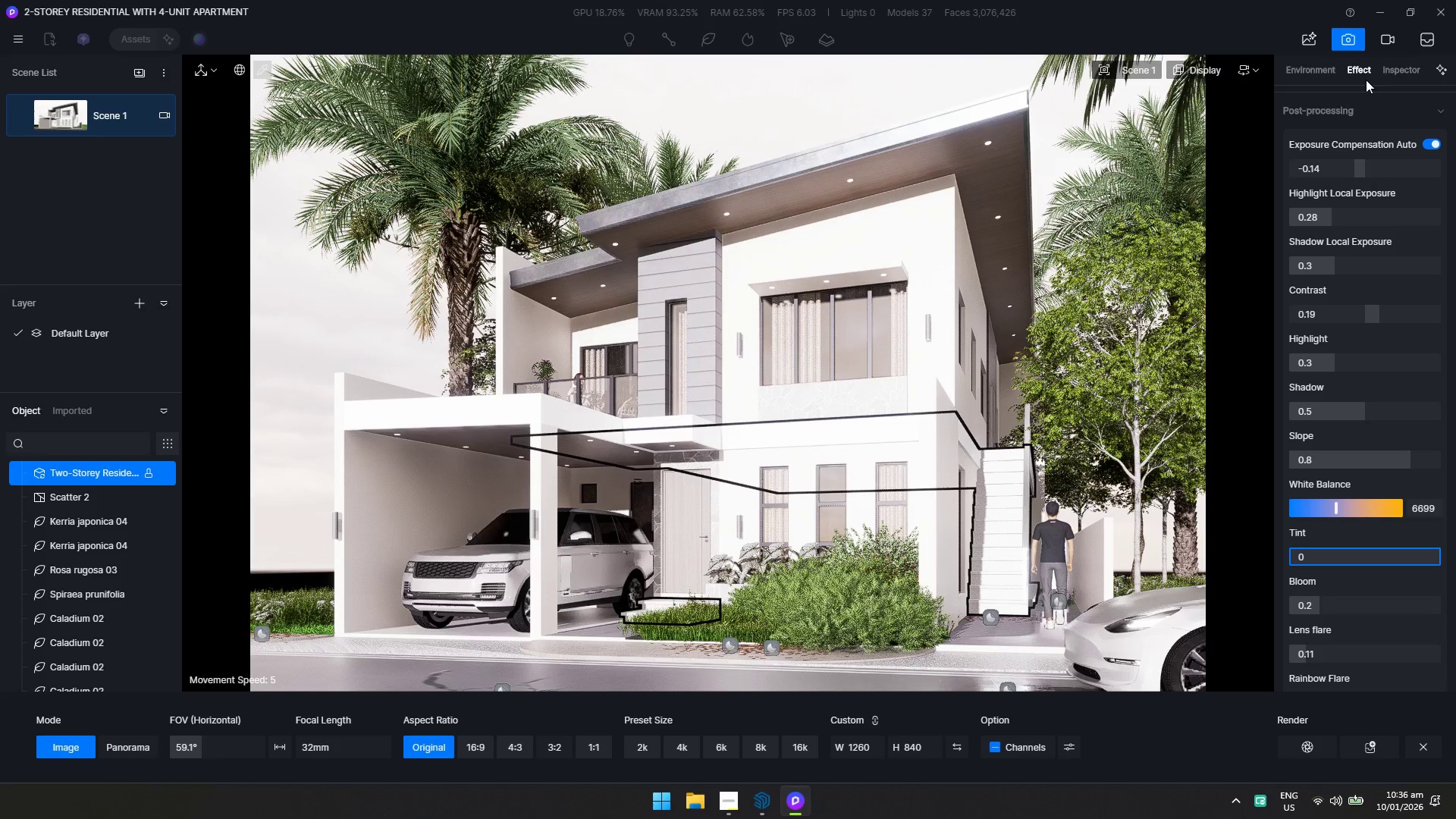 
left_click([1382, 73])
 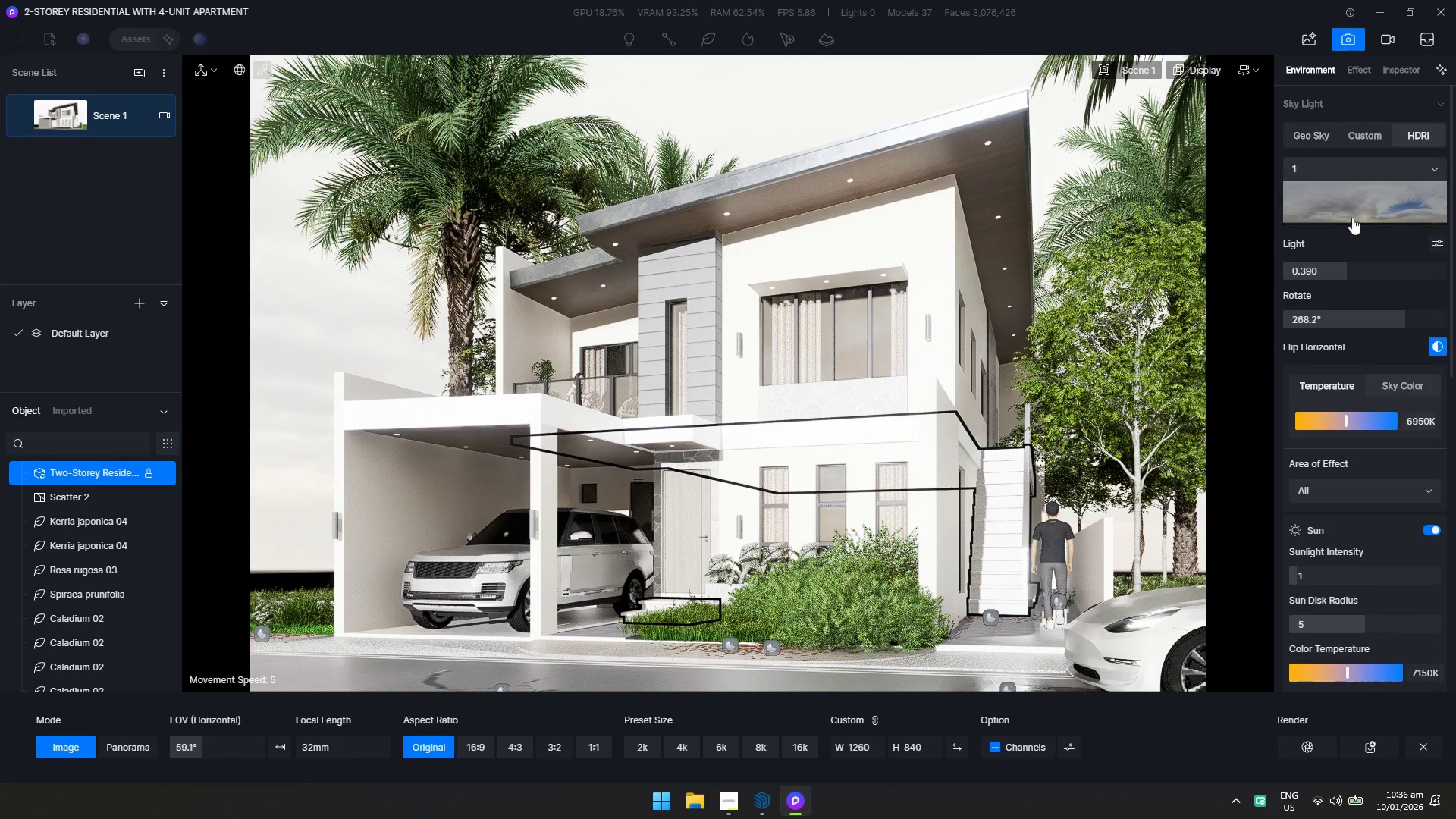 
scroll: coordinate [1344, 558], scroll_direction: down, amount: 1.0
 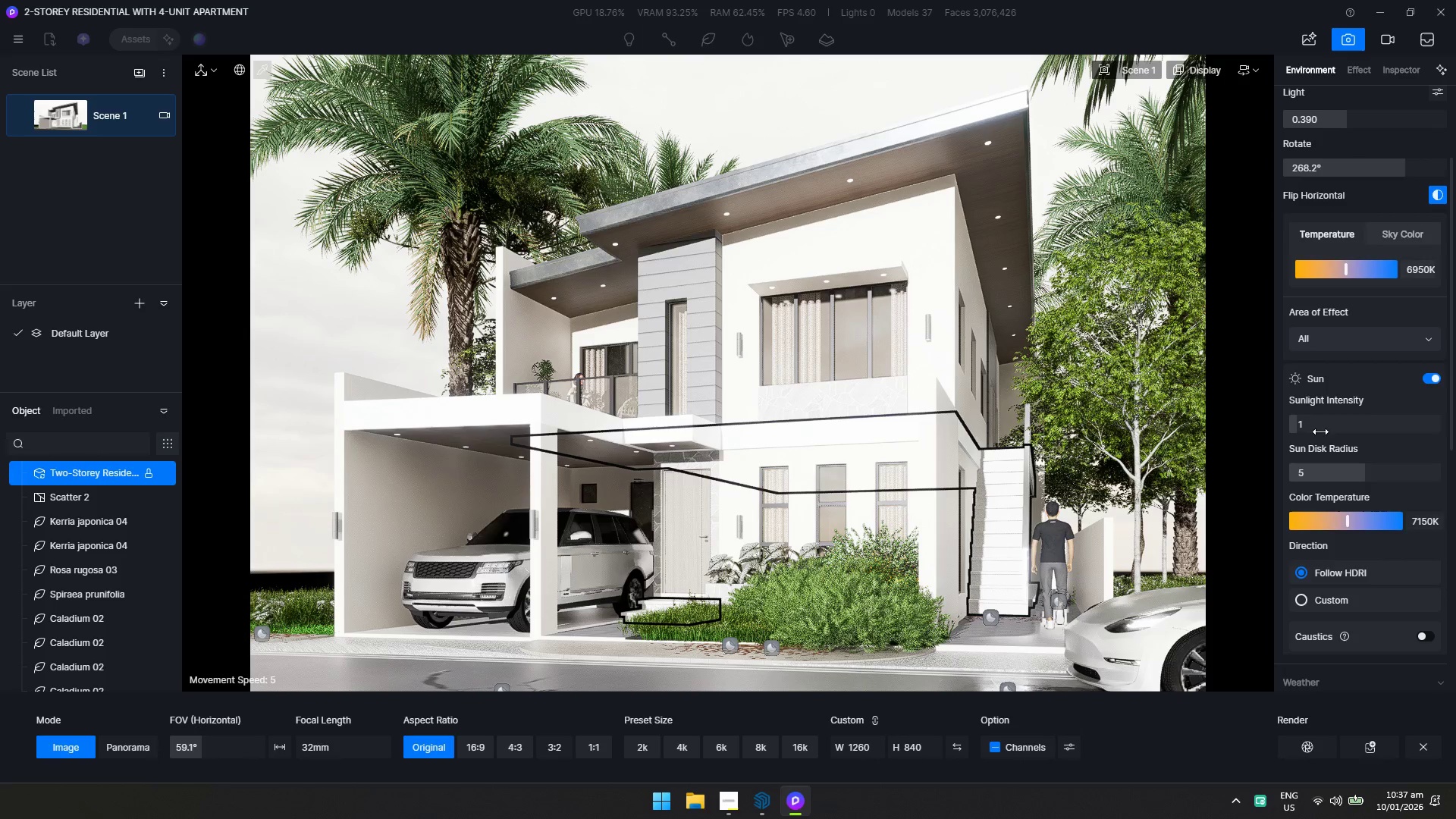 
left_click_drag(start_coordinate=[1322, 419], to_coordinate=[1303, 431])
 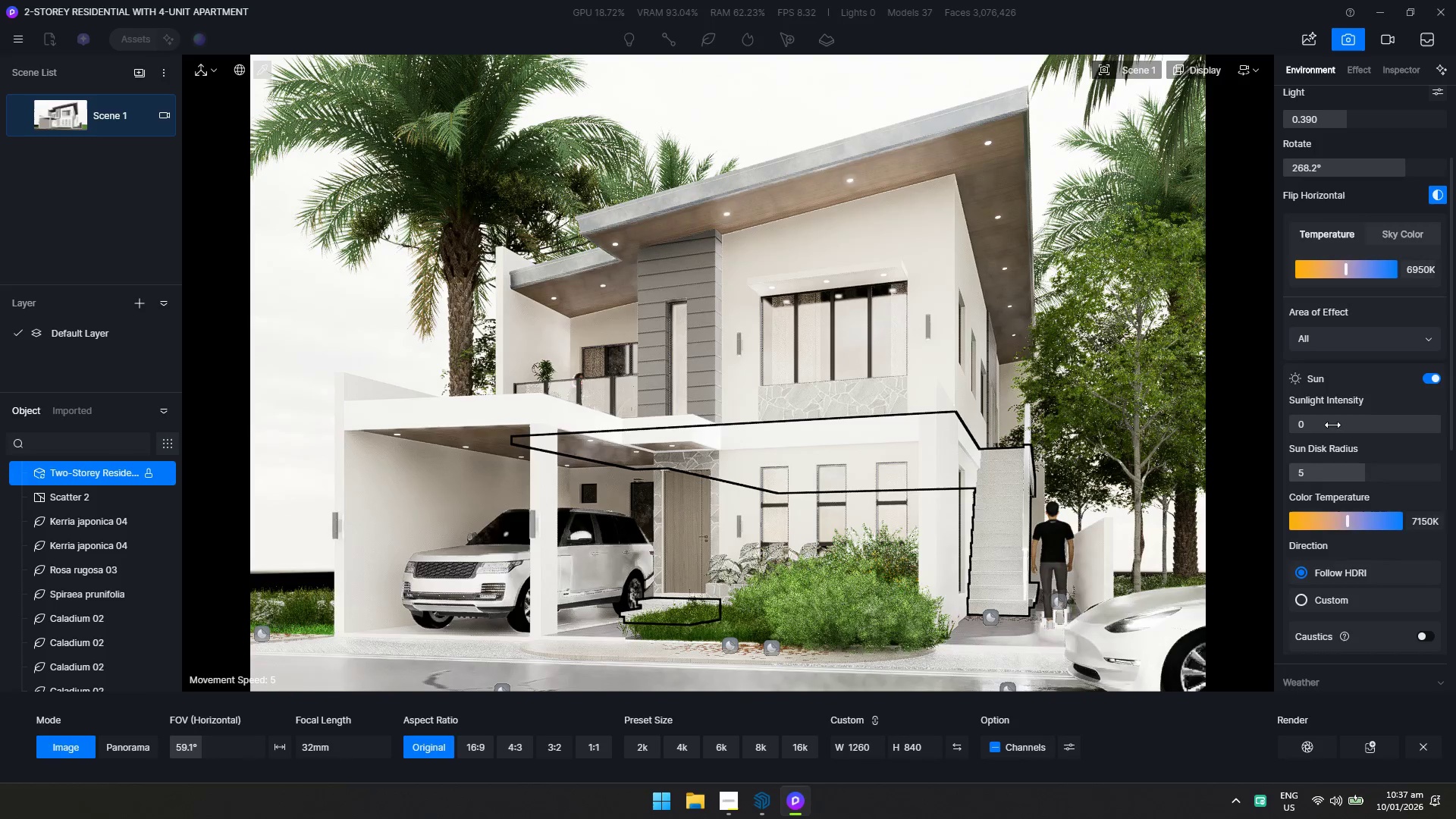 
left_click([1332, 425])
 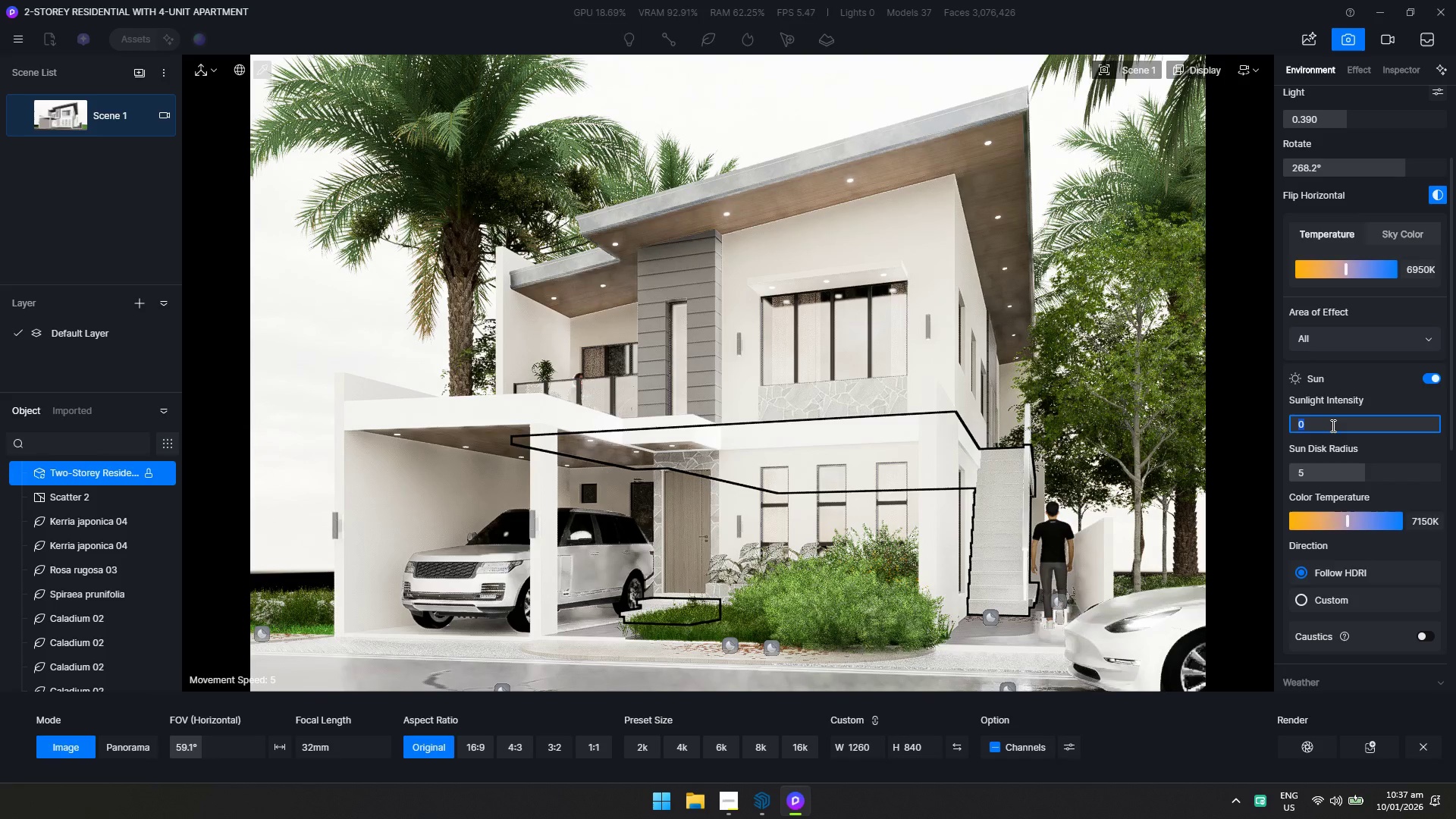 
key(0)
 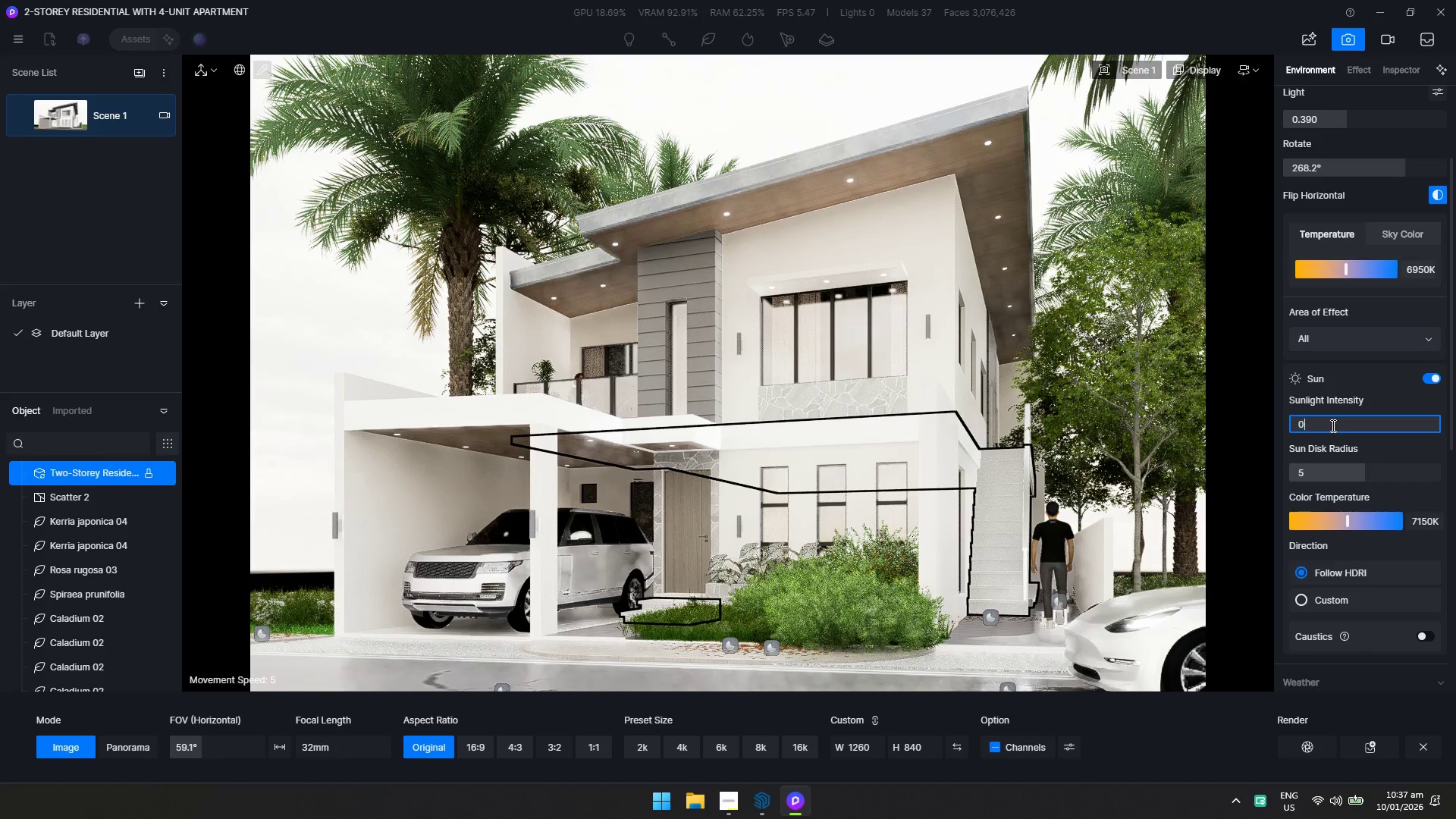 
key(Period)
 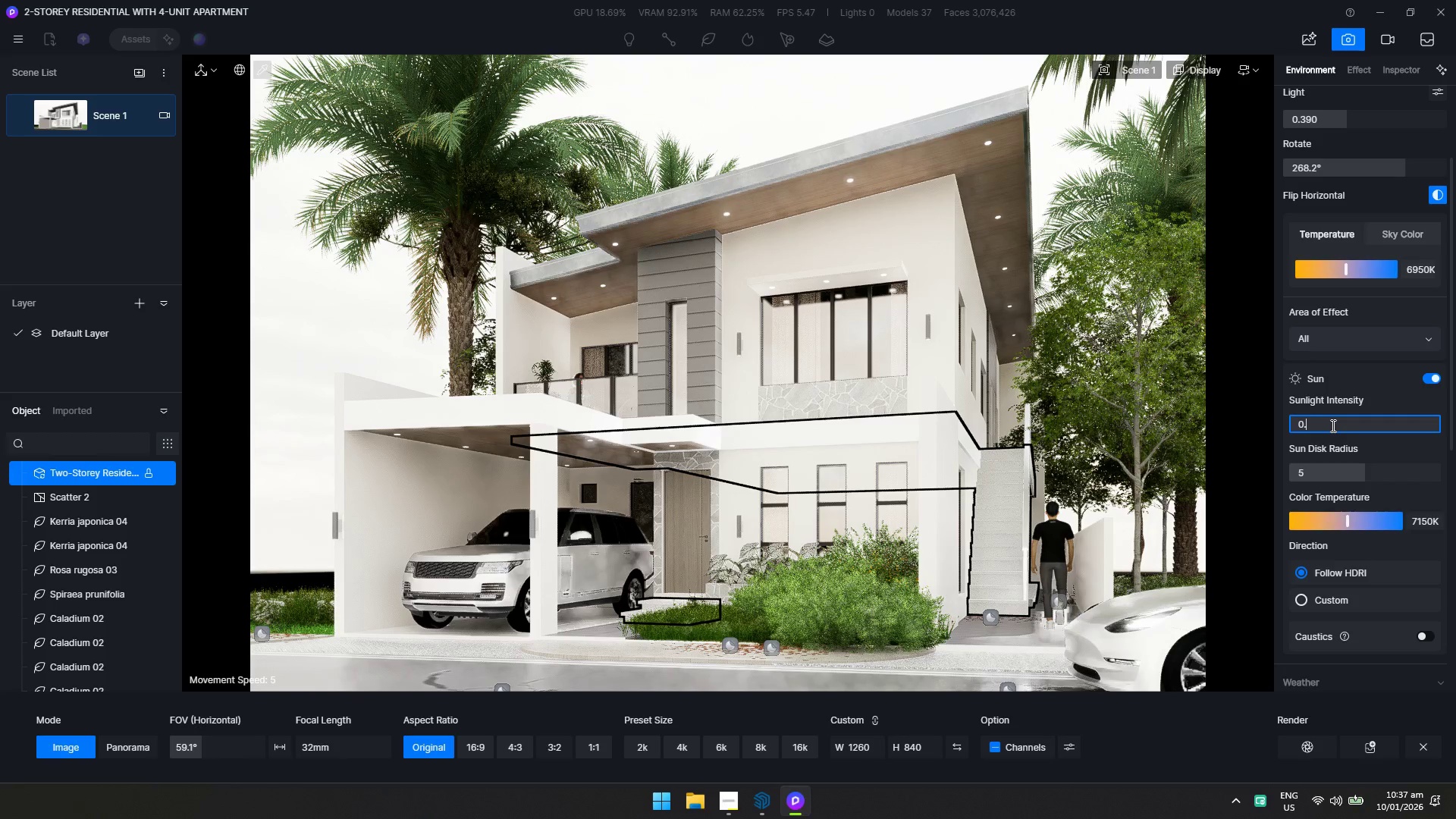 
key(5)
 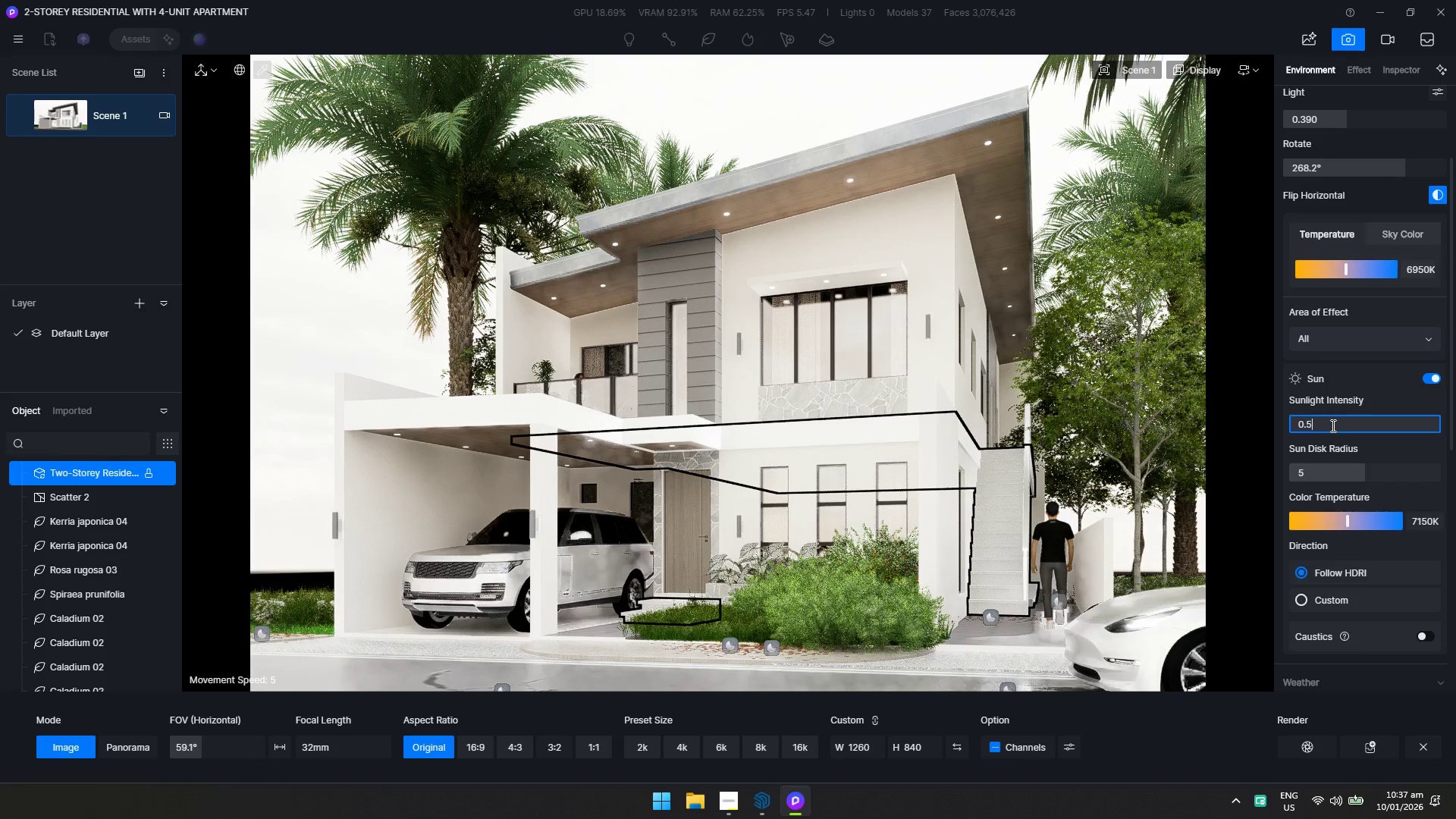 
key(Enter)
 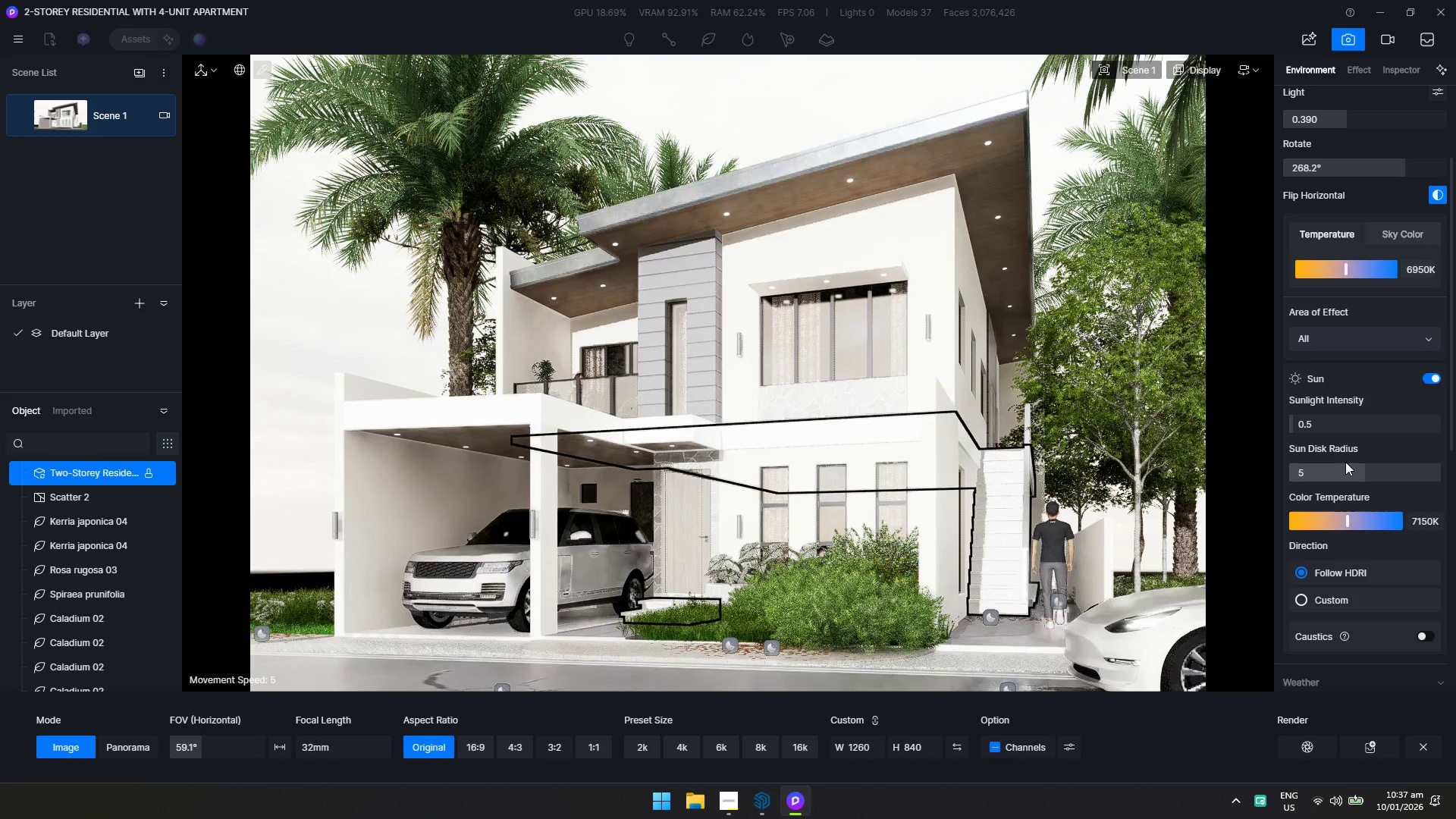 
double_click([1339, 424])
 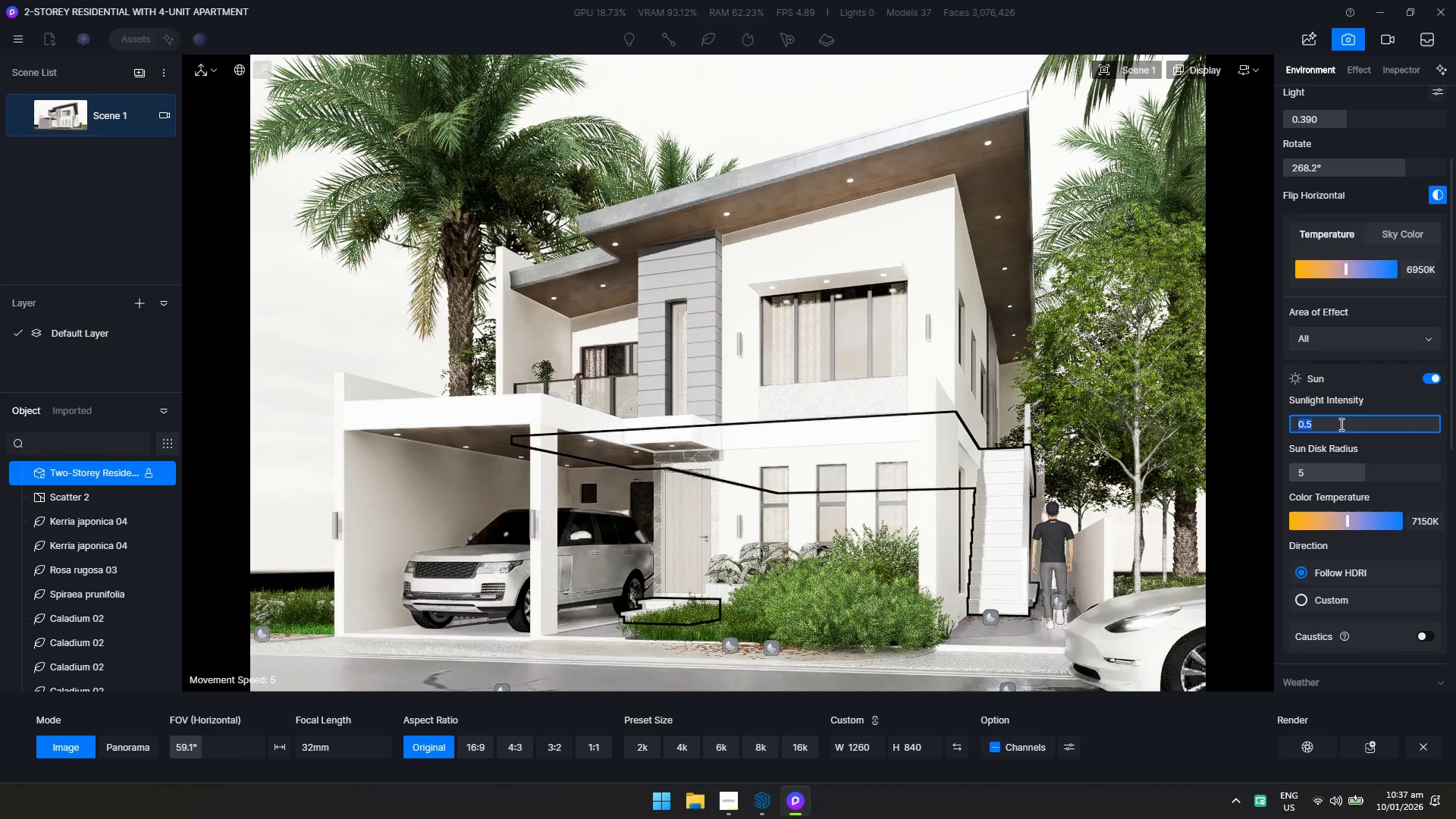 
type(0.01)
 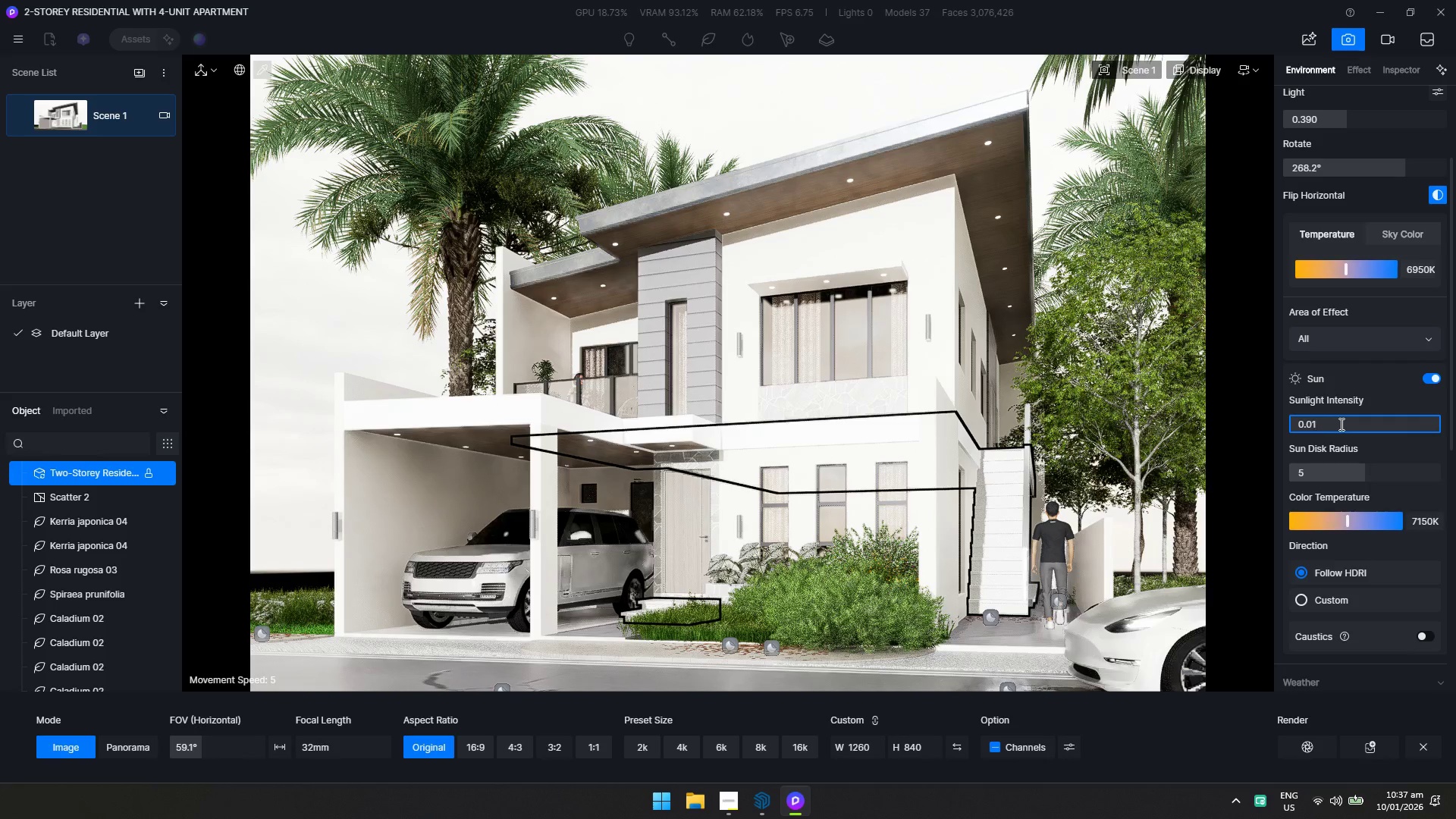 
key(Enter)
 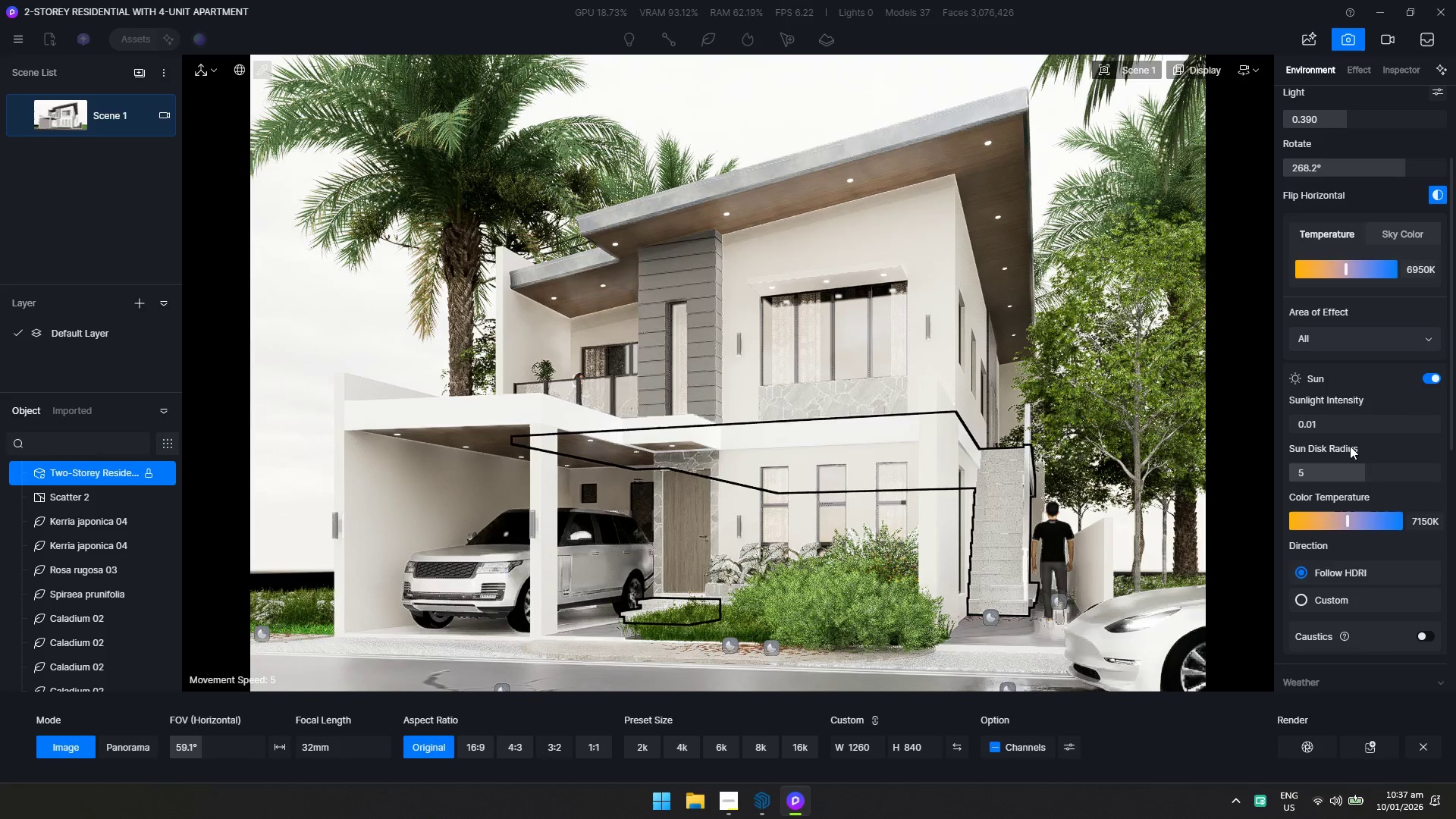 
left_click([1345, 426])
 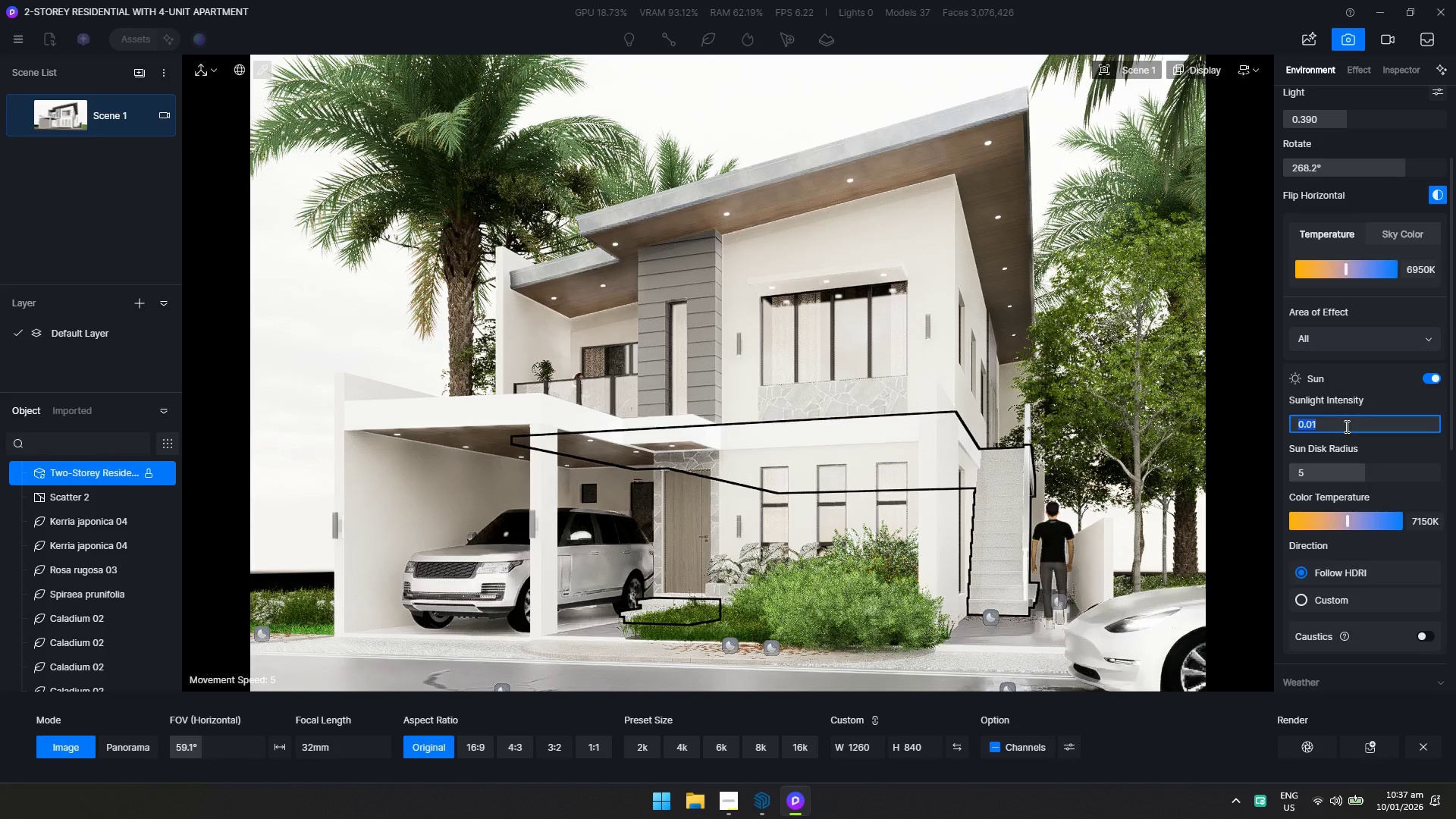 
type(0.02)
key(Backspace)
type(5)
 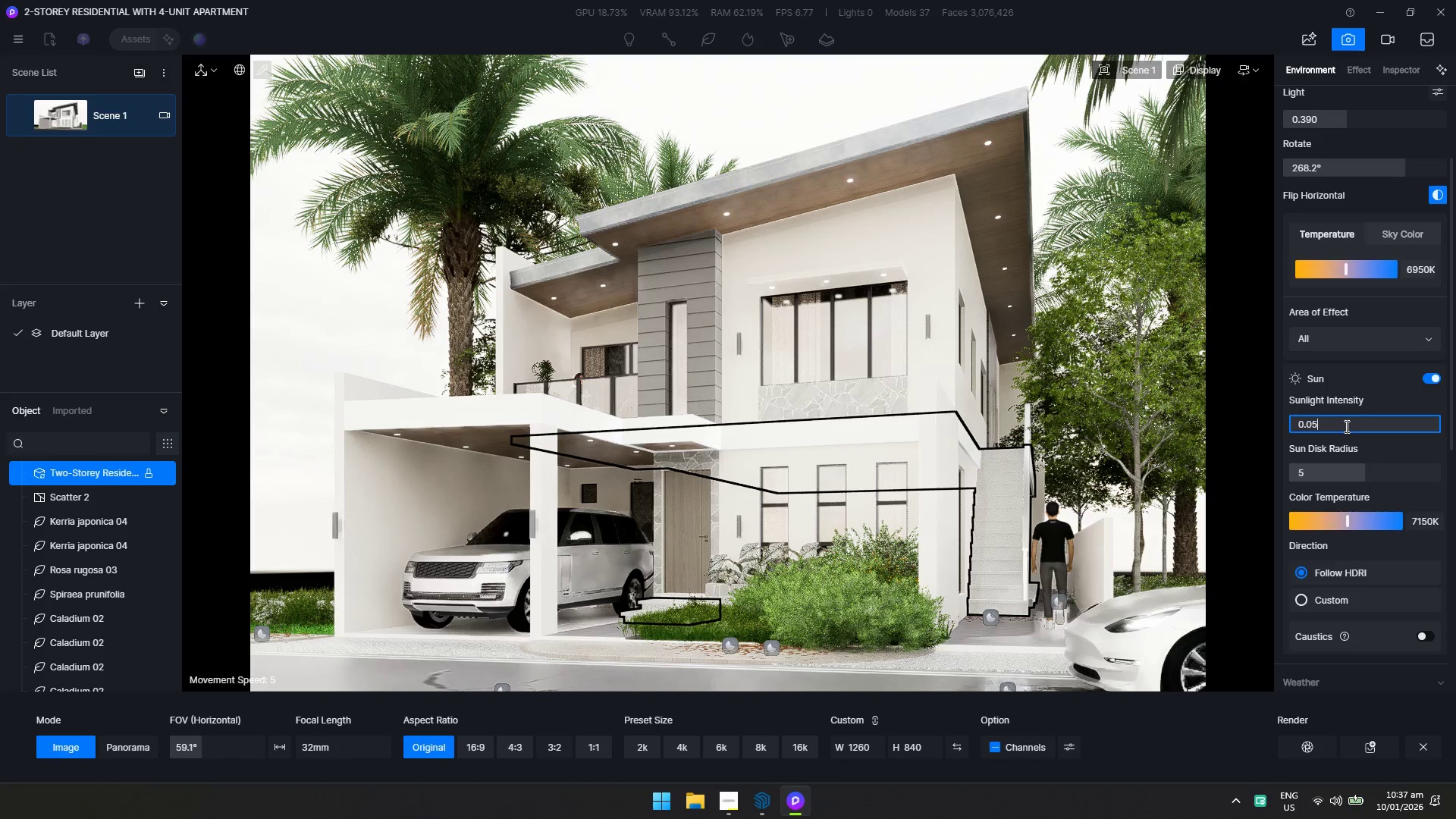 
key(Enter)
 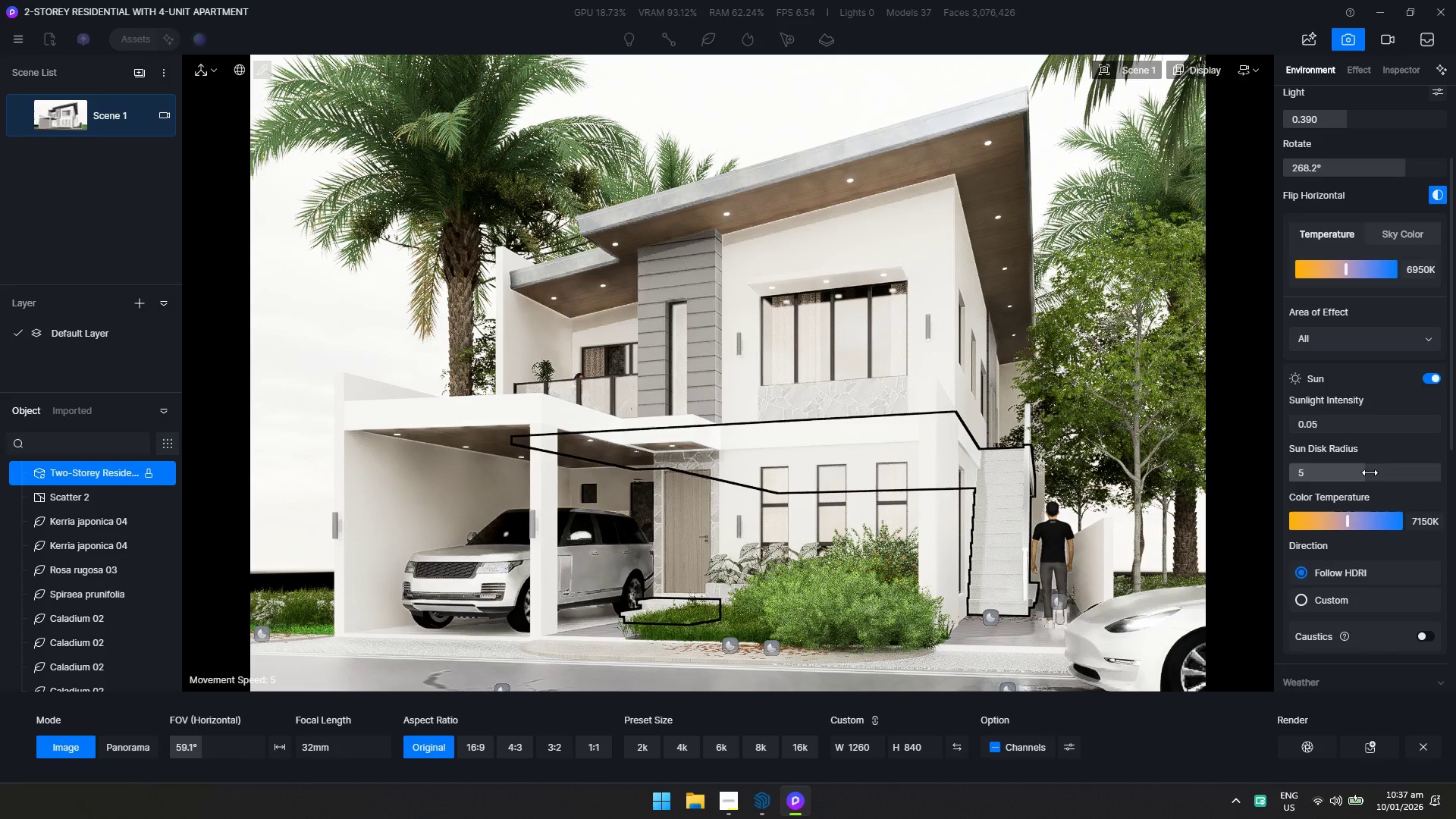 
left_click([1427, 639])
 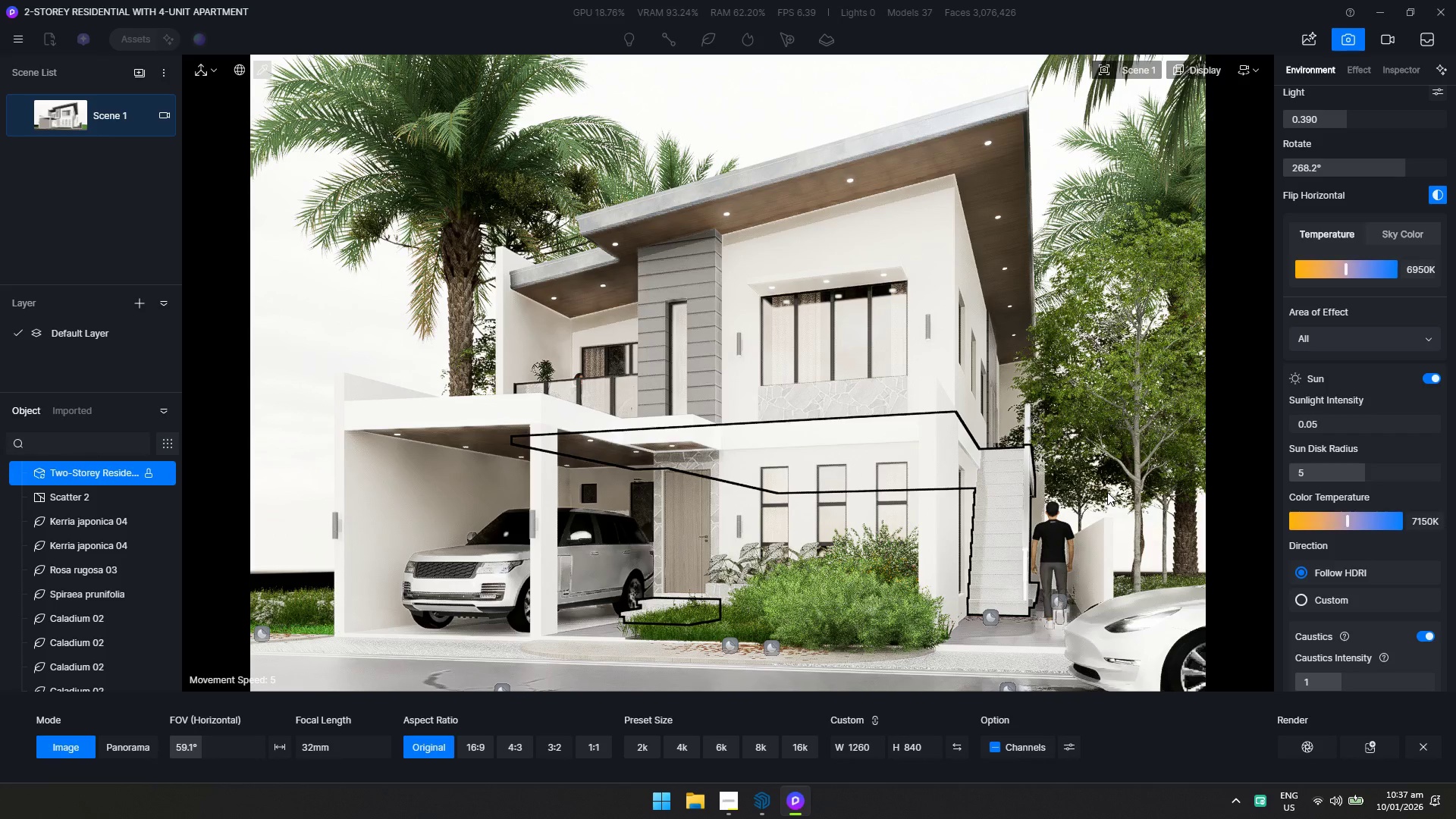 
key(Control+ControlLeft)
 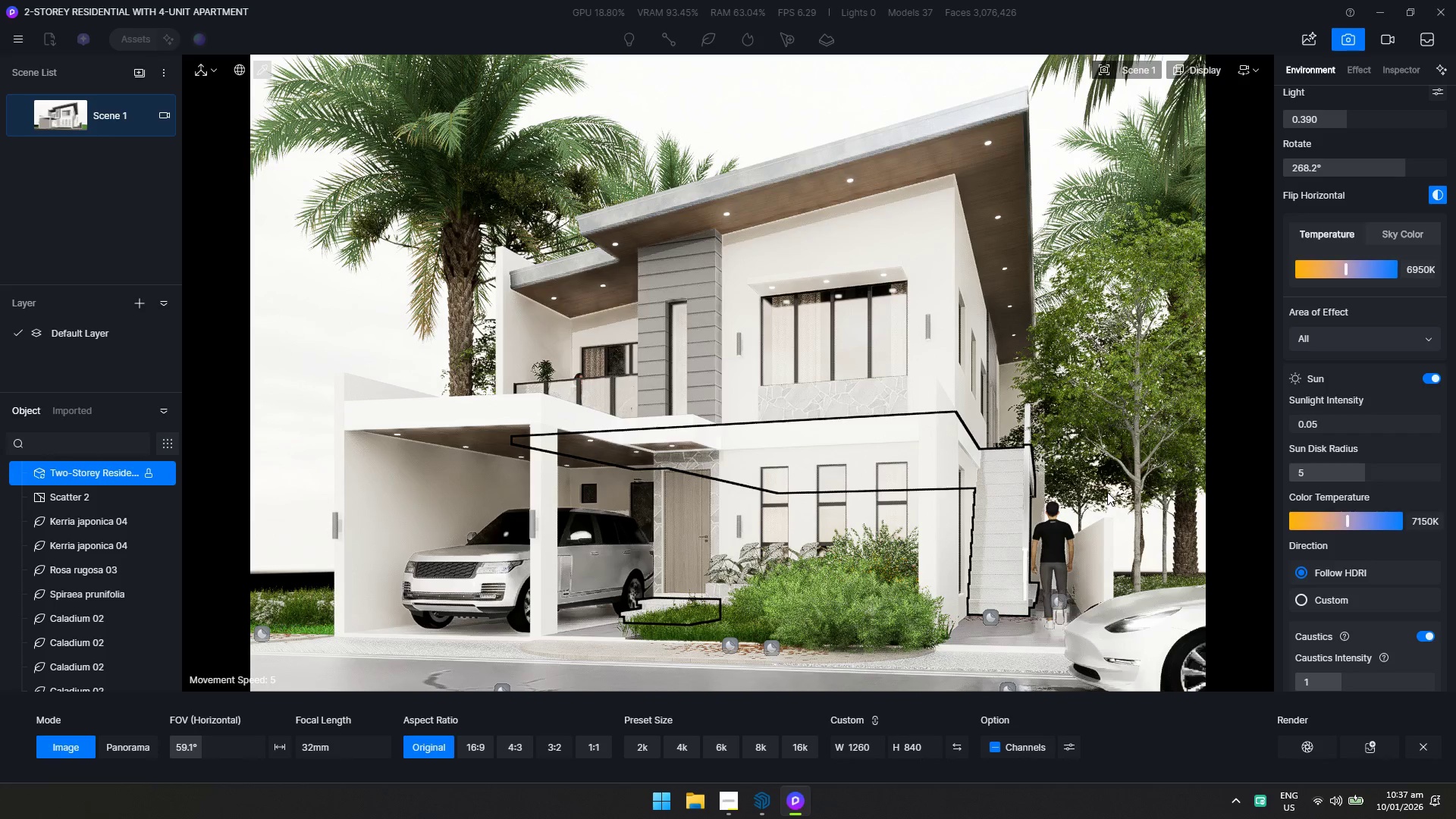 
key(Control+S)
 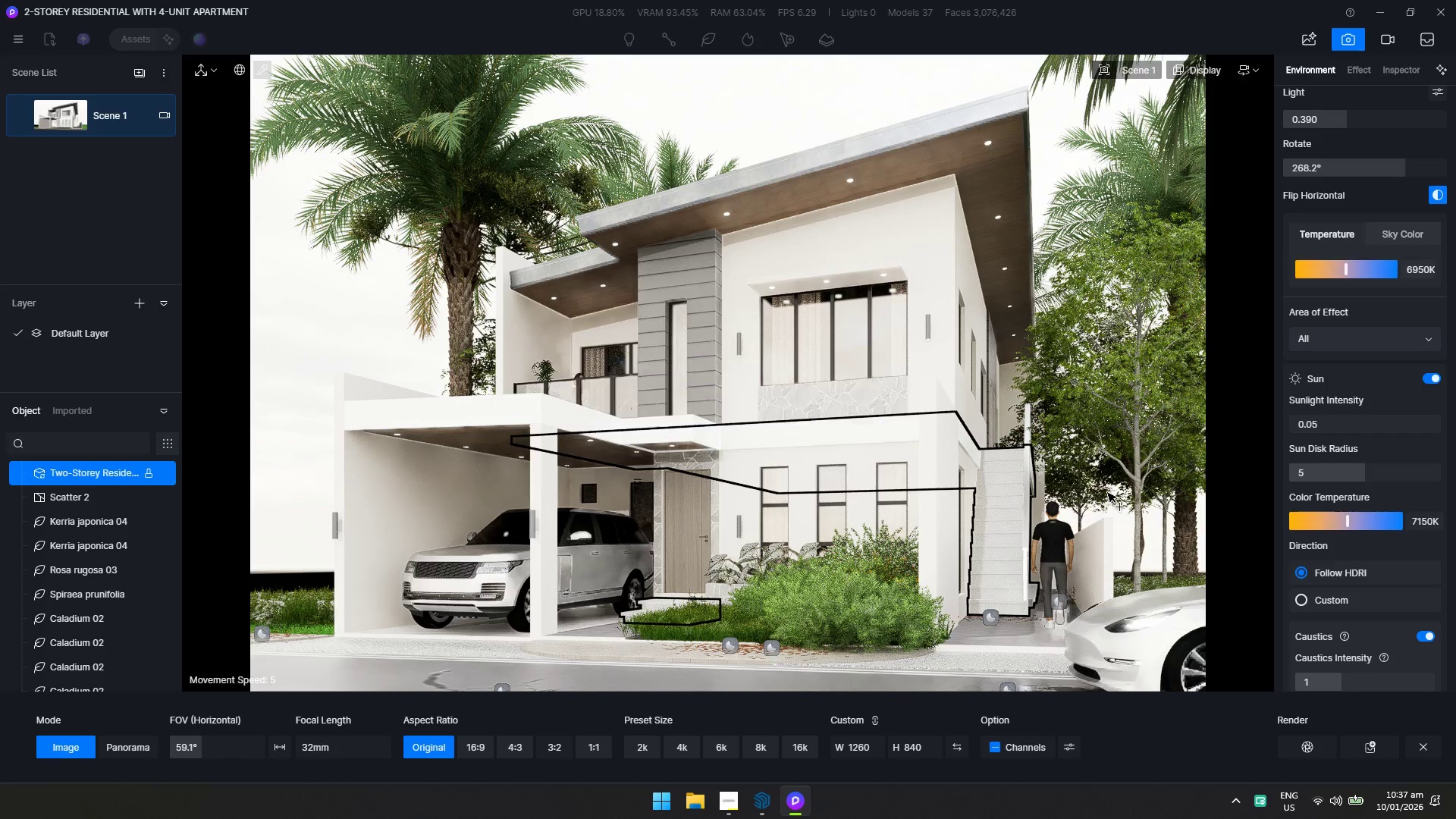 
key(Escape)
 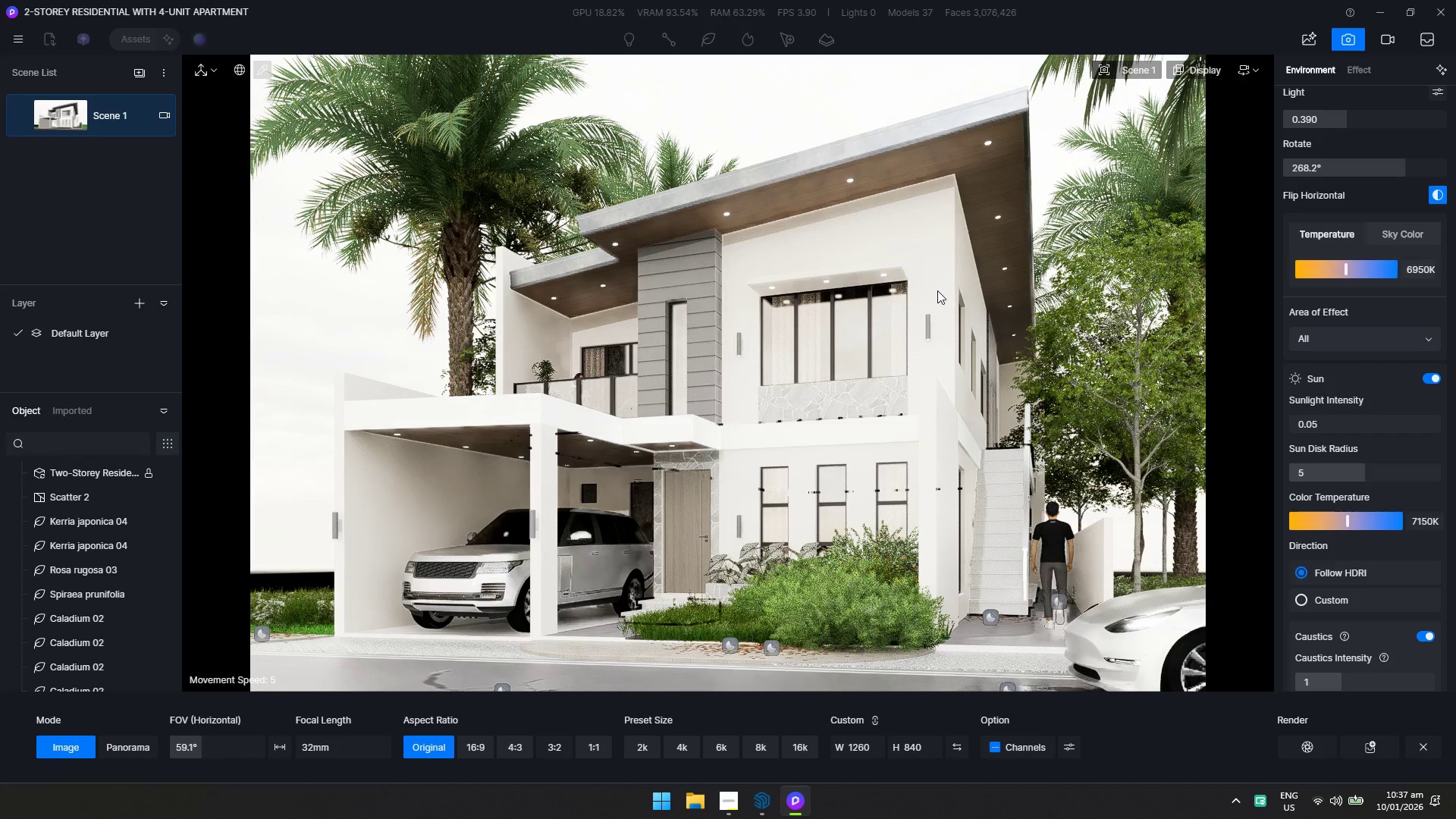 
key(Control+ControlLeft)
 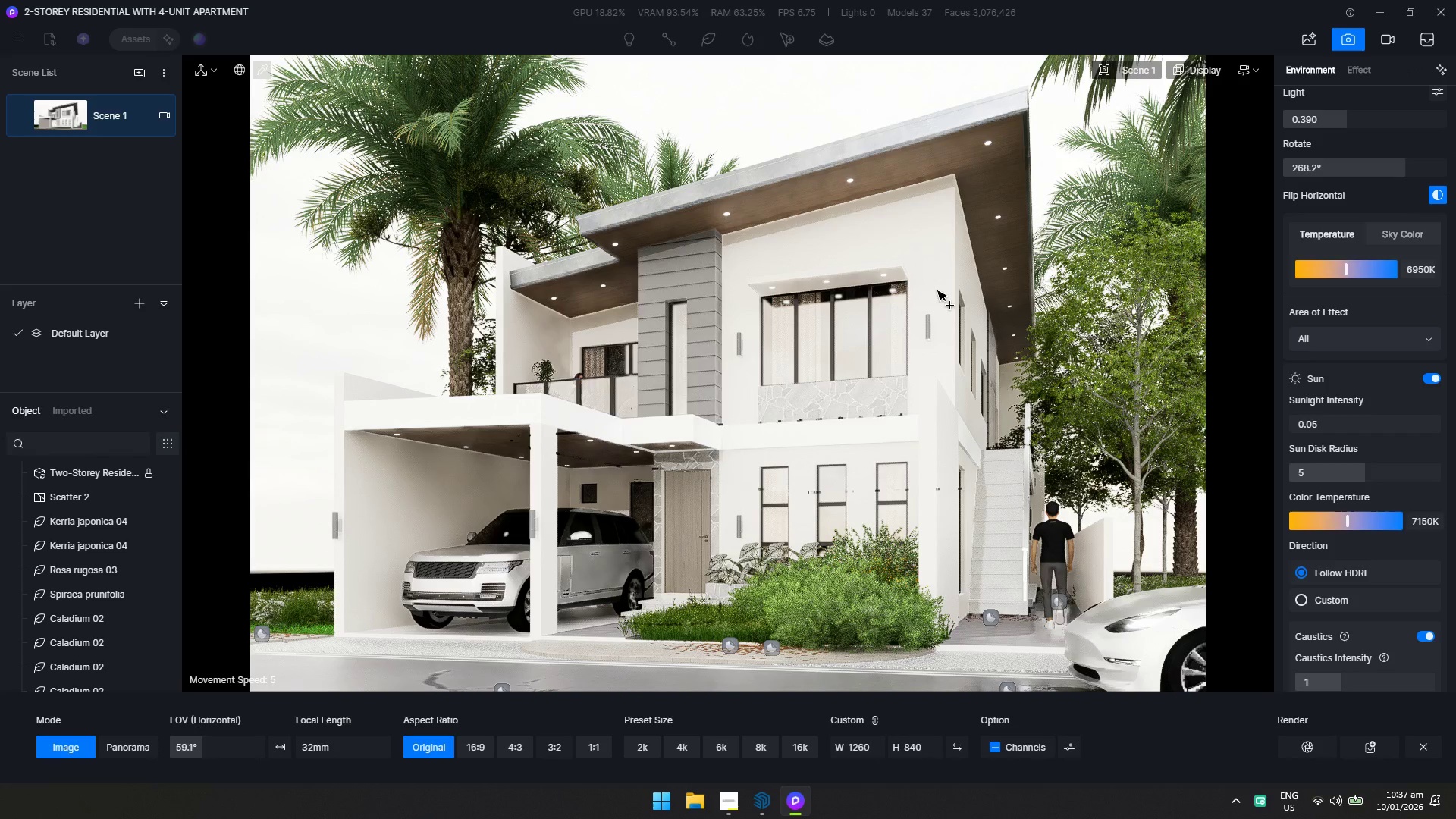 
key(Control+S)
 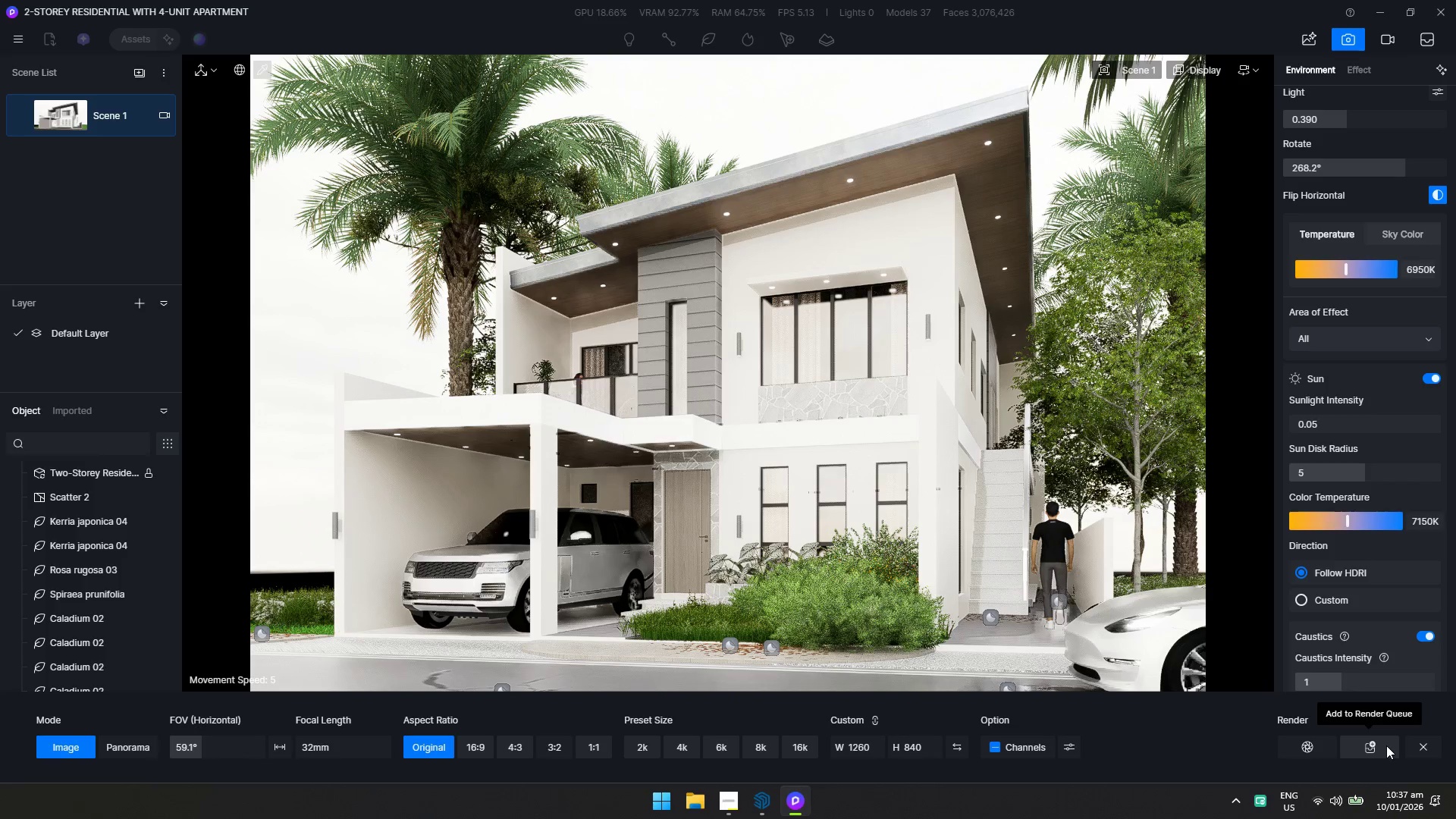 
left_click([1385, 744])
 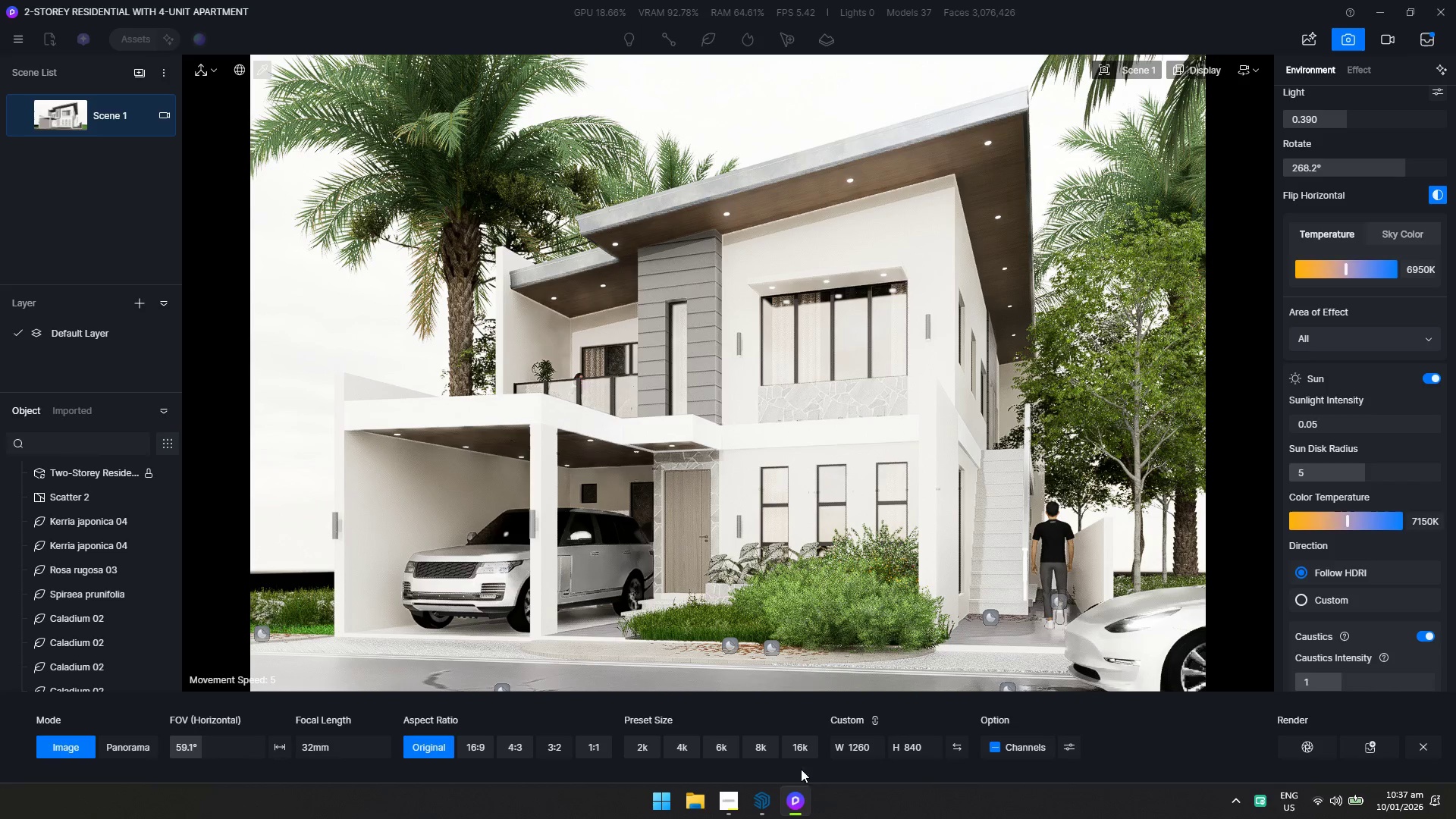 
left_click([733, 799])